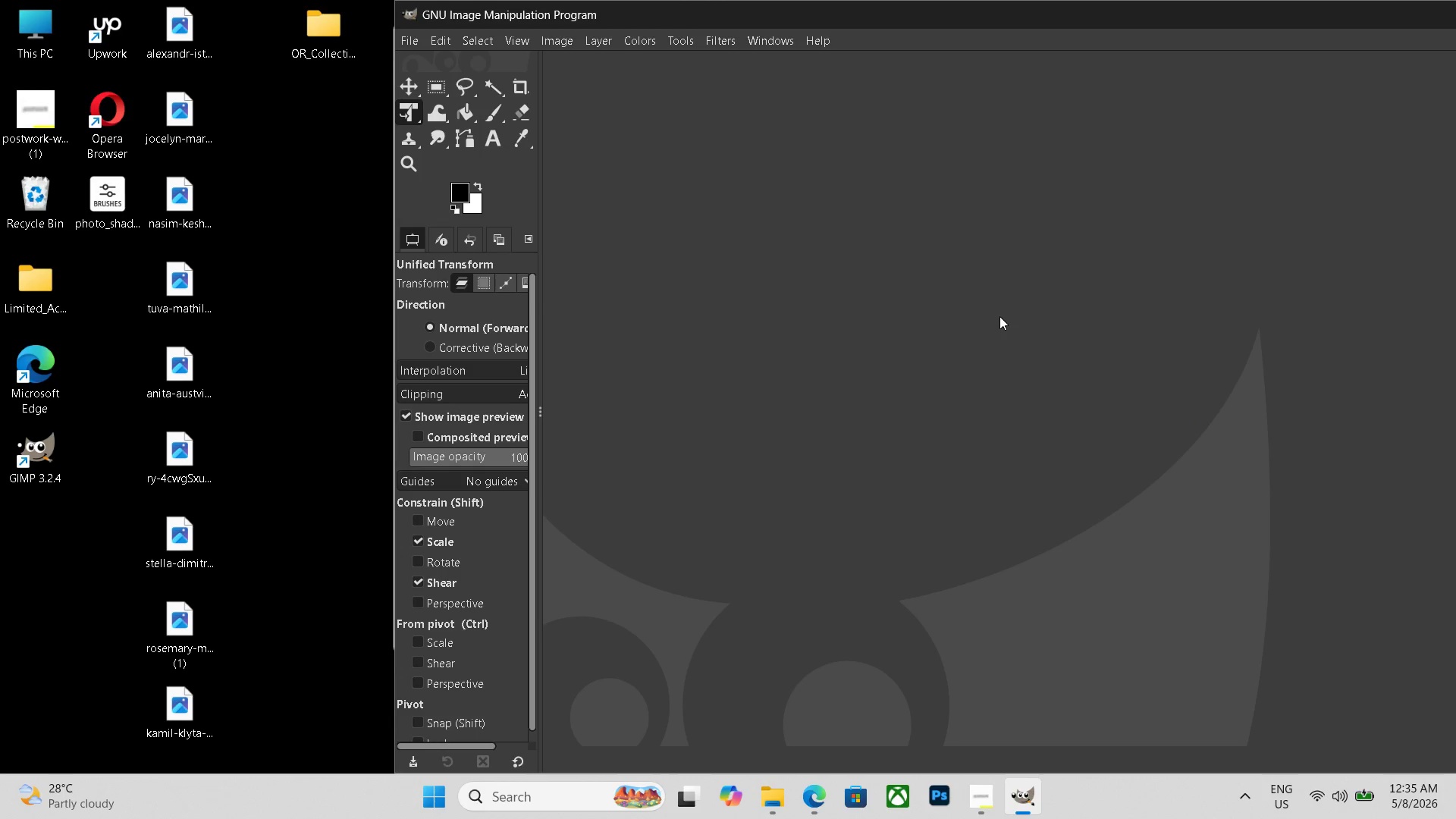 
key(Control+N)
 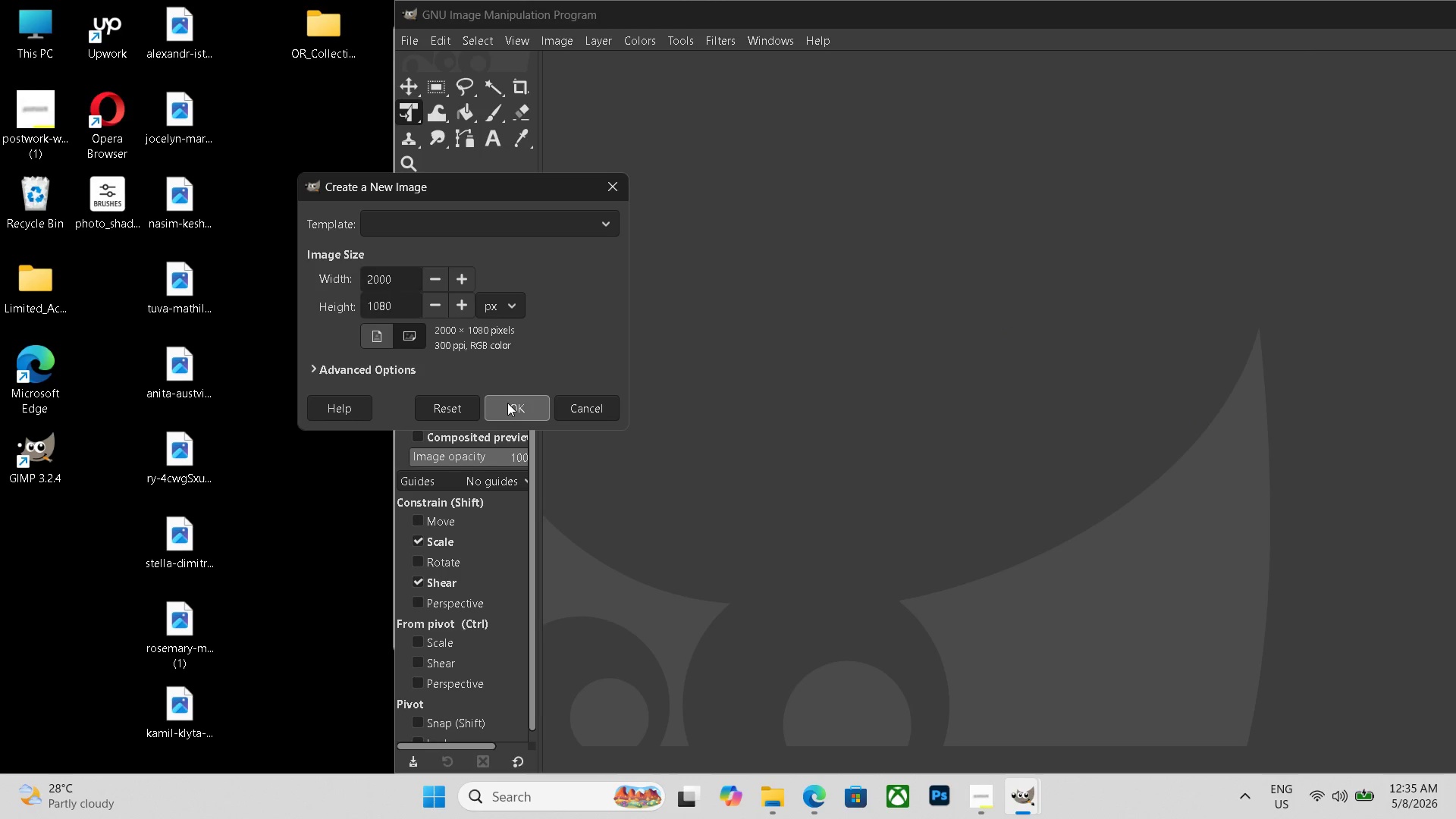 
left_click([530, 411])
 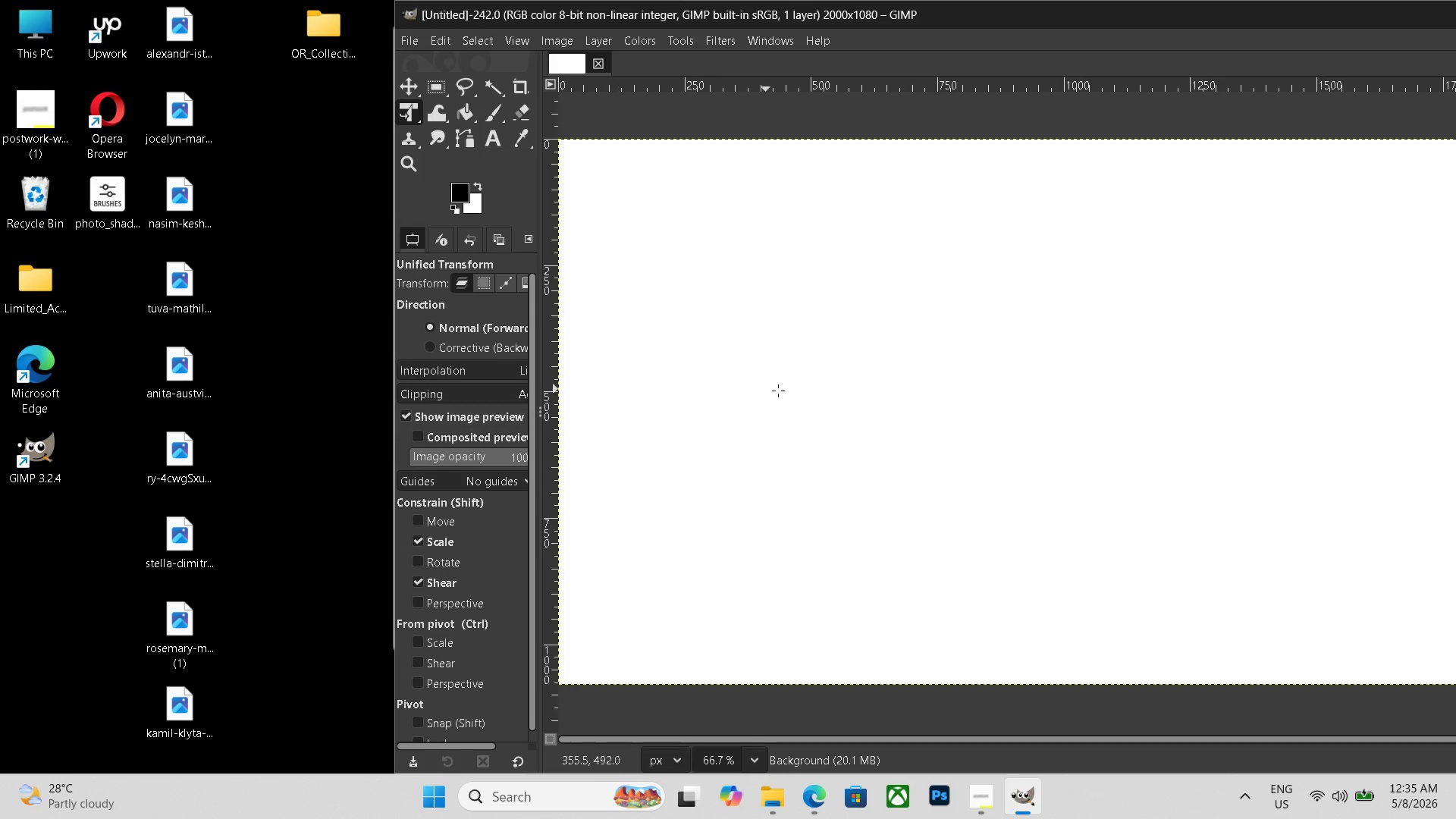 
hold_key(key=ControlLeft, duration=0.84)
scroll: coordinate [833, 400], scroll_direction: down, amount: 5.0
 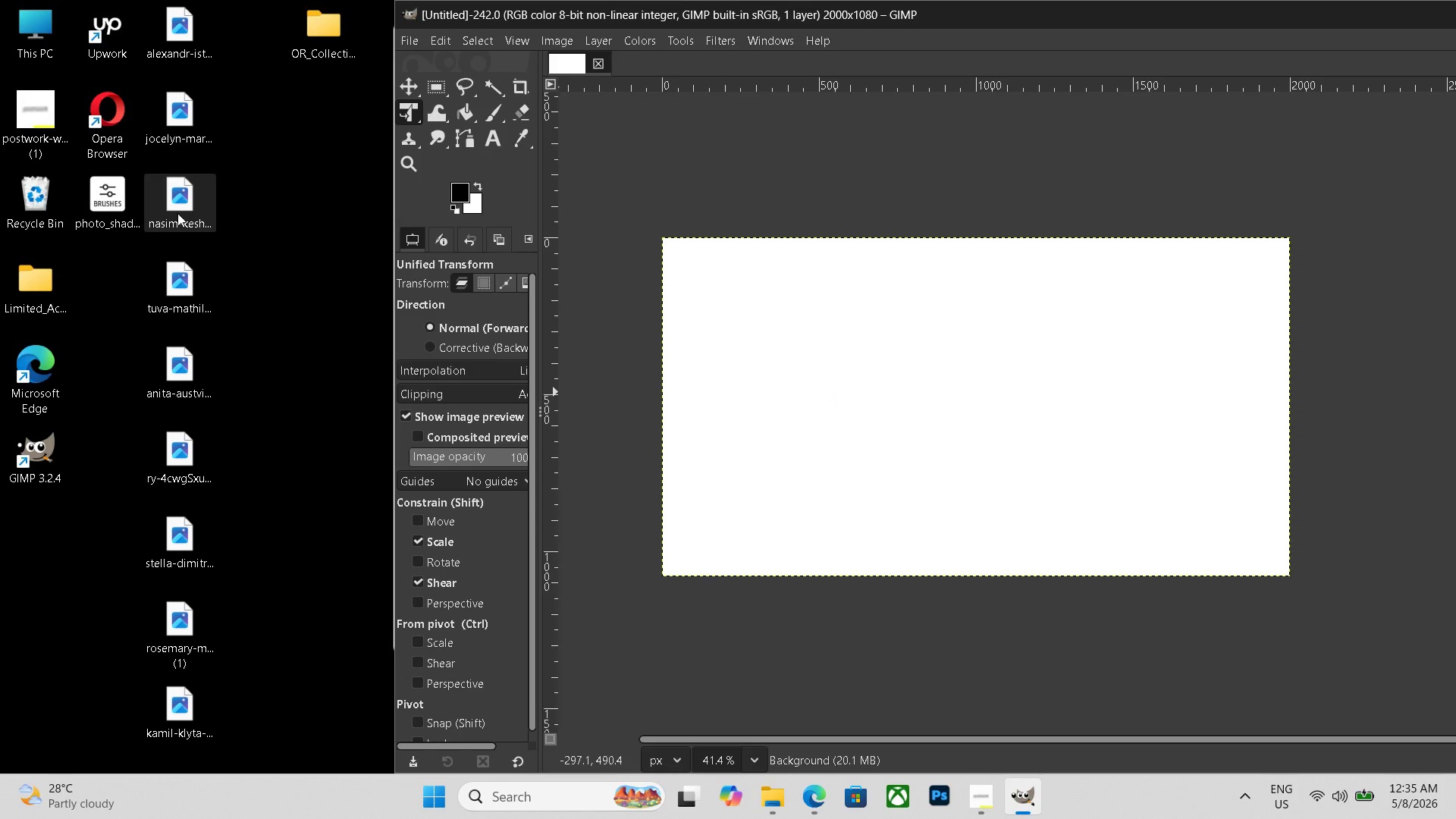 
left_click([177, 213])
 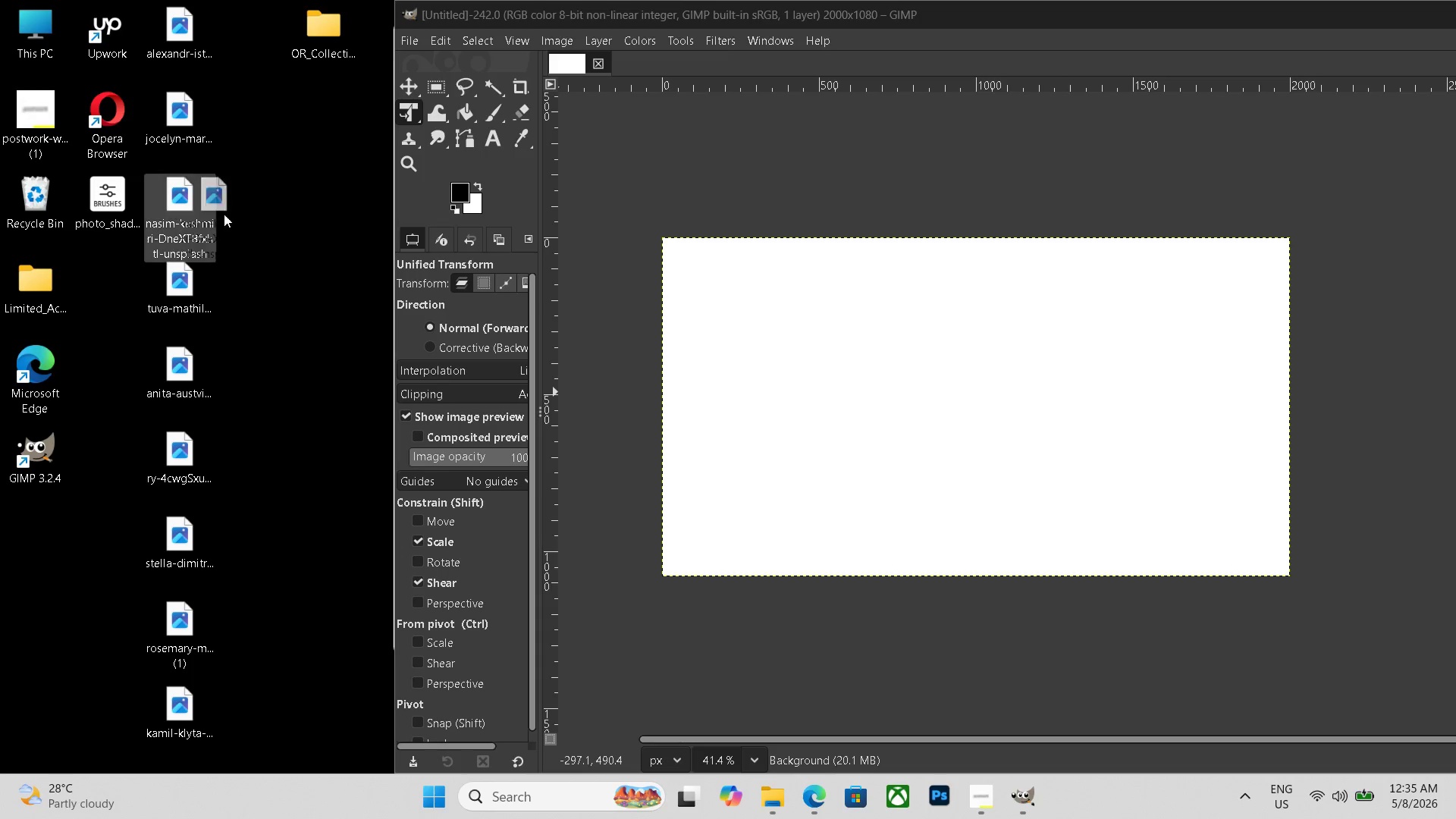 
left_click_drag(start_coordinate=[178, 212], to_coordinate=[1083, 435])
 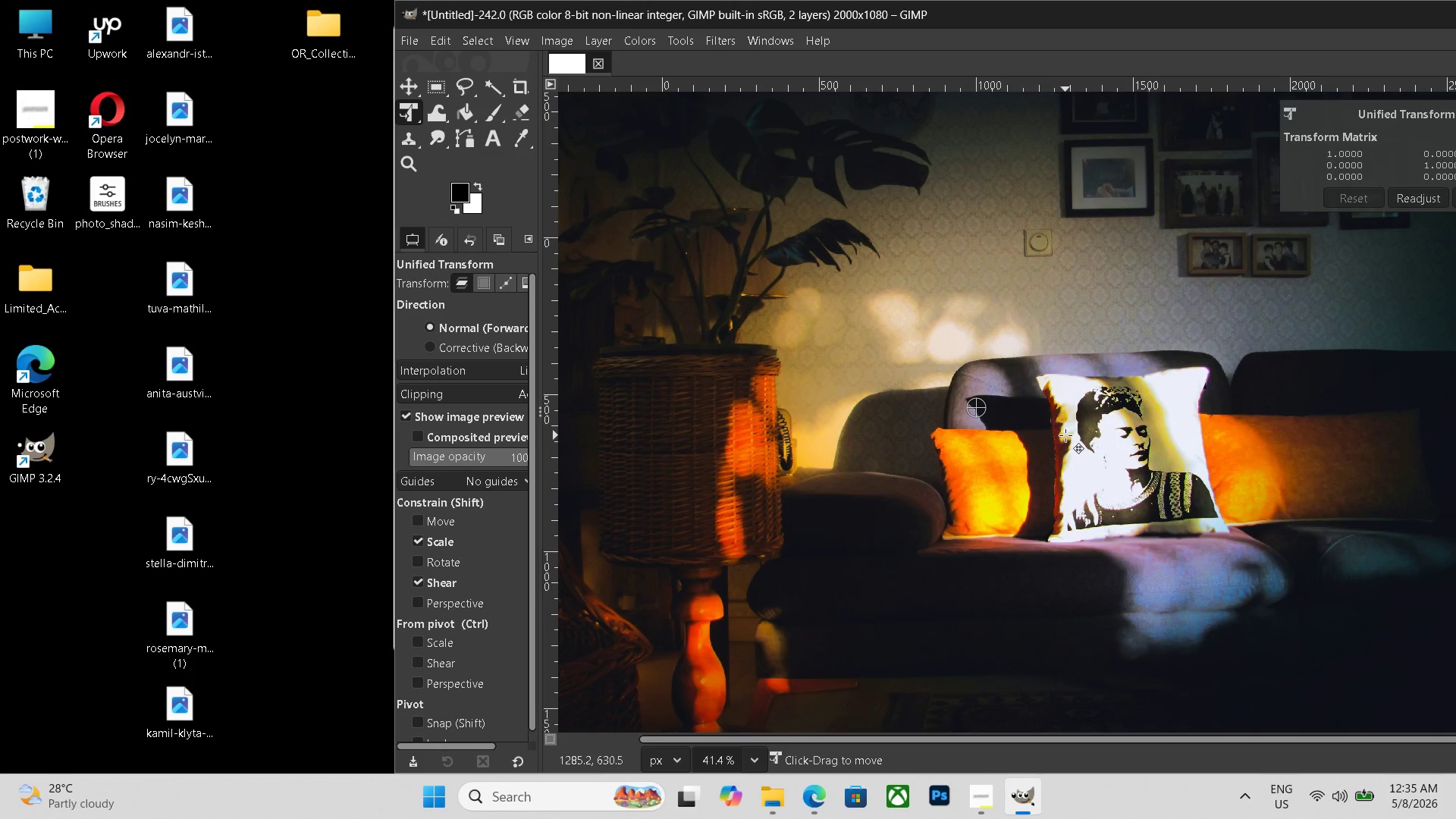 
hold_key(key=ControlLeft, duration=0.66)
scroll: coordinate [1063, 440], scroll_direction: down, amount: 10.0
 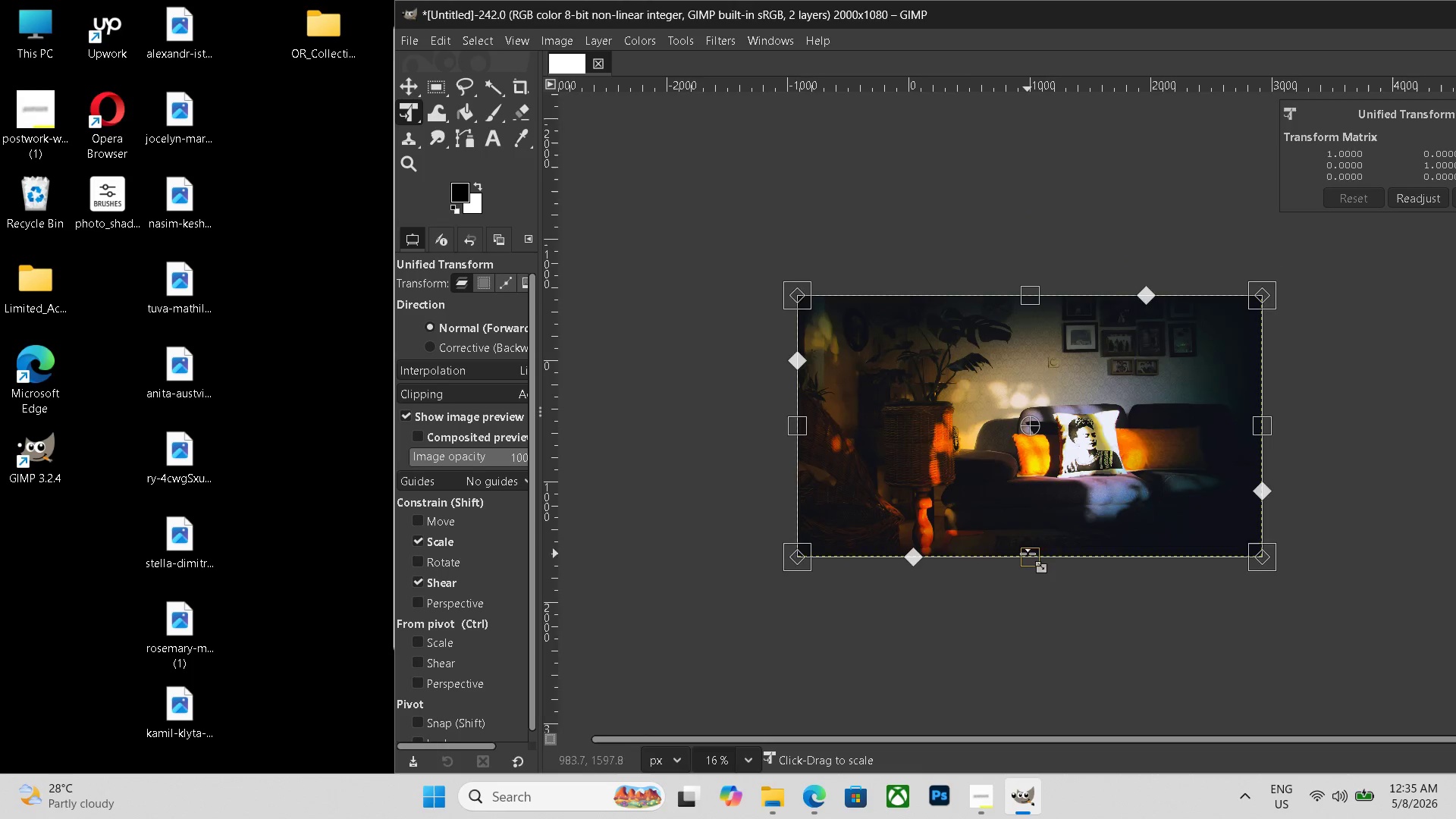 
left_click_drag(start_coordinate=[1028, 554], to_coordinate=[1004, 455])
 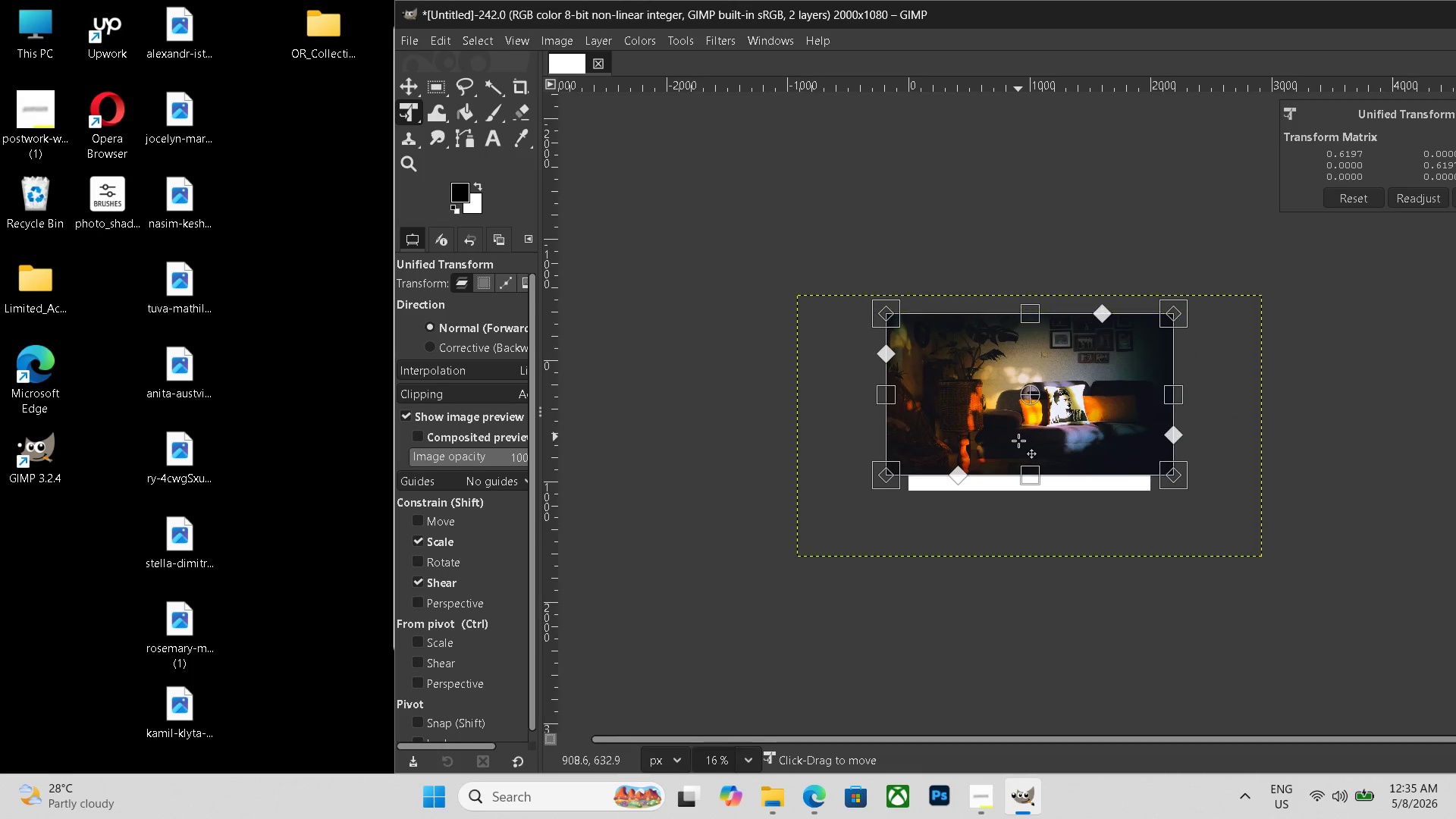 
left_click_drag(start_coordinate=[1018, 419], to_coordinate=[1016, 458])
 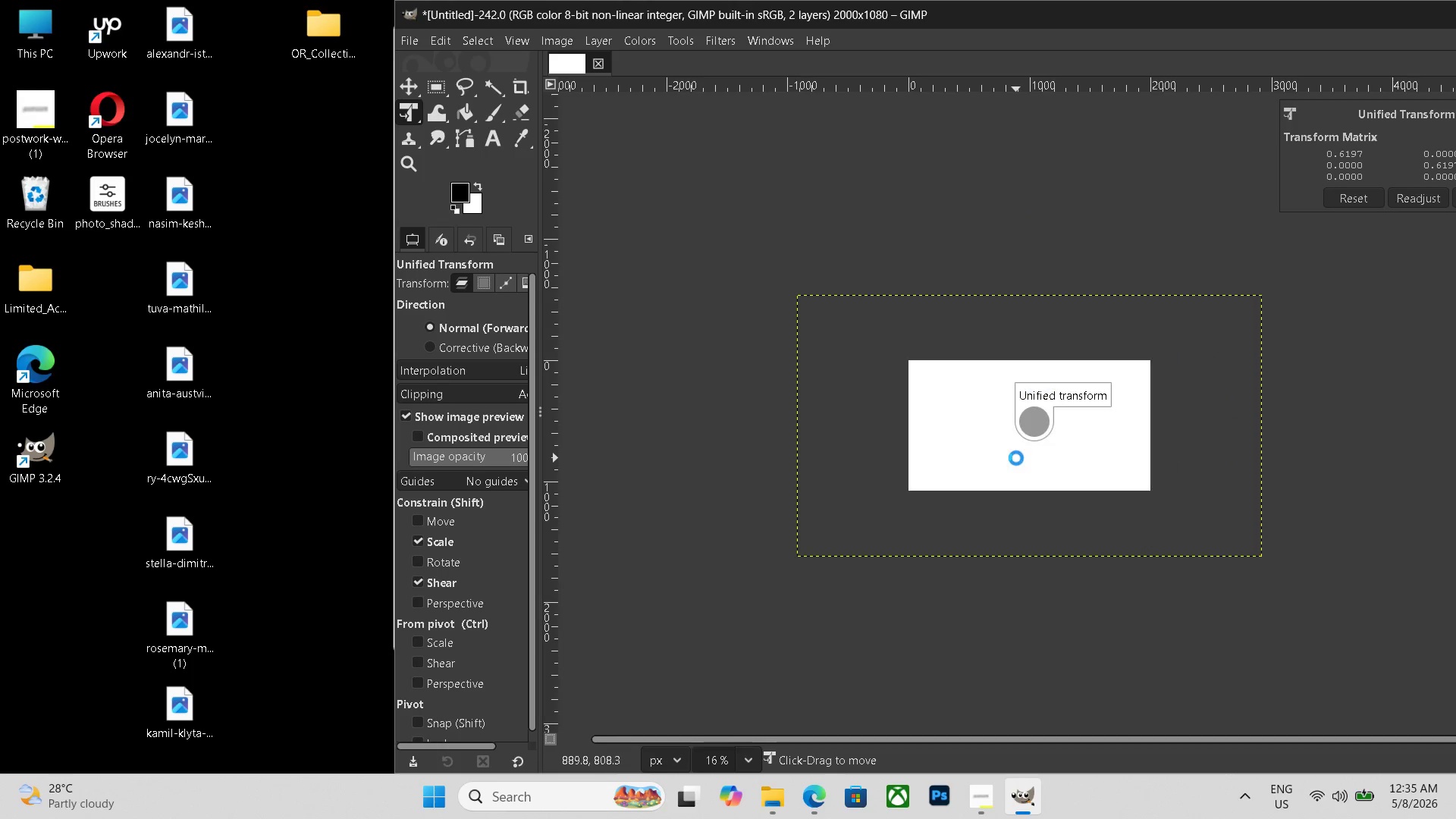 
key(Enter)
 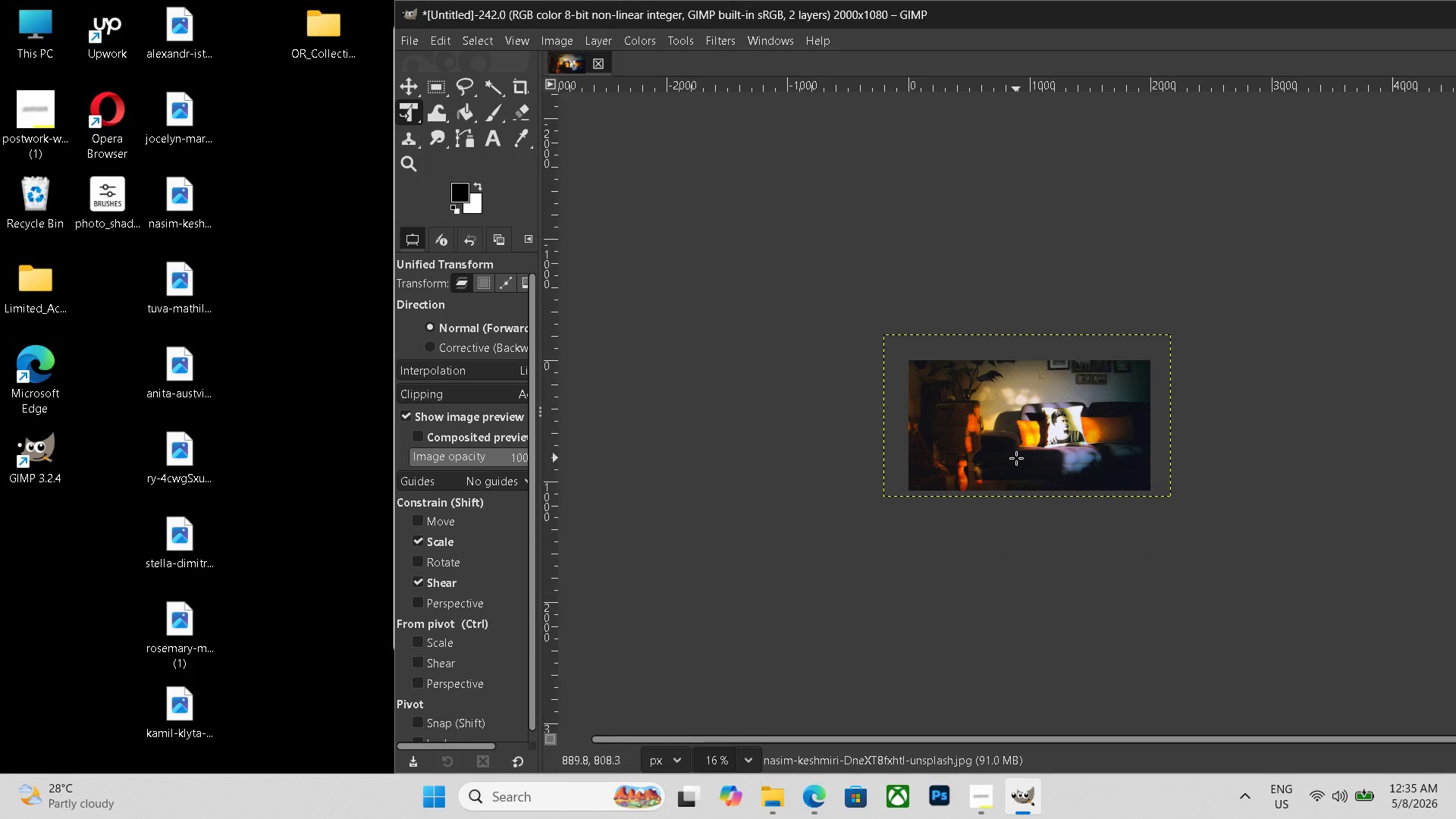 
wait(15.64)
 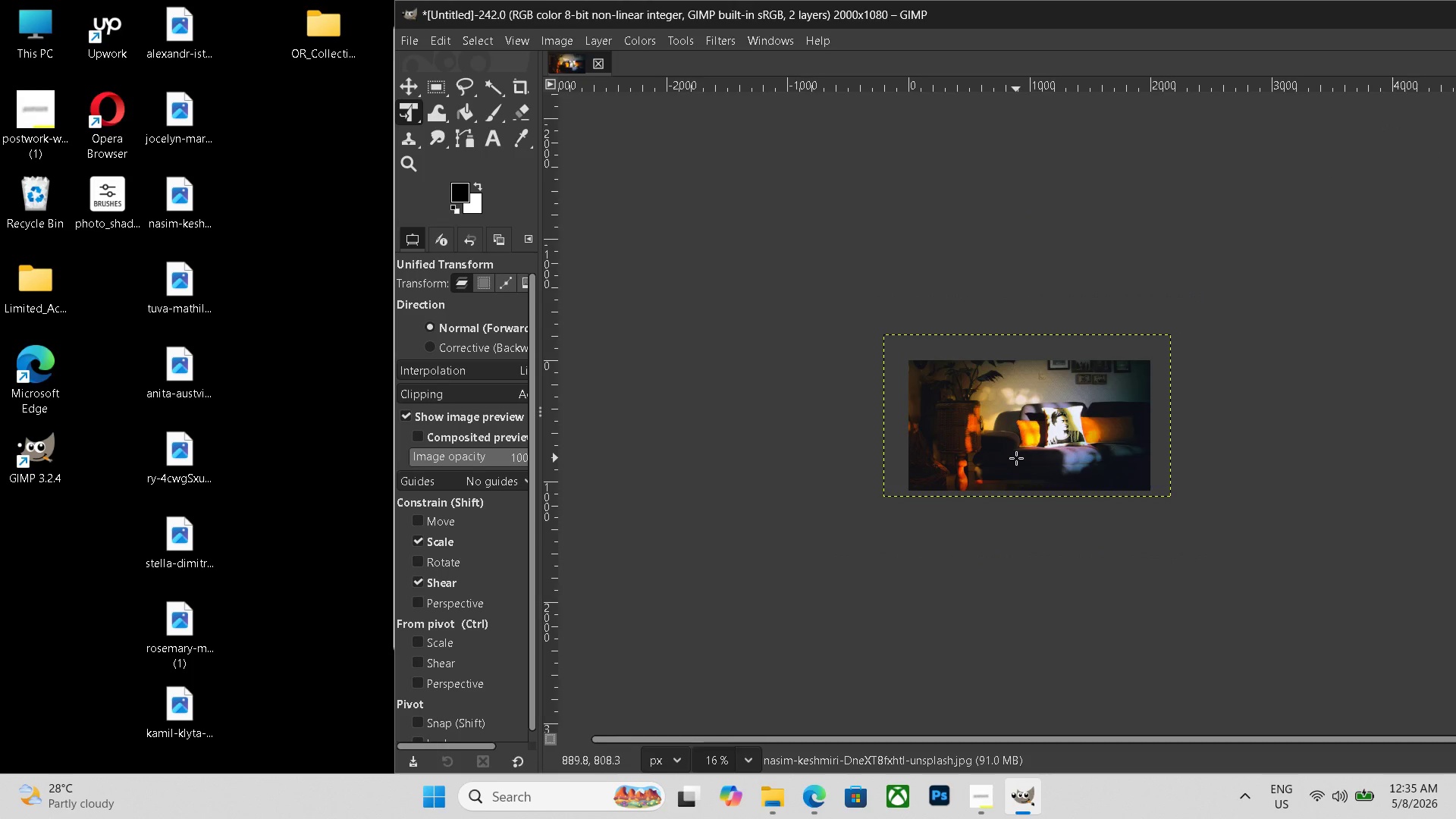 
hold_key(key=ControlLeft, duration=0.5)
scroll: coordinate [1199, 661], scroll_direction: up, amount: 6.0
 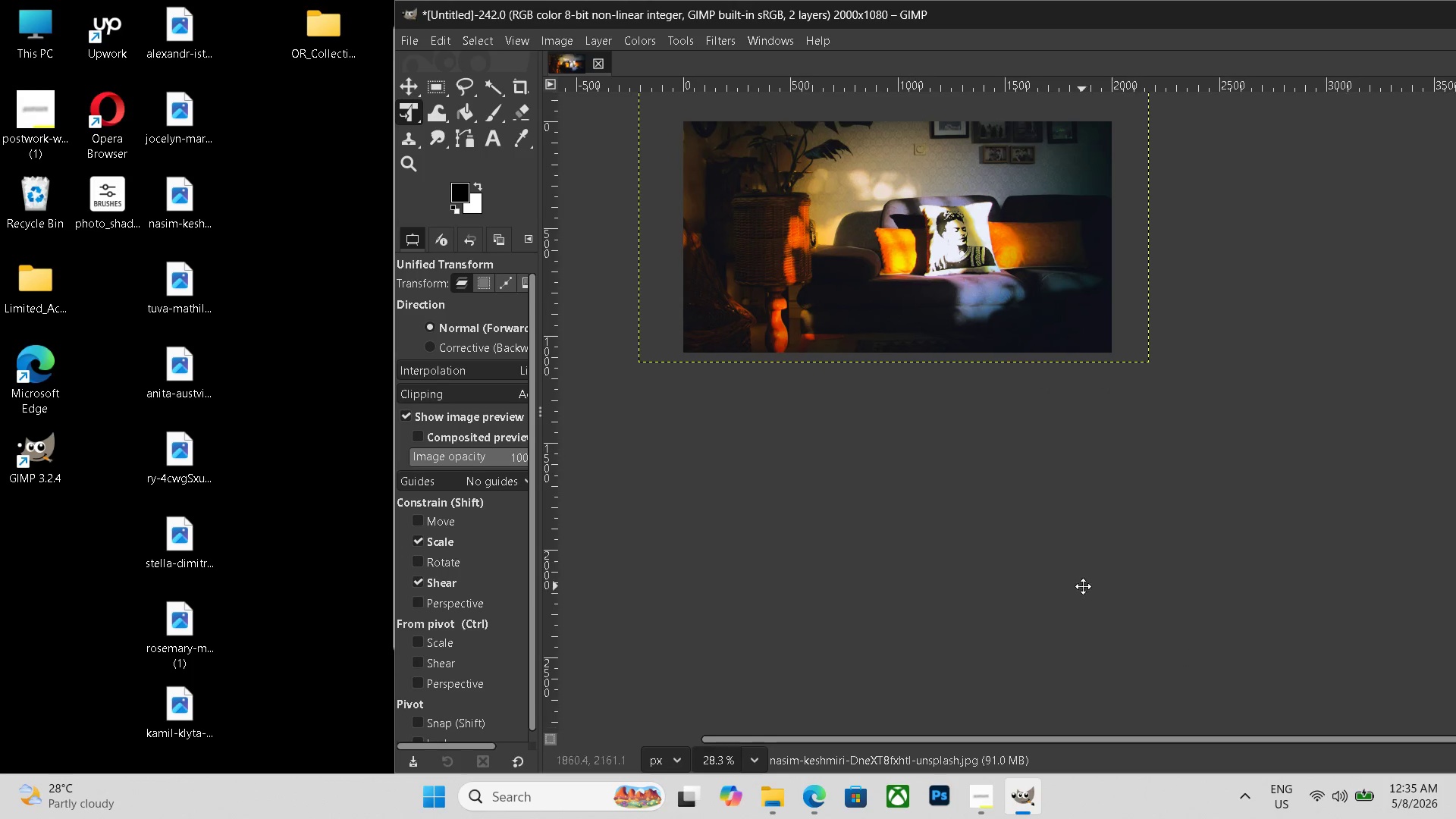 
hold_key(key=Space, duration=0.5)
 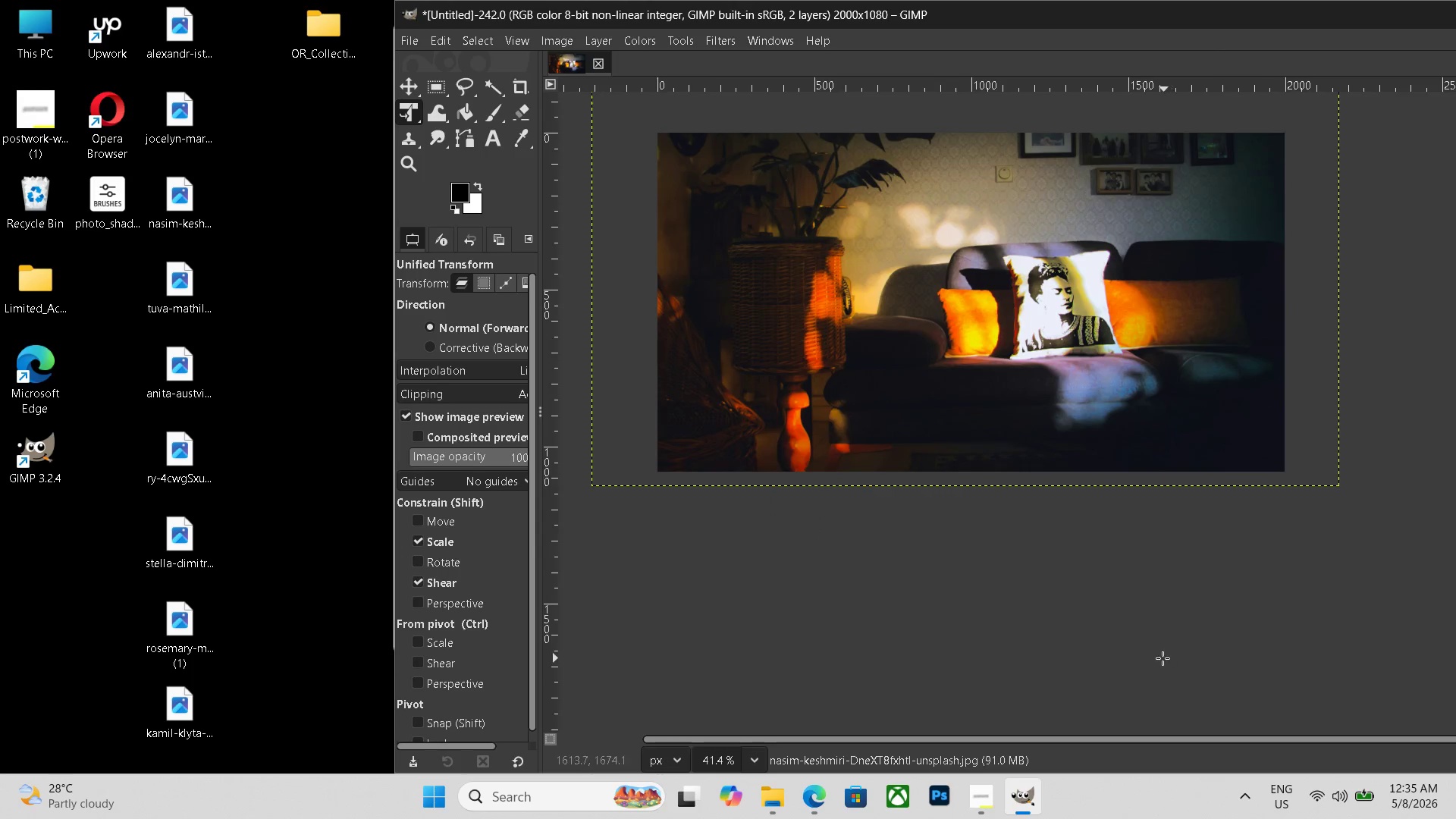 
left_click_drag(start_coordinate=[1084, 588], to_coordinate=[1220, 766])
 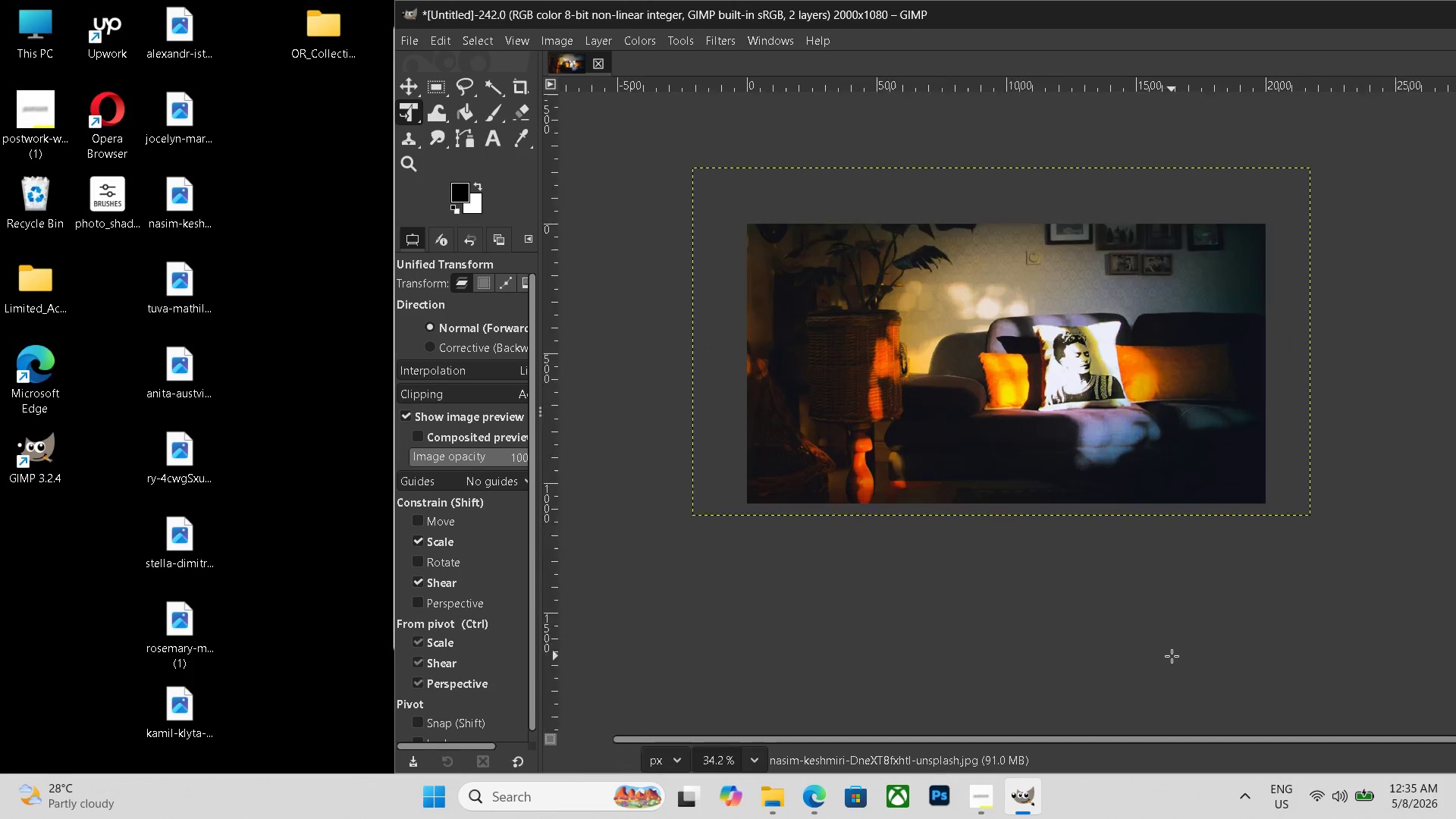 
hold_key(key=ControlLeft, duration=0.41)
scroll: coordinate [1172, 656], scroll_direction: up, amount: 4.0
 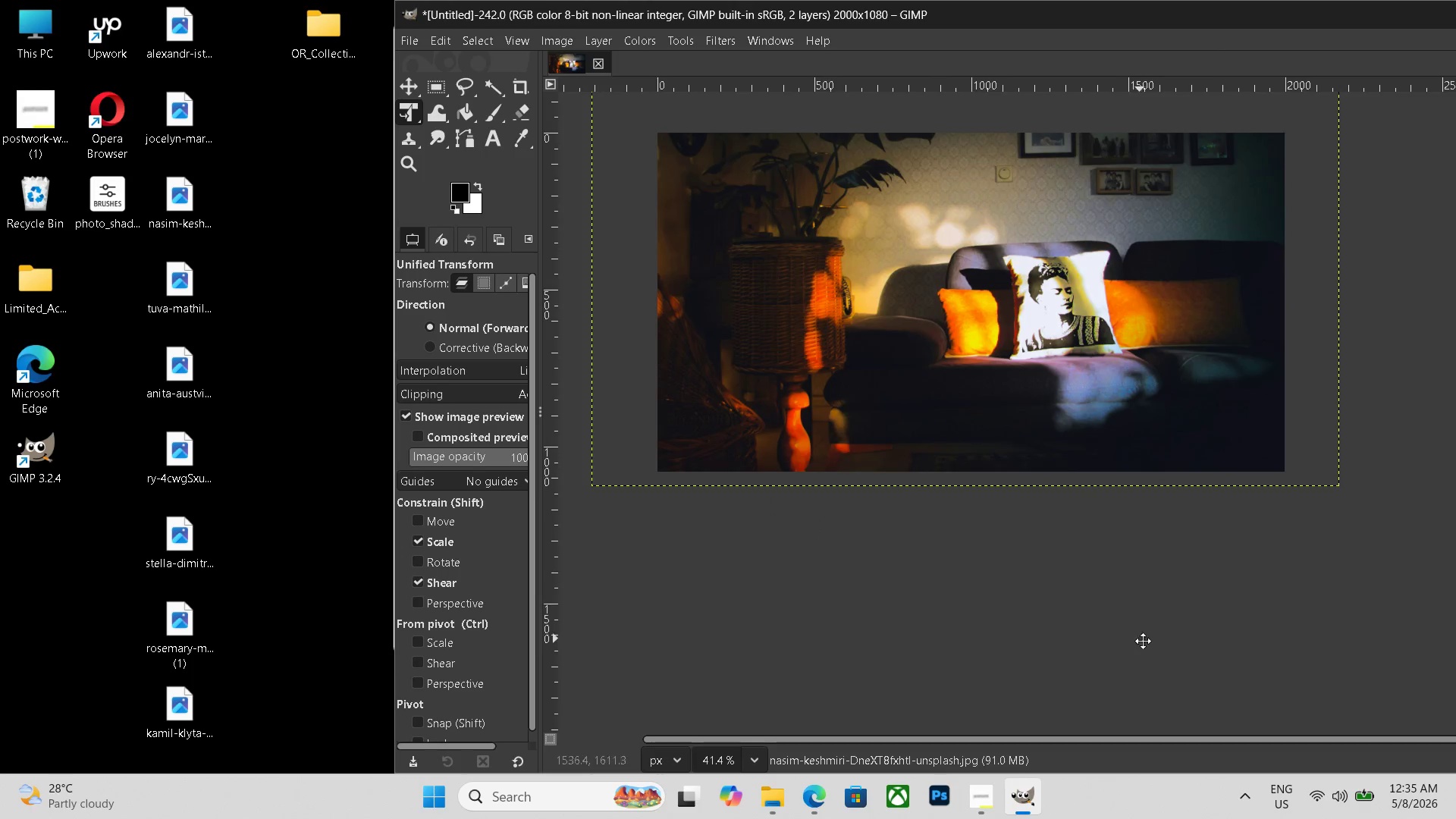 
hold_key(key=Space, duration=0.47)
 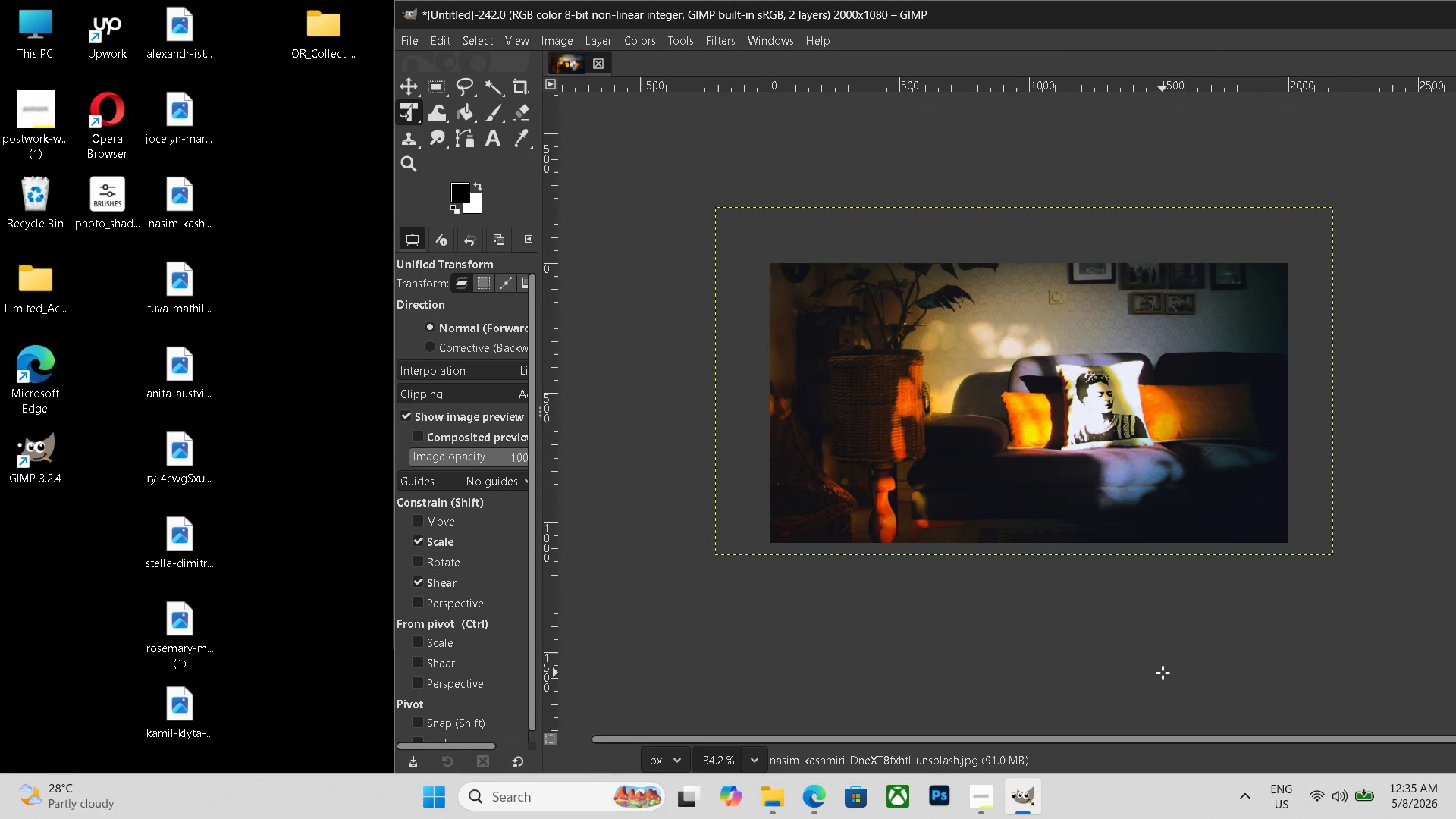 
left_click_drag(start_coordinate=[1140, 639], to_coordinate=[1170, 683])
 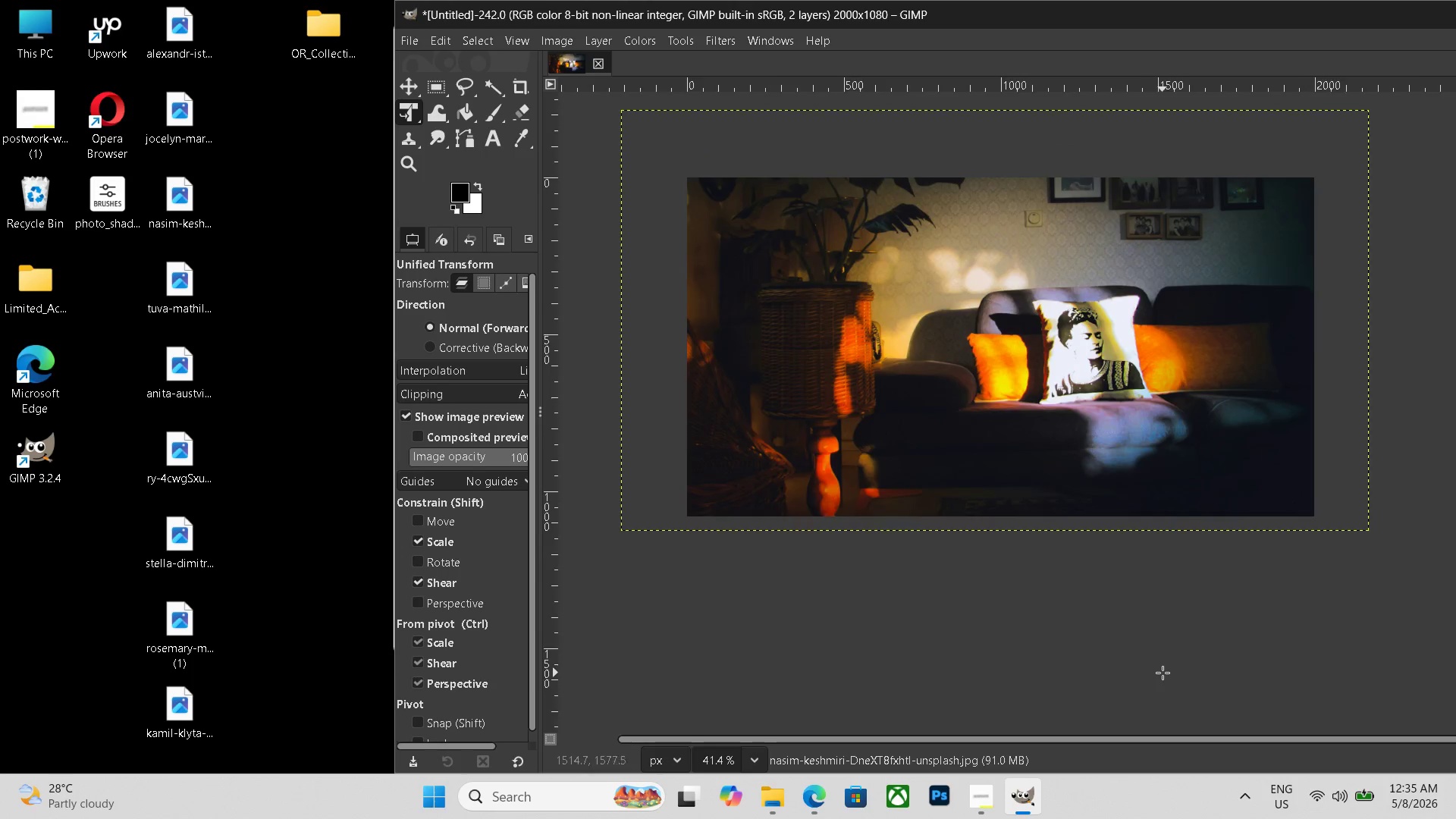 
hold_key(key=ControlLeft, duration=0.44)
scroll: coordinate [1163, 673], scroll_direction: down, amount: 2.0
 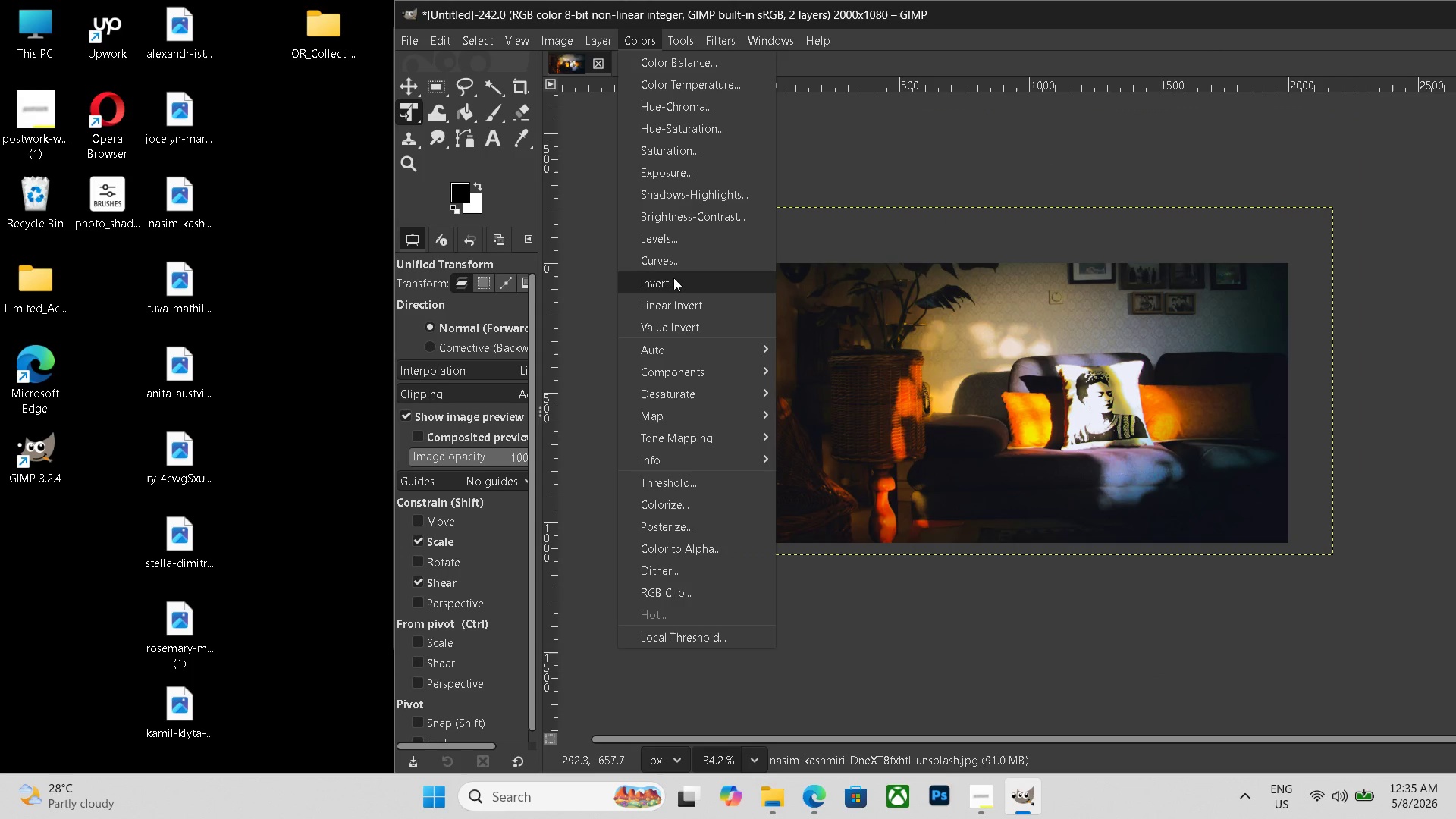 
wait(5.75)
 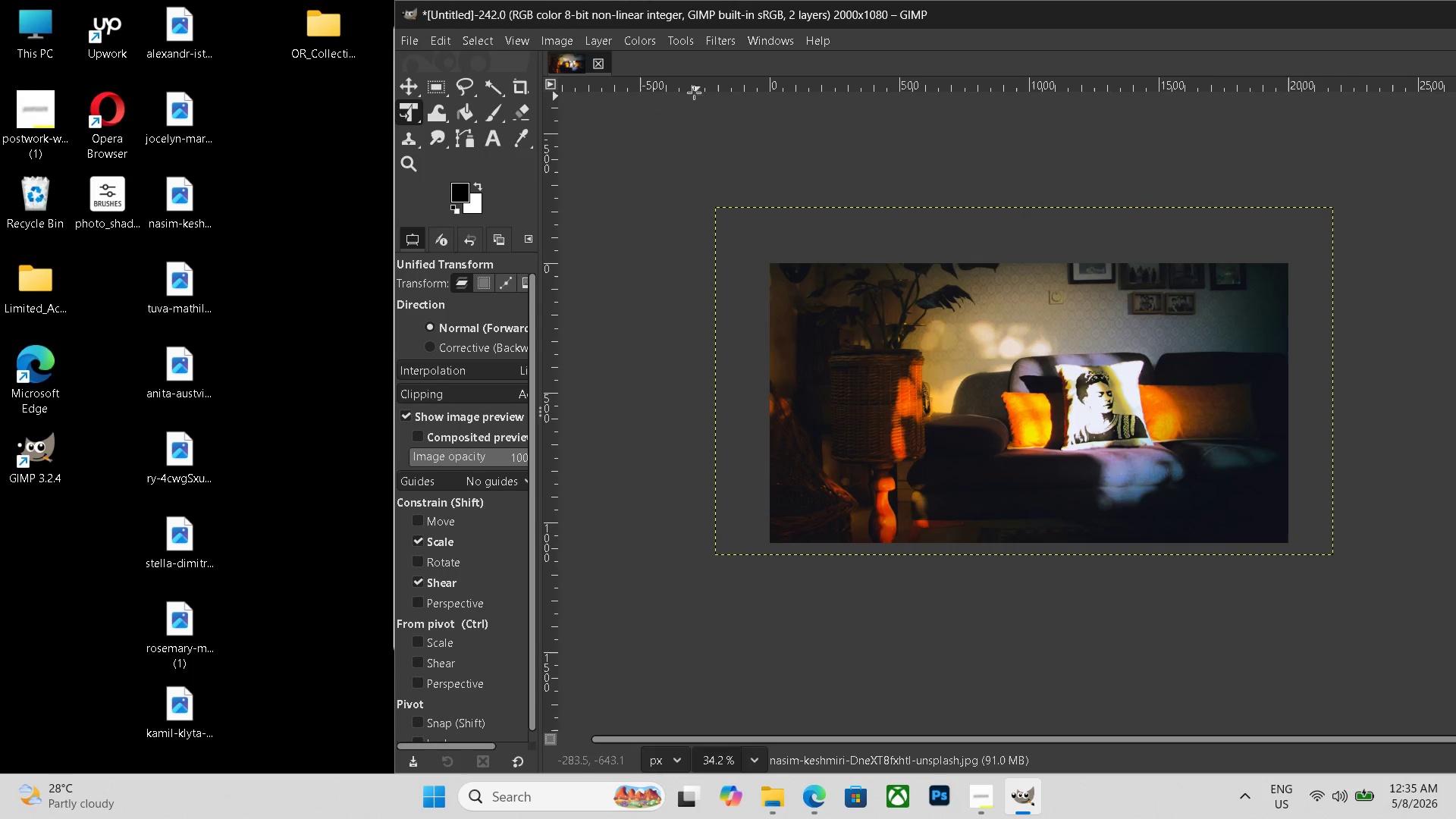 
left_click([680, 263])
 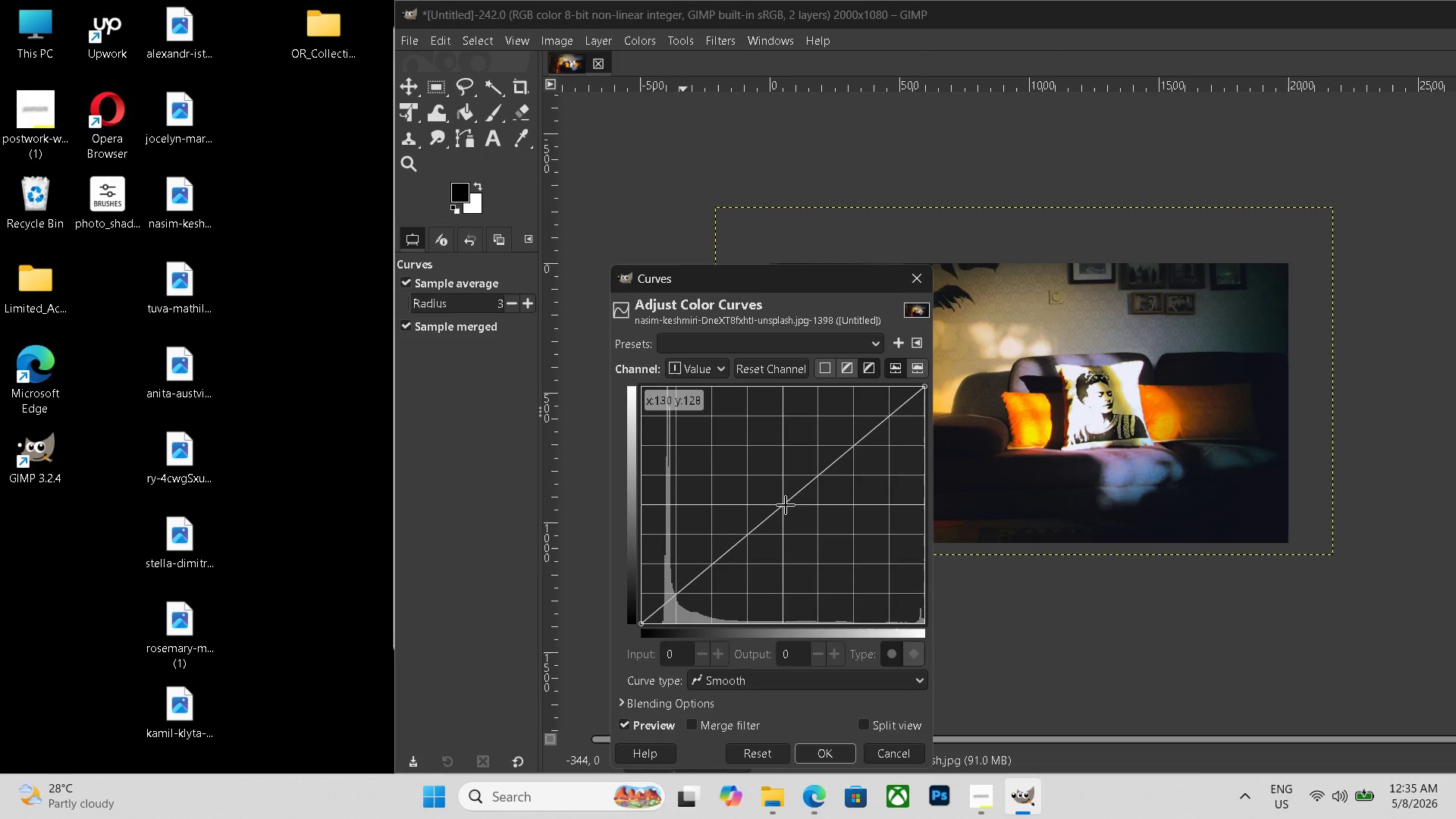 
left_click_drag(start_coordinate=[784, 505], to_coordinate=[765, 495])
 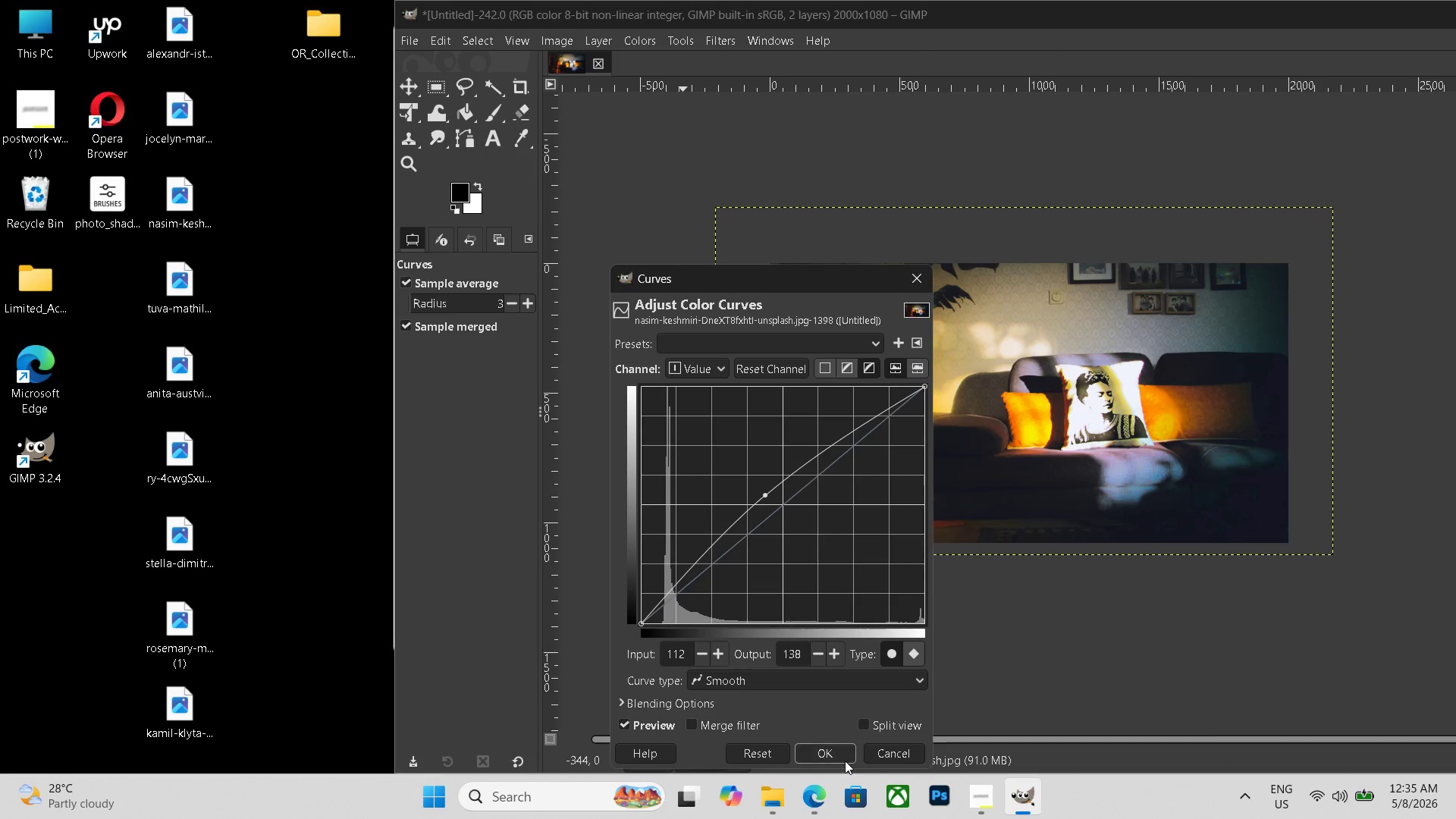 
left_click([845, 760])
 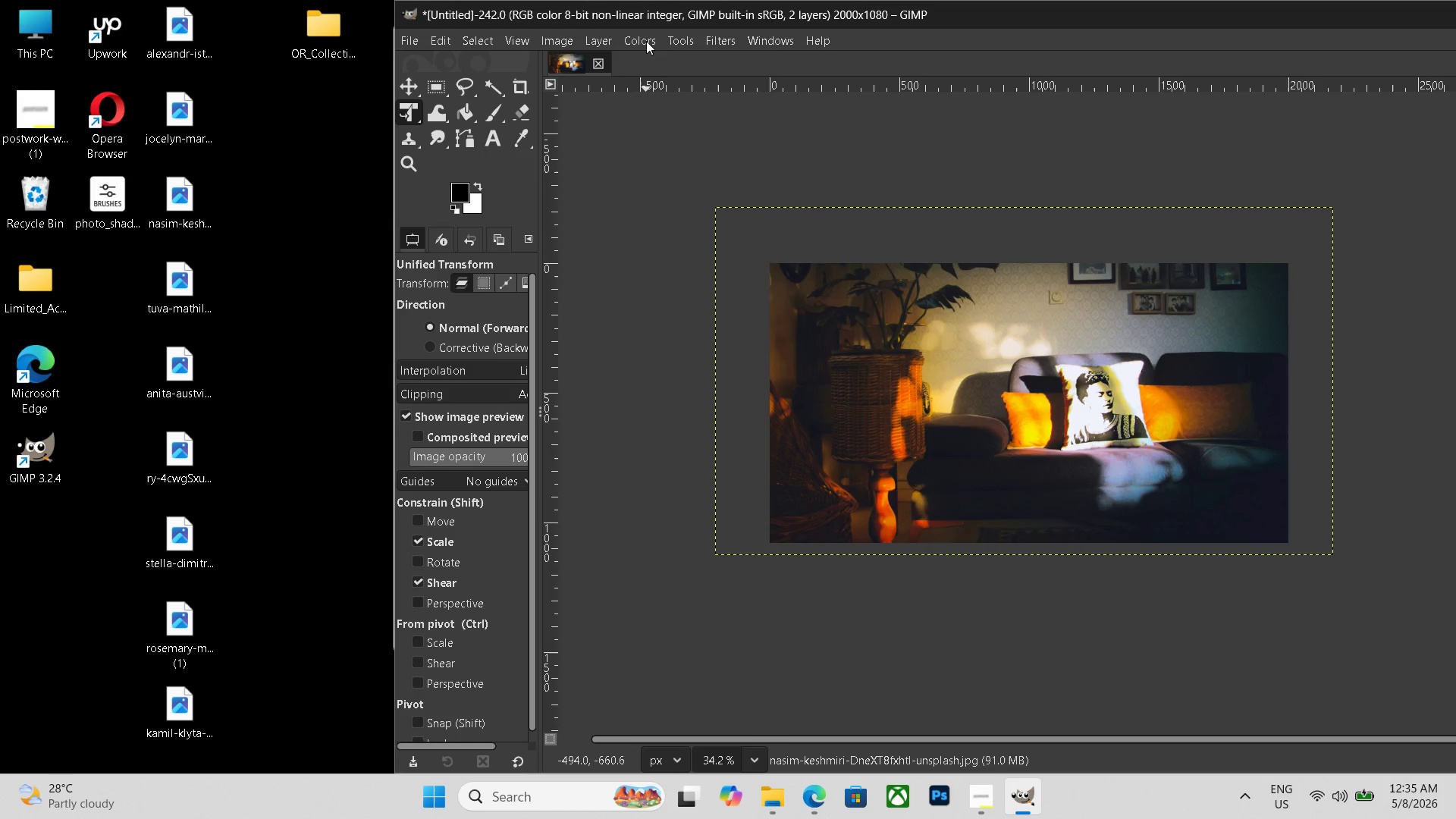 
left_click([646, 39])
 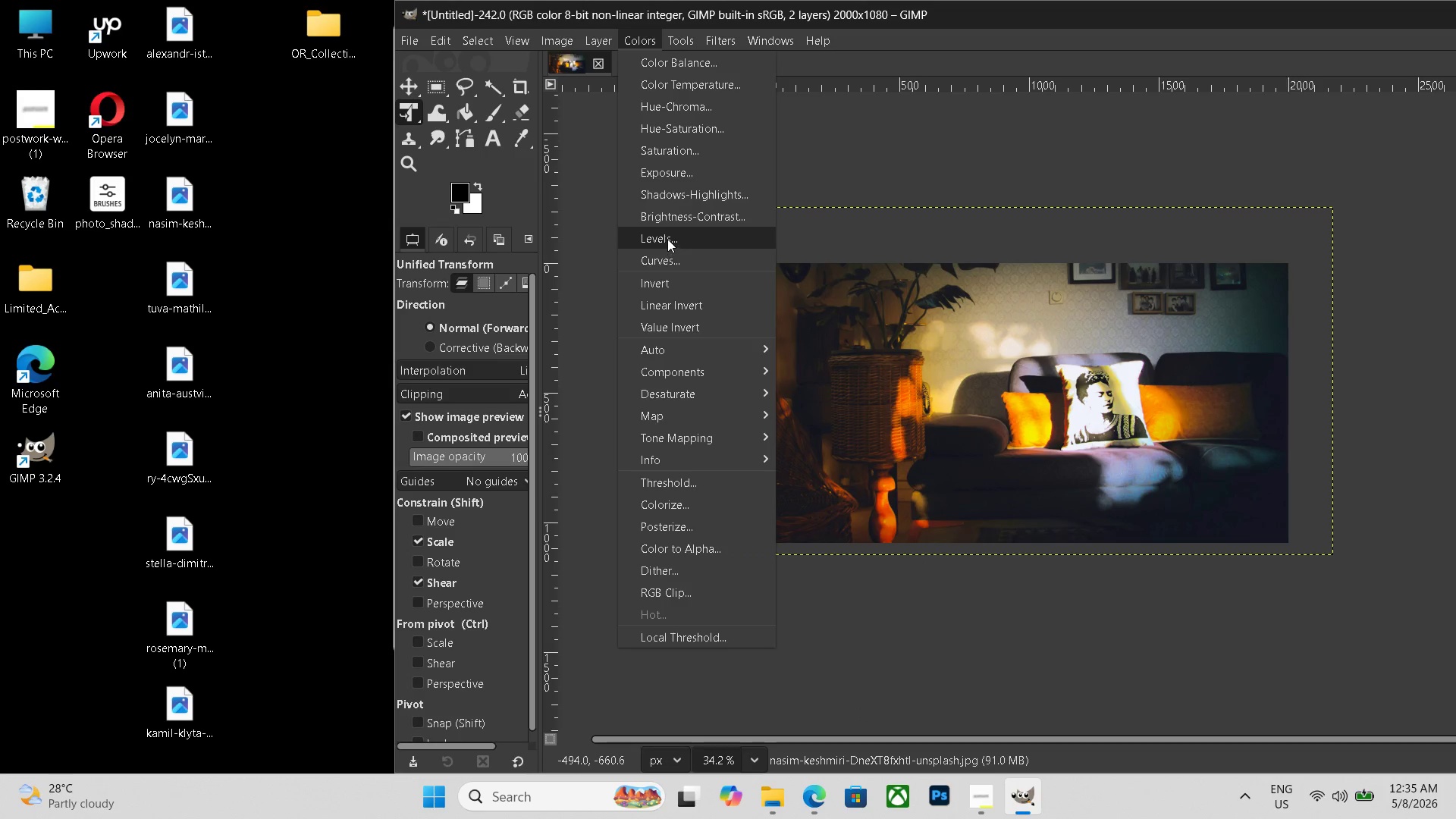 
left_click([667, 239])
 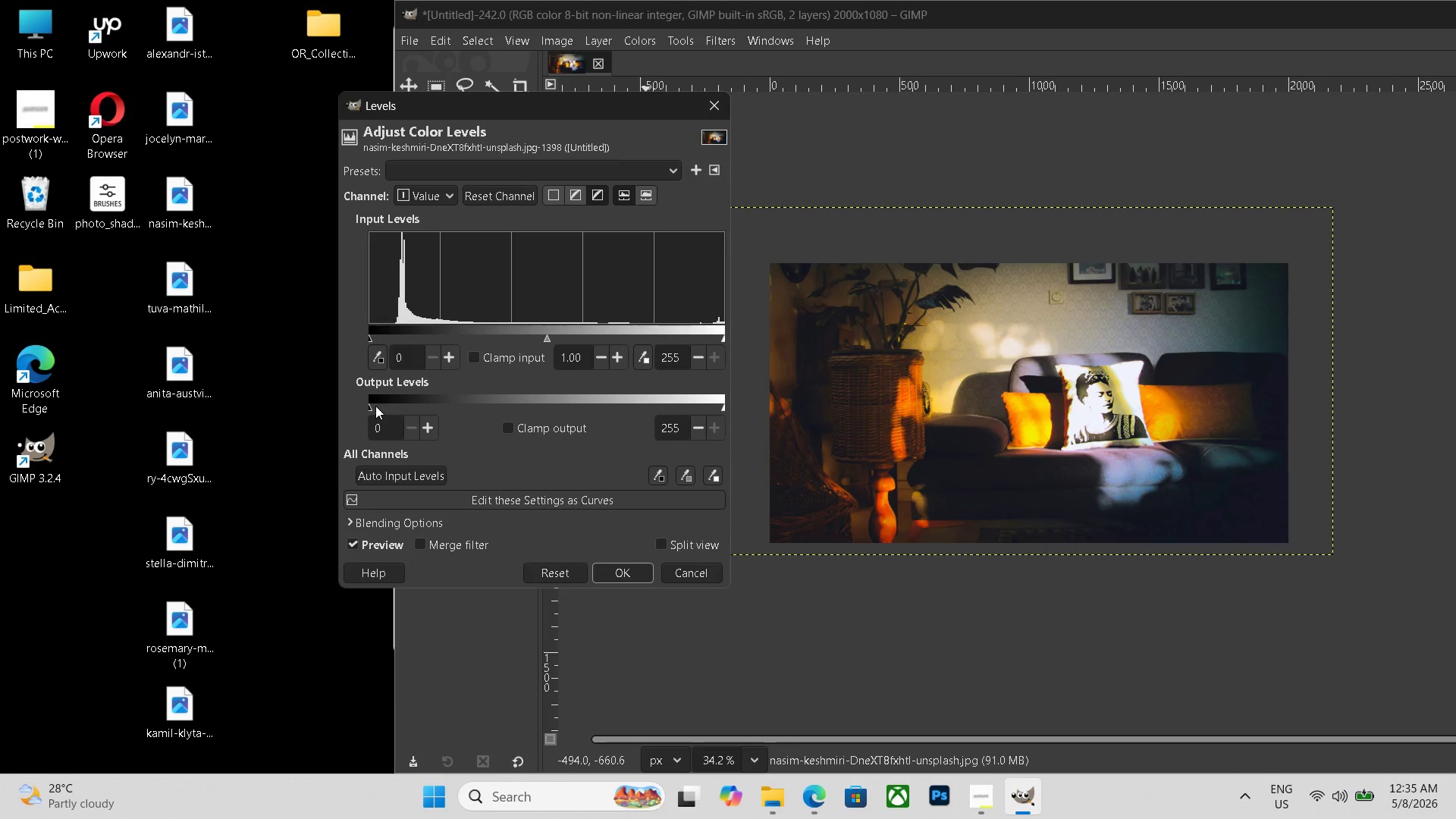 
left_click([375, 406])
 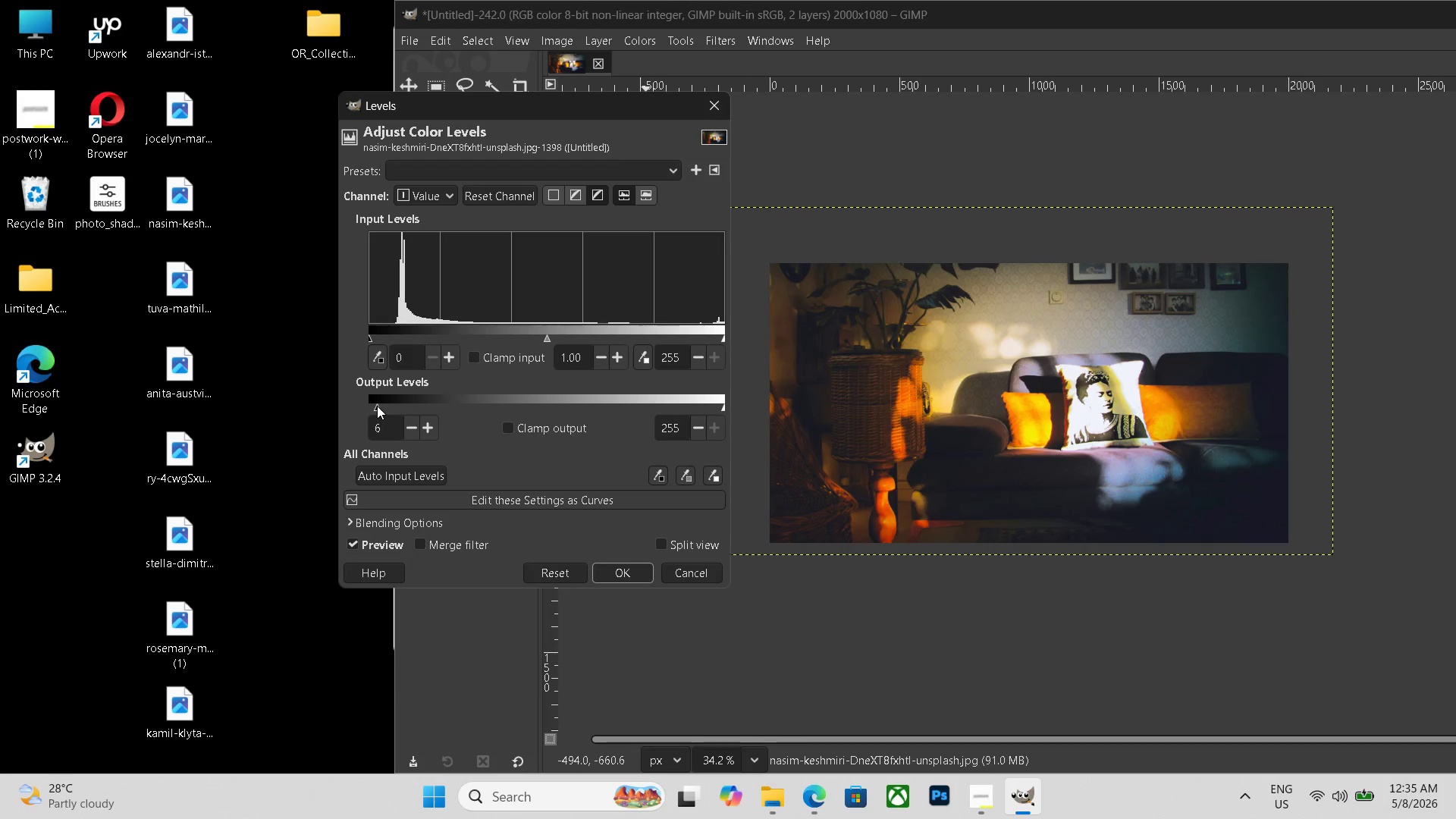 
left_click([377, 406])
 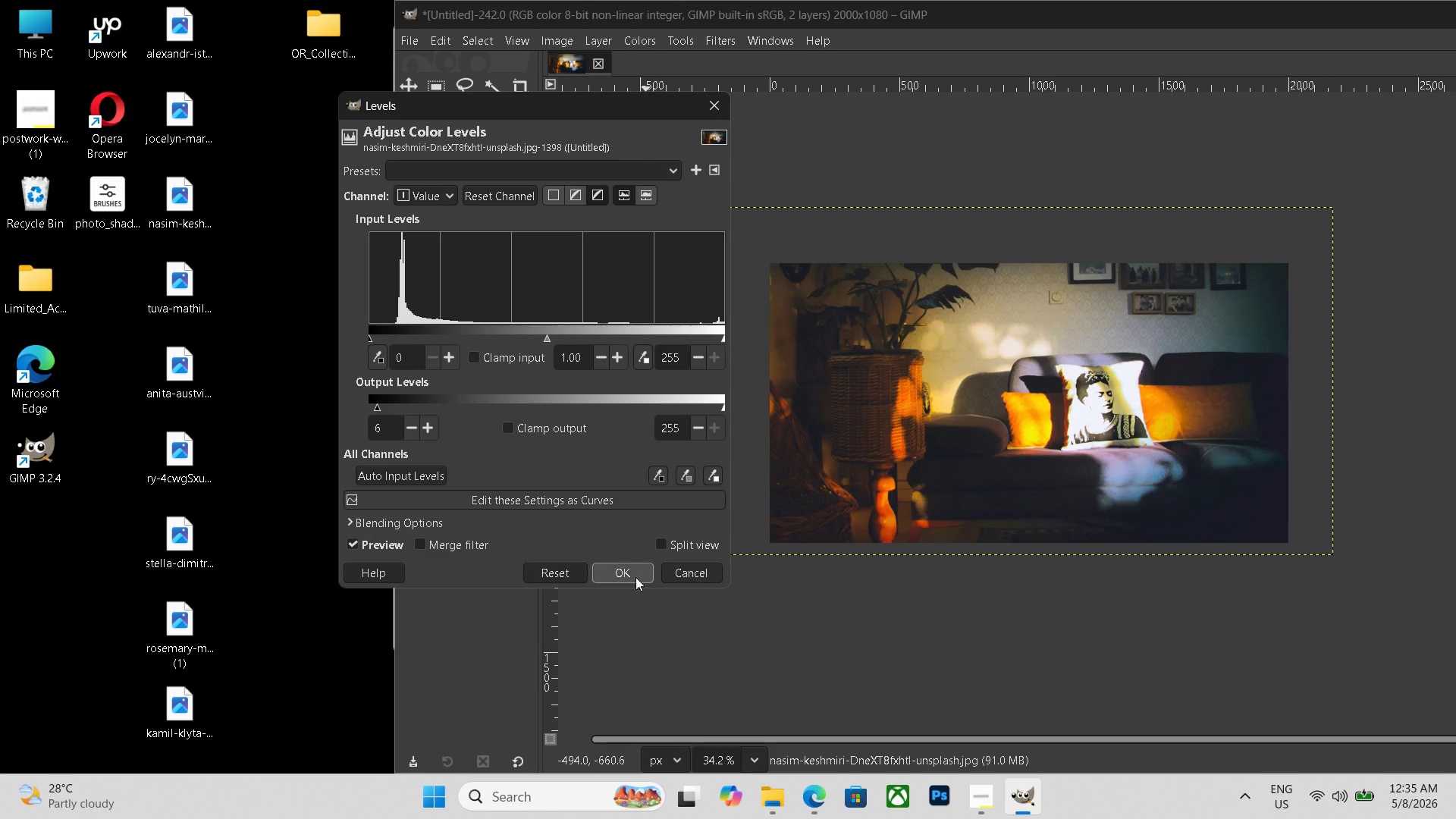 
left_click([631, 573])
 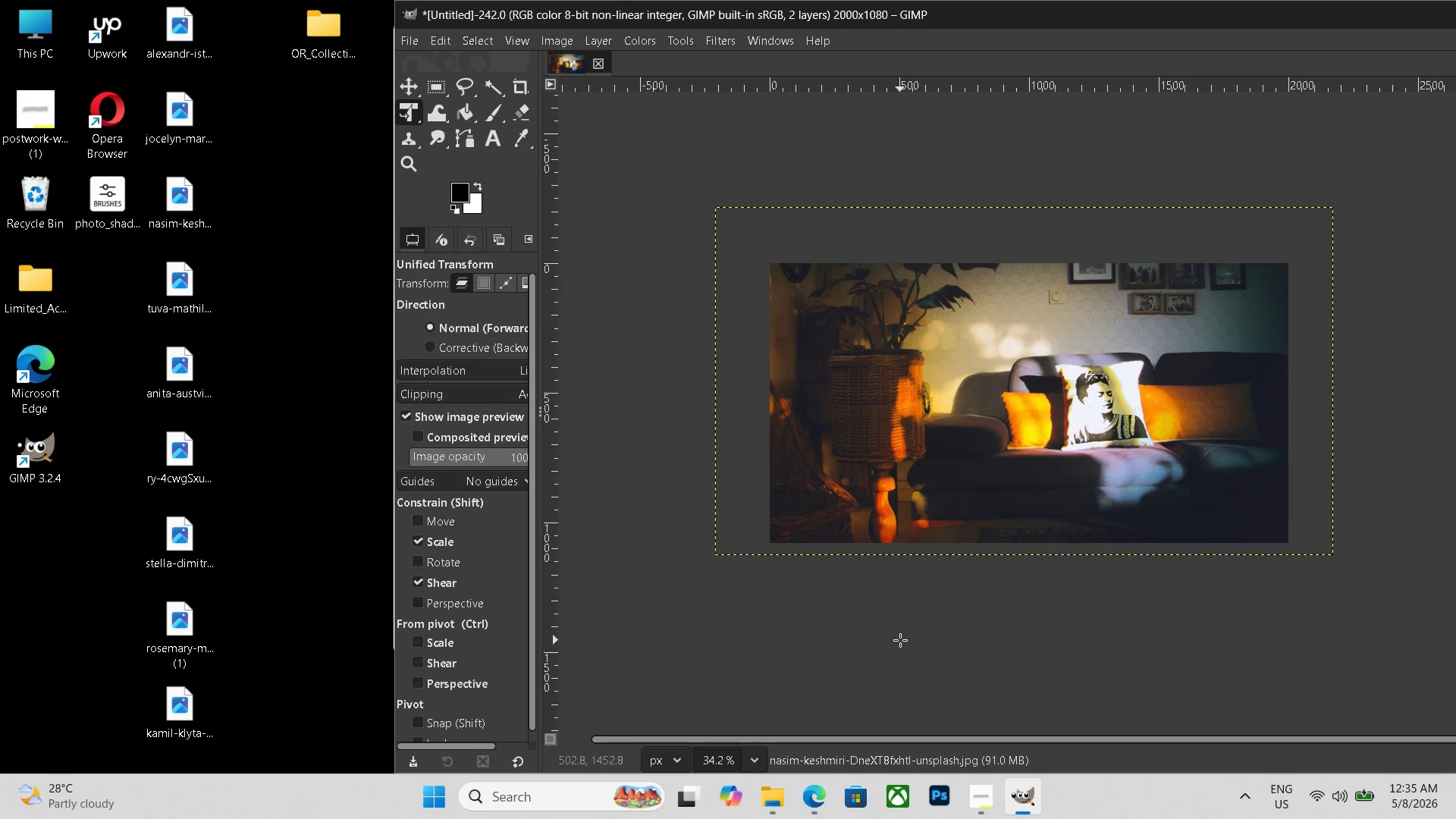 
key(Control+Shift+ShiftLeft)
 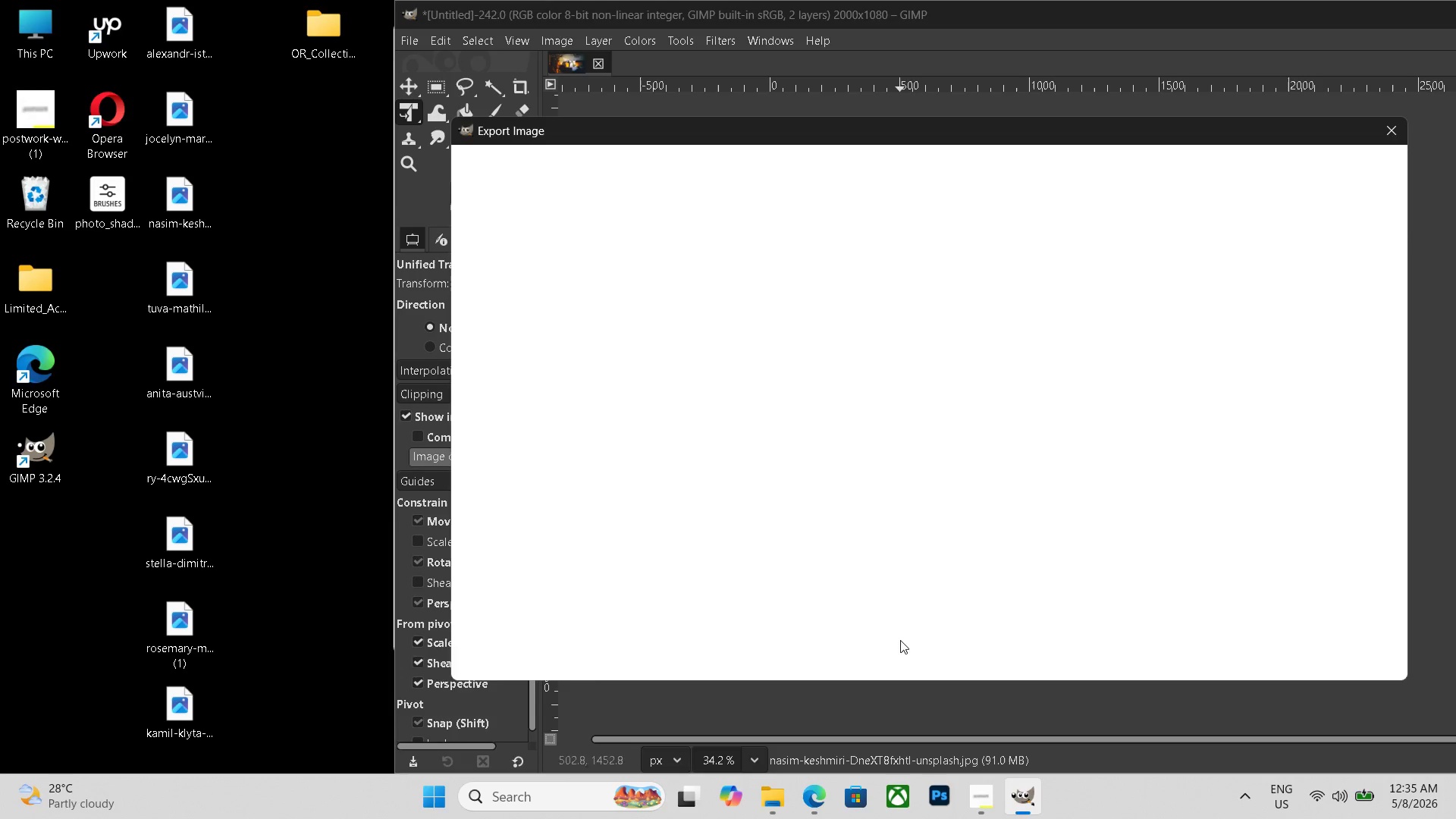 
key(Control+Shift+E)
 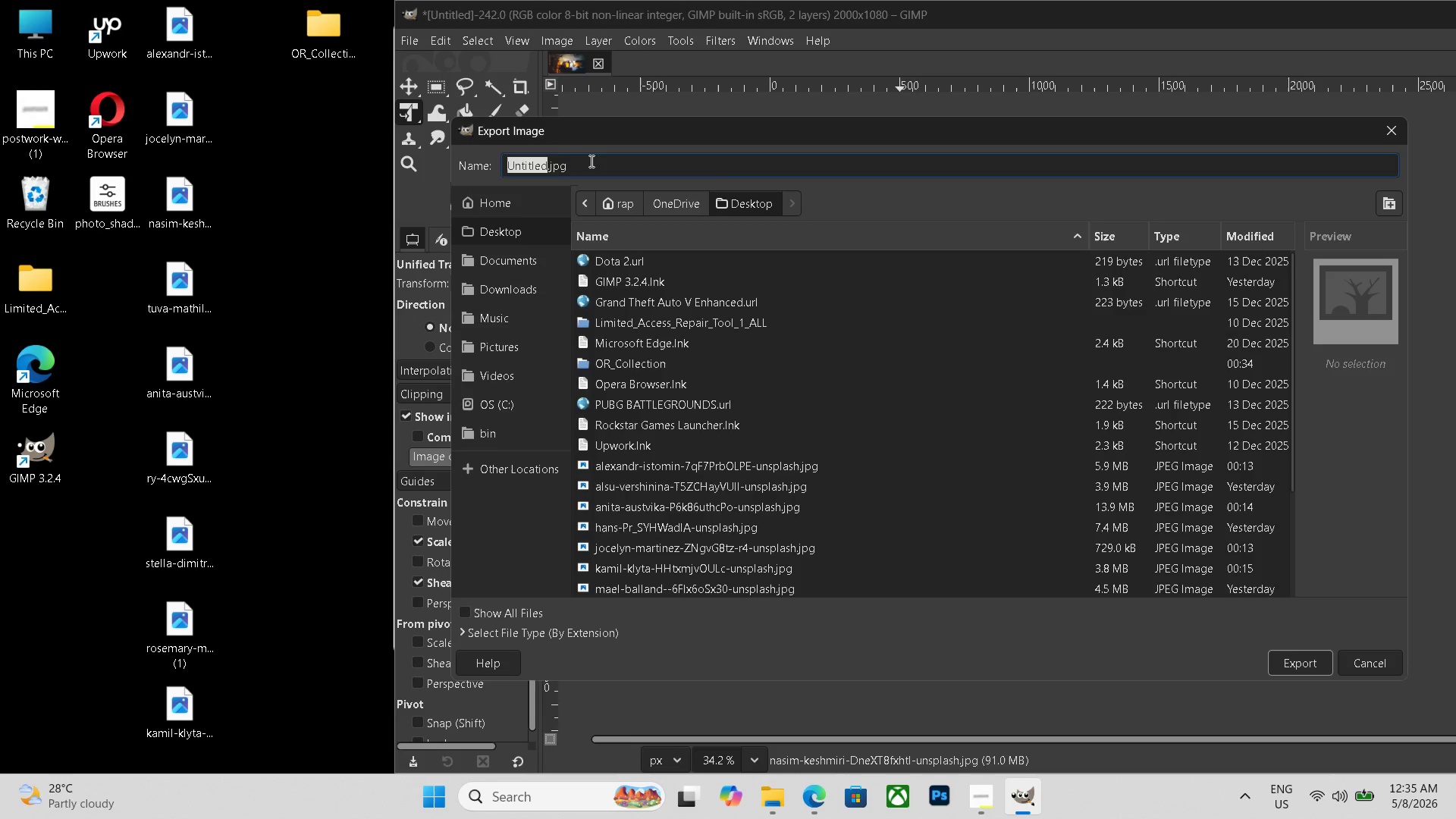 
double_click([590, 161])
 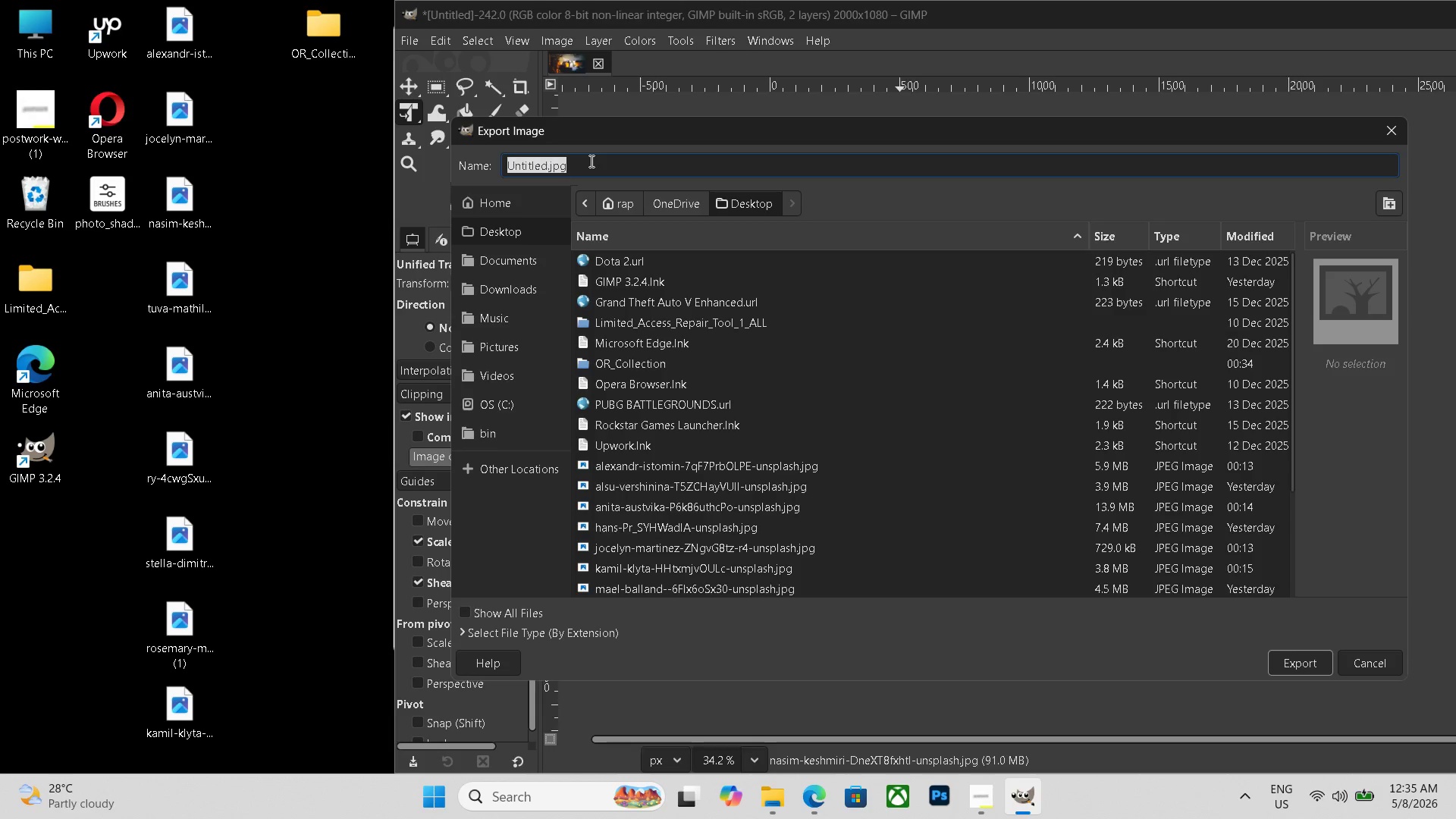 
triple_click([590, 161])
 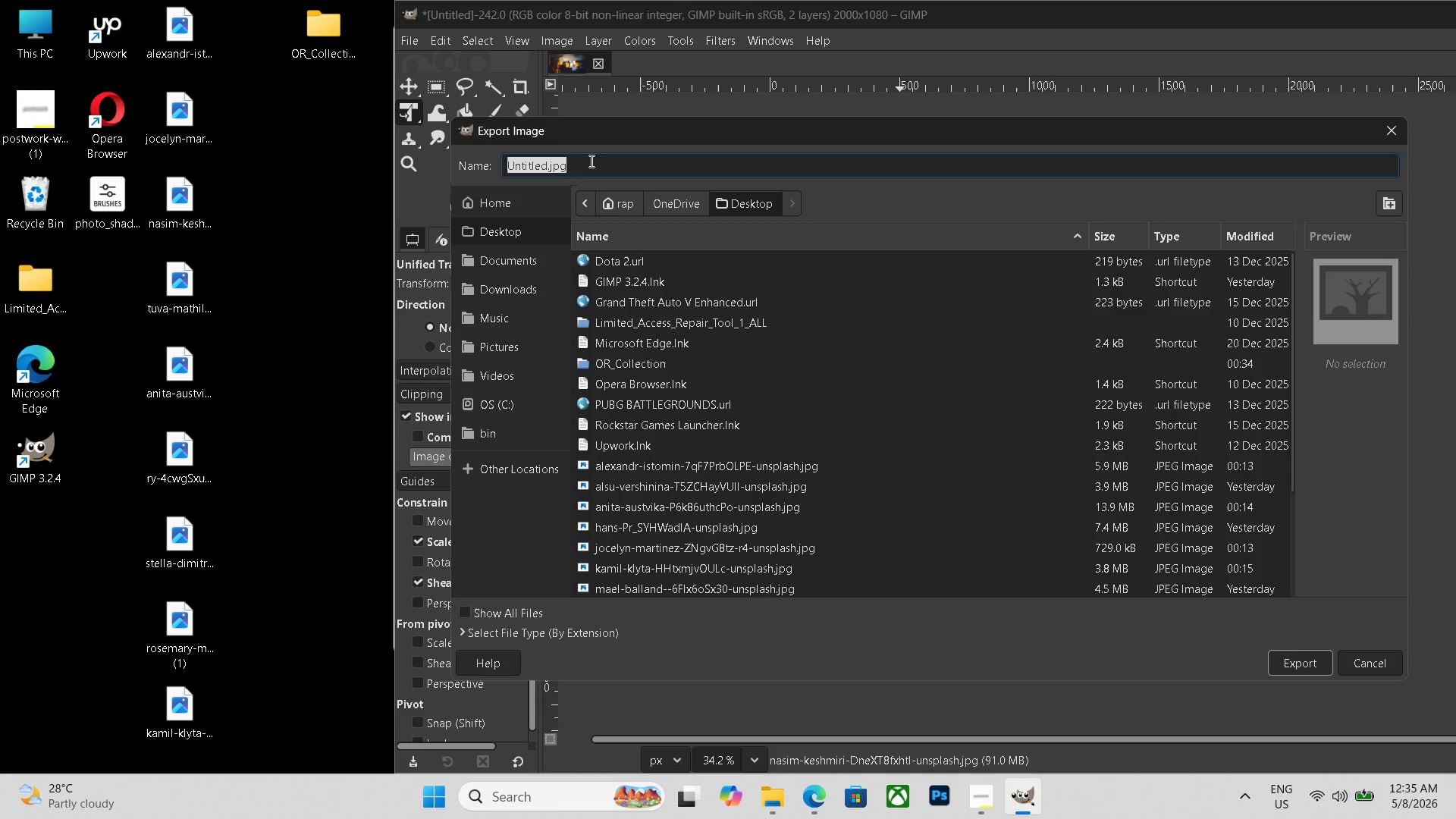 
key(Control+V)
 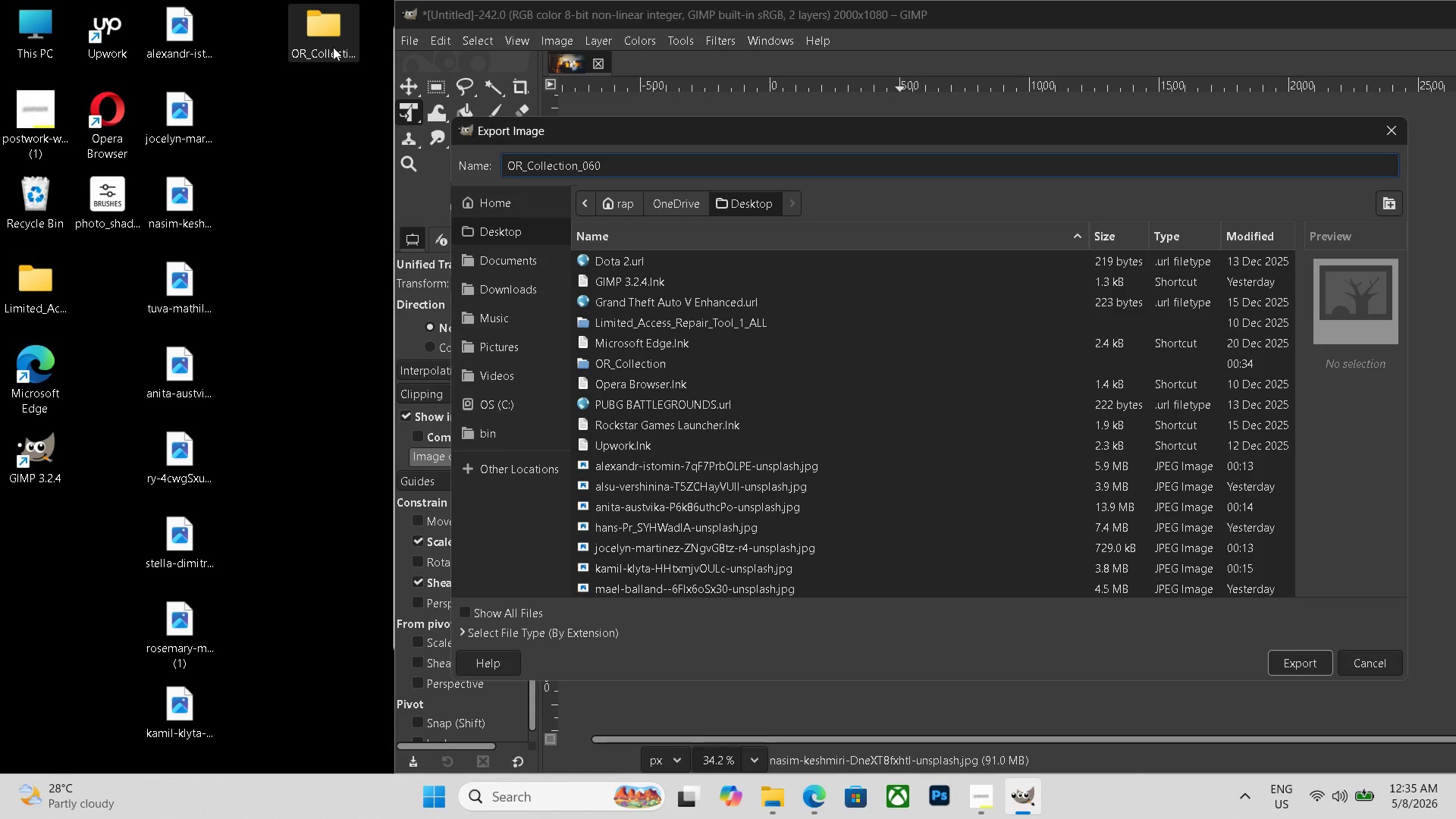 
double_click([333, 47])
 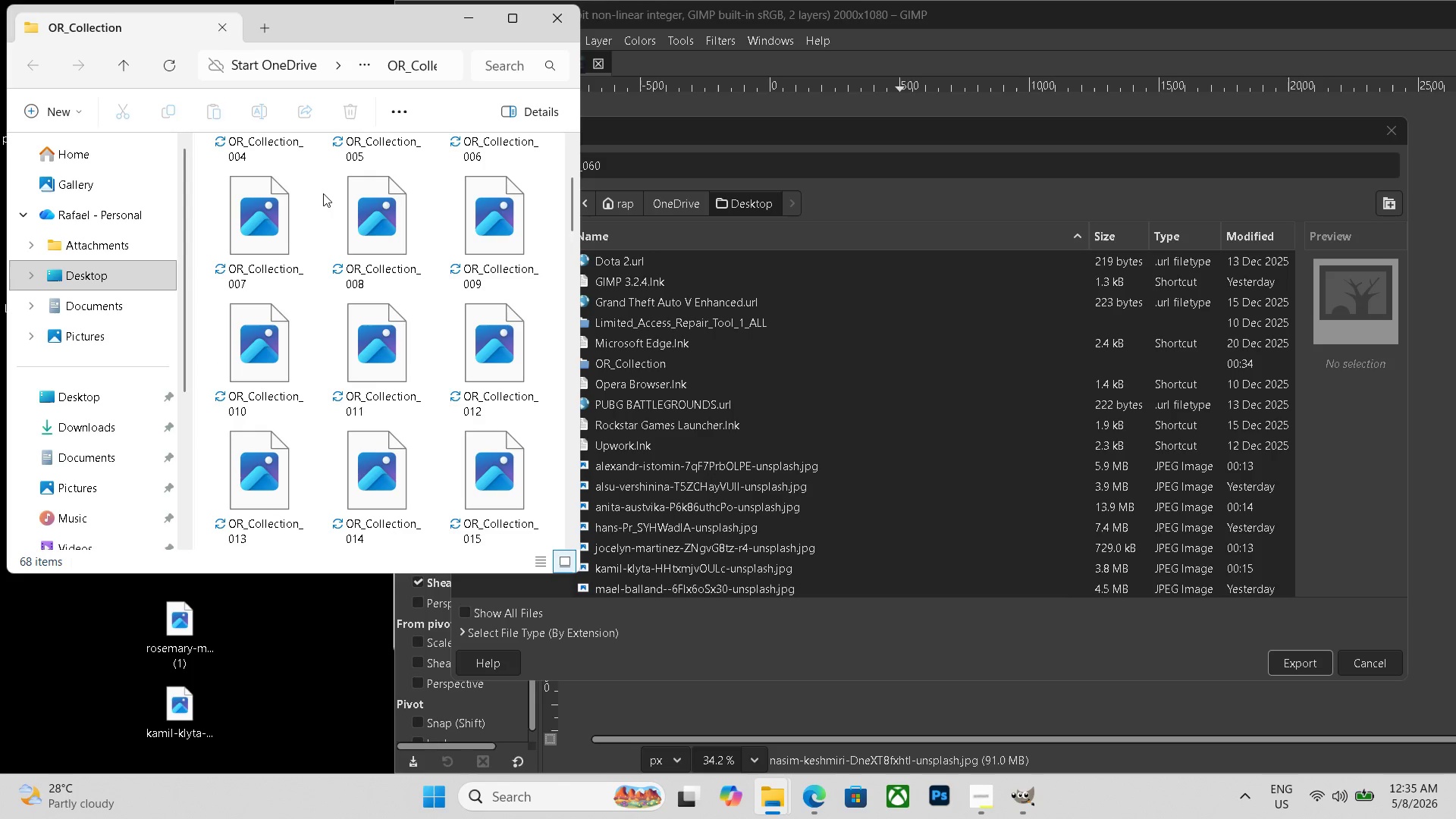 
scroll: coordinate [328, 214], scroll_direction: down, amount: 30.0
 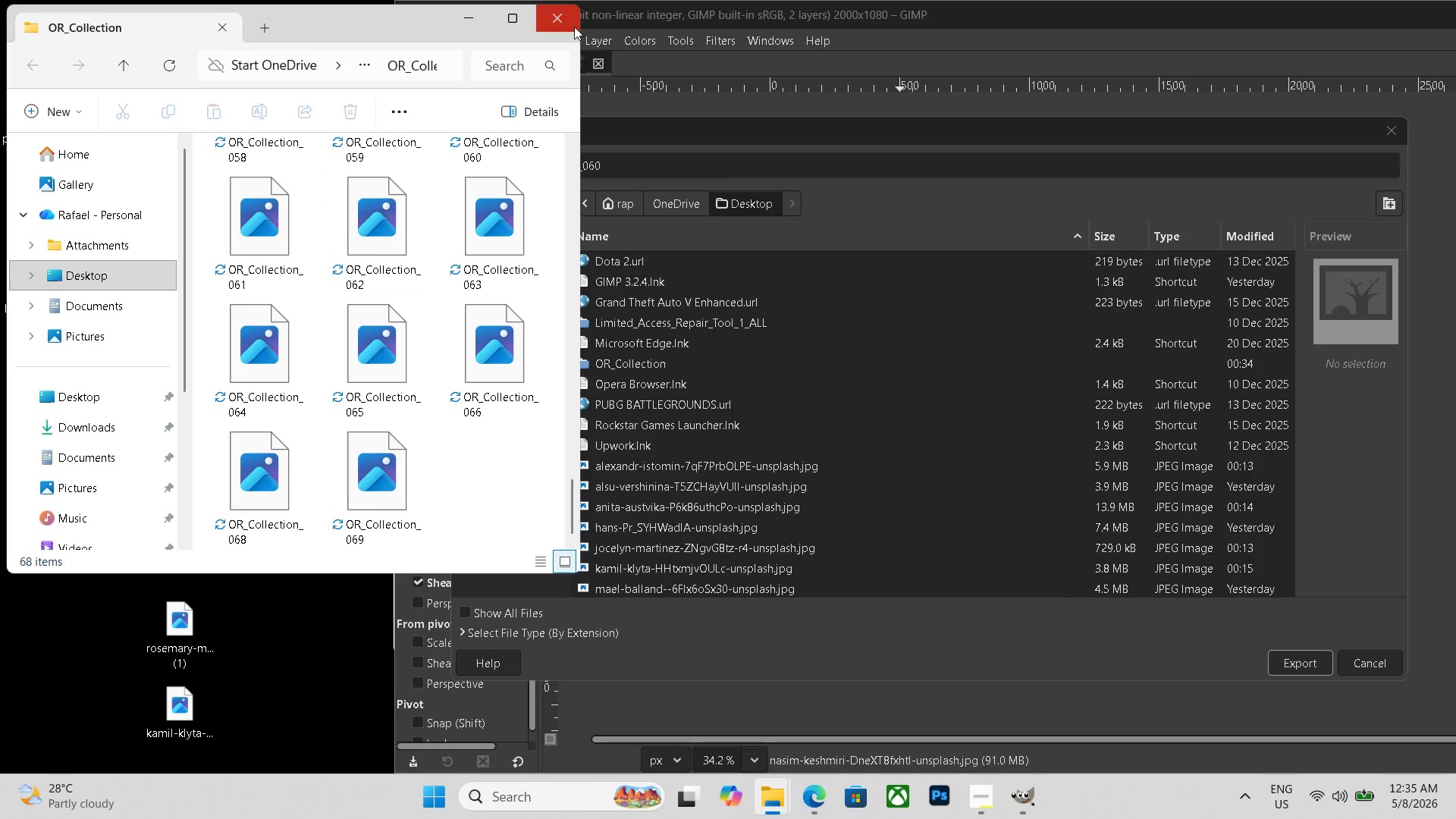 
left_click([573, 24])
 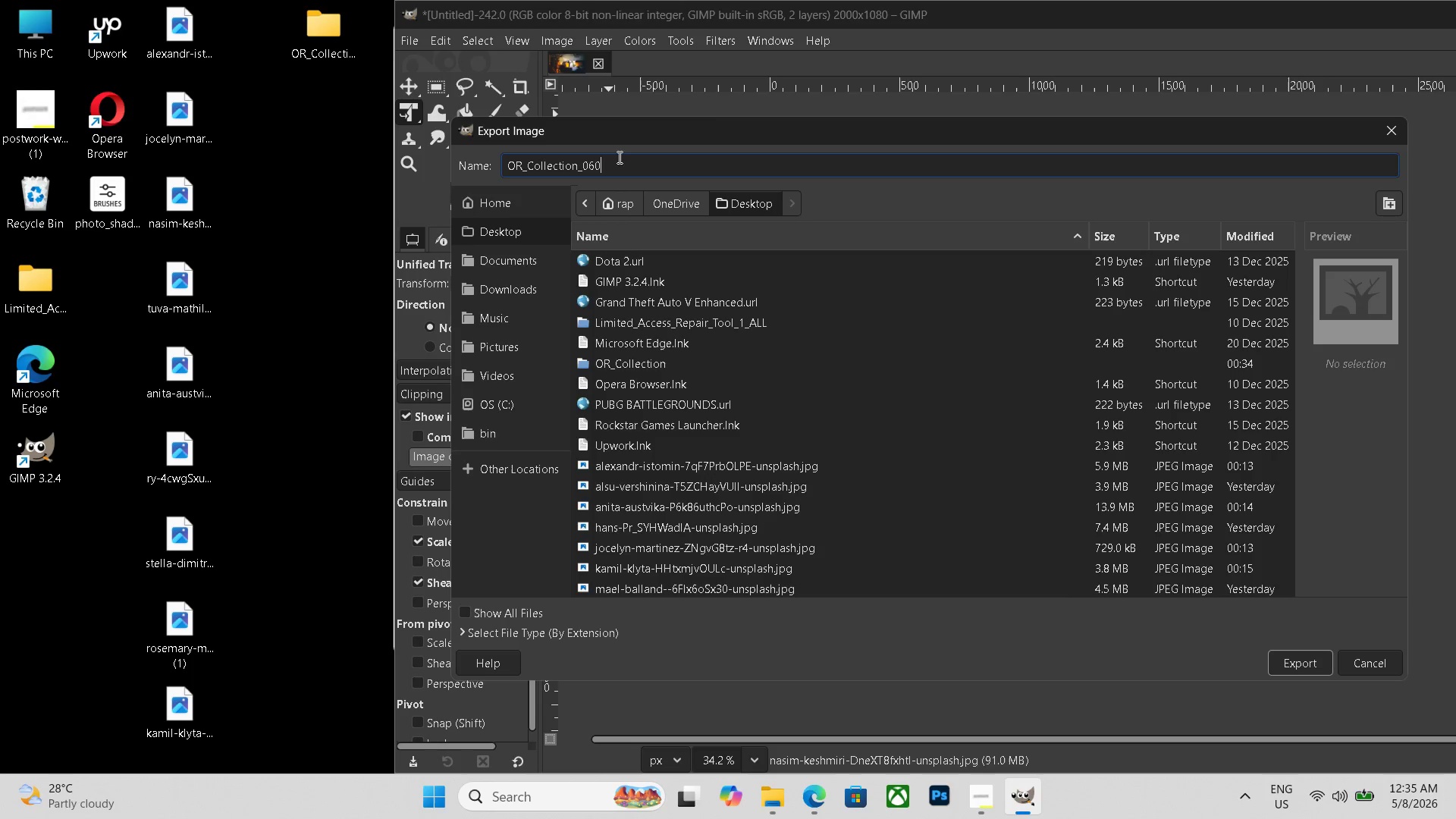 
key(Backspace)
 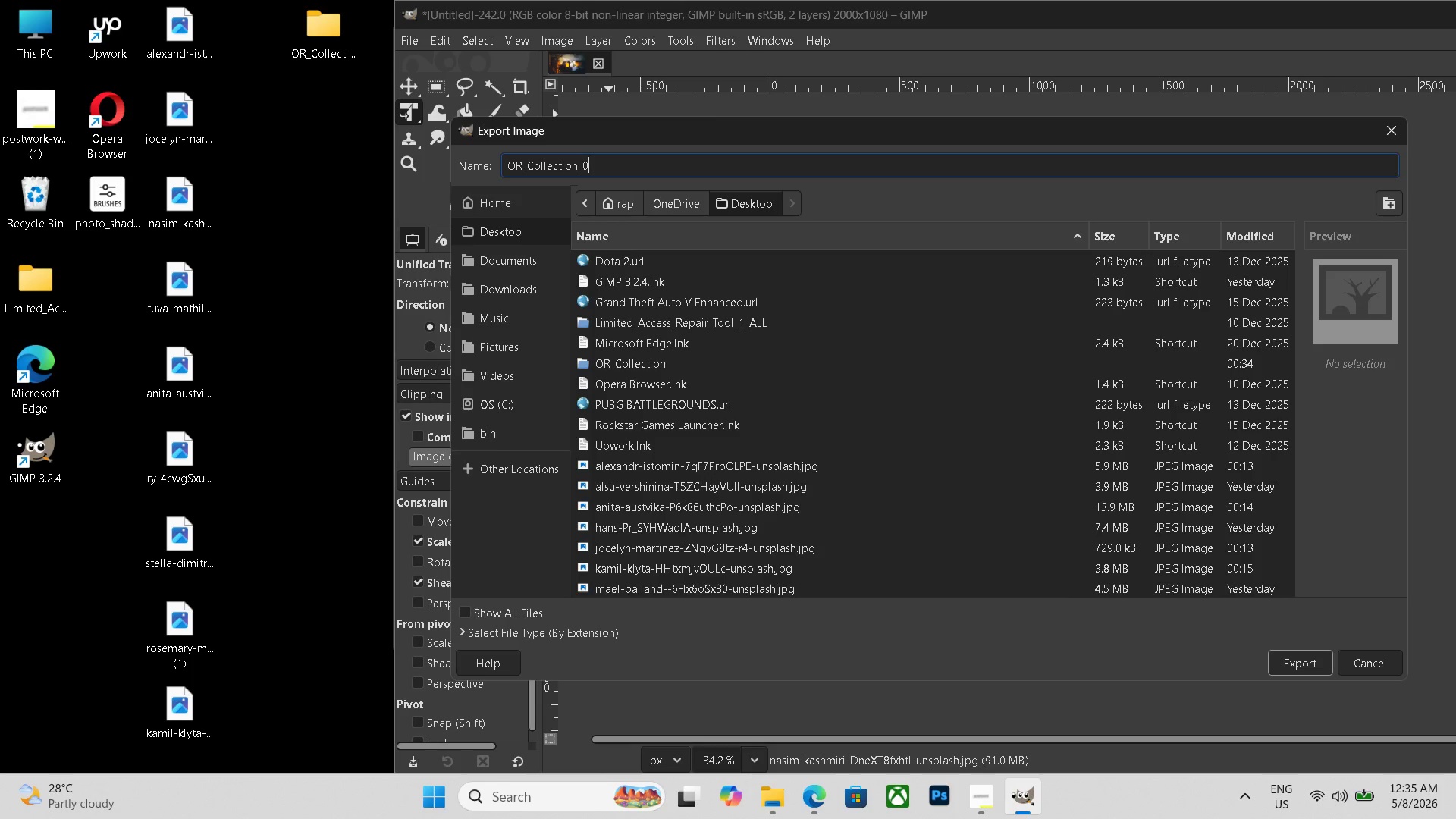 
key(Backspace)
 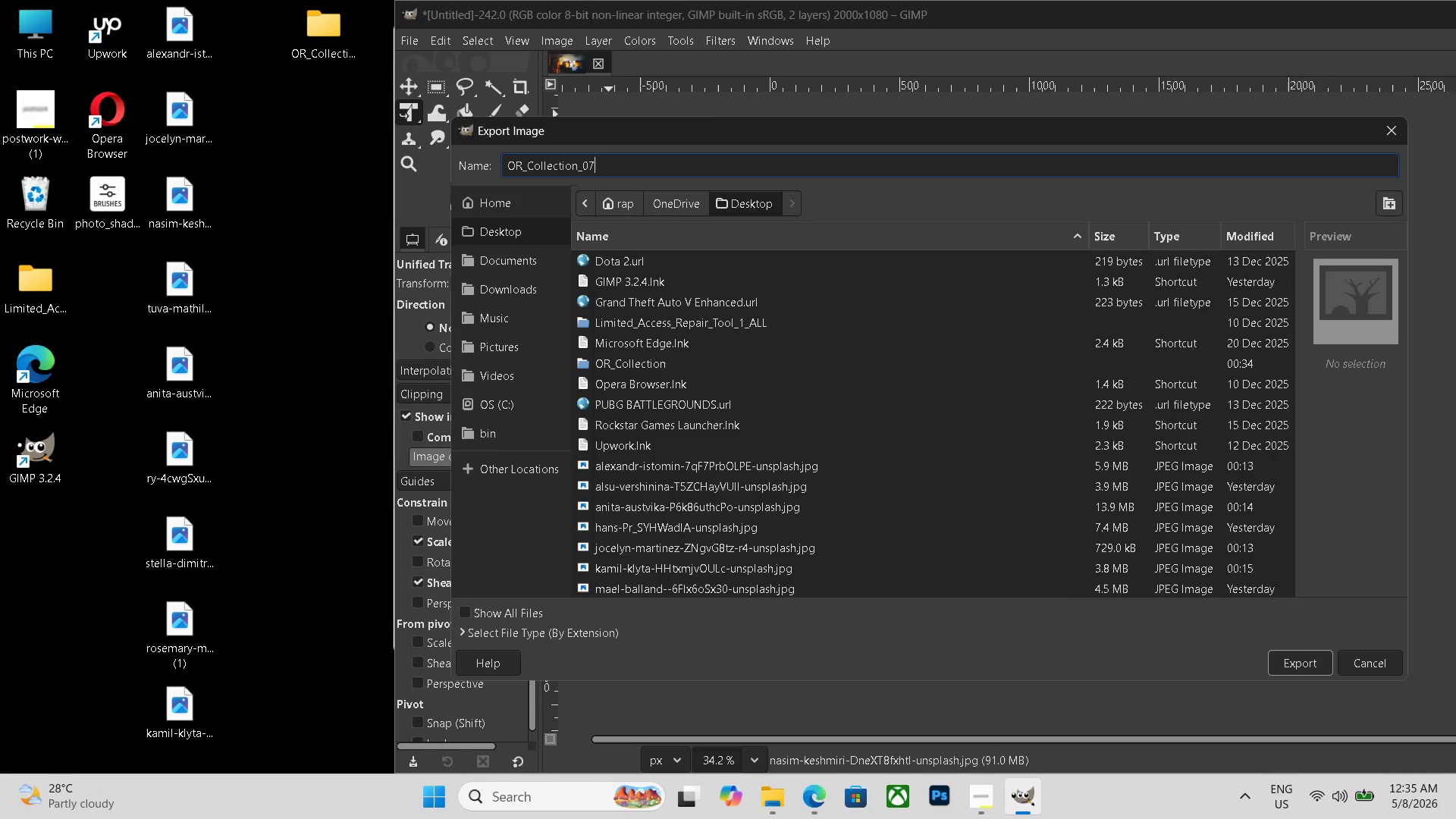 
key(Numpad7)
 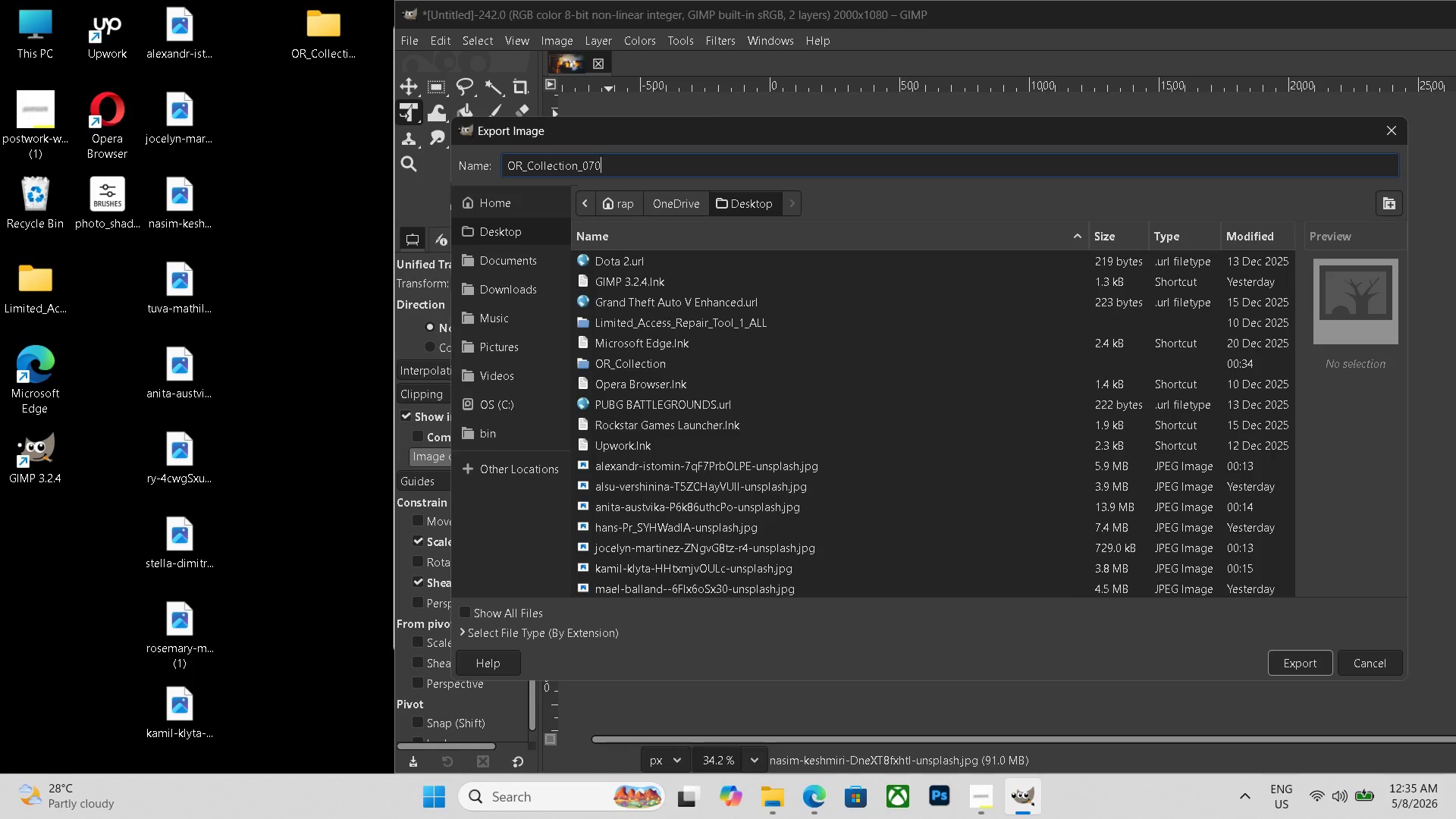 
key(Numpad0)
 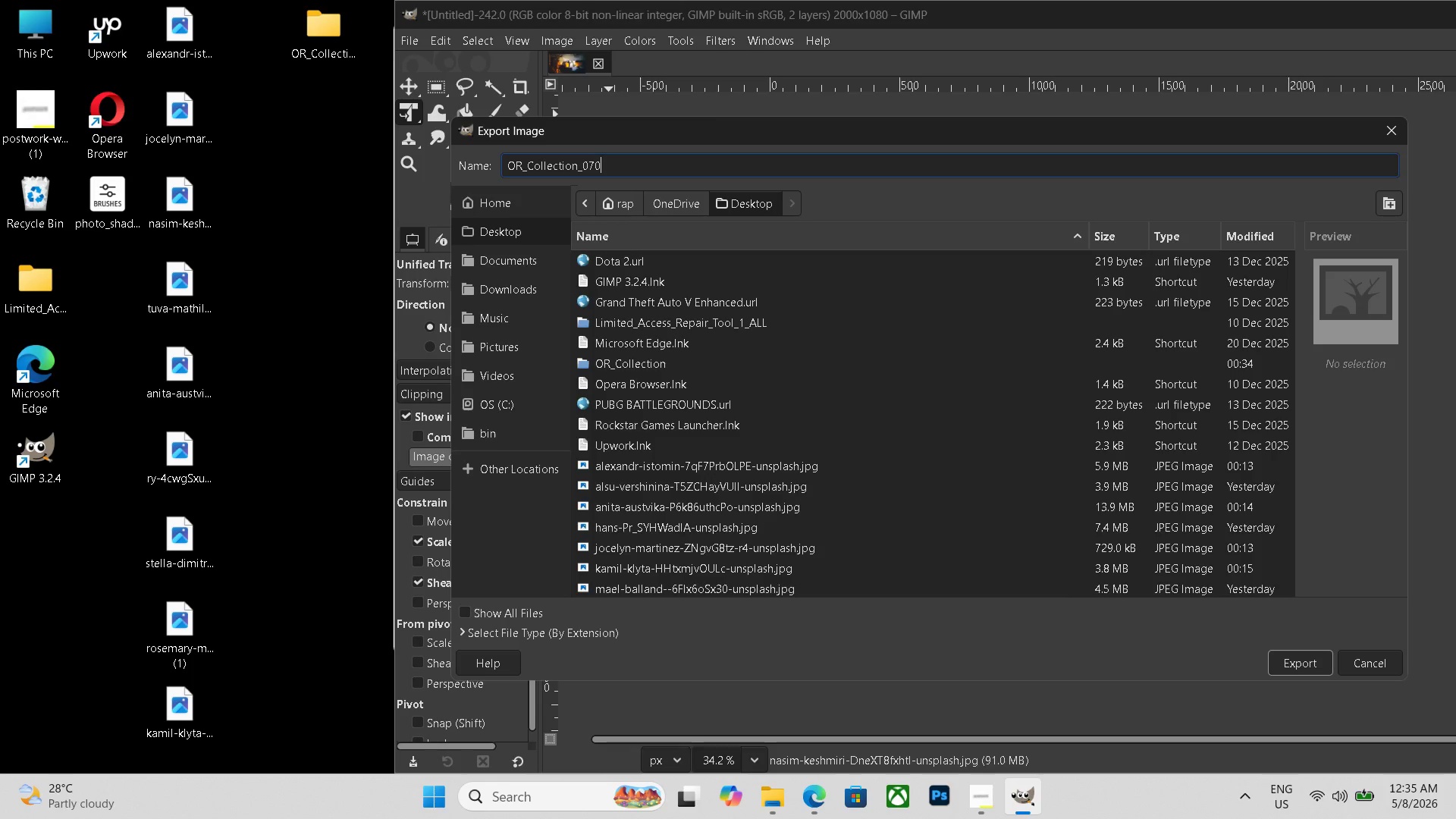 
key(Control+A)
 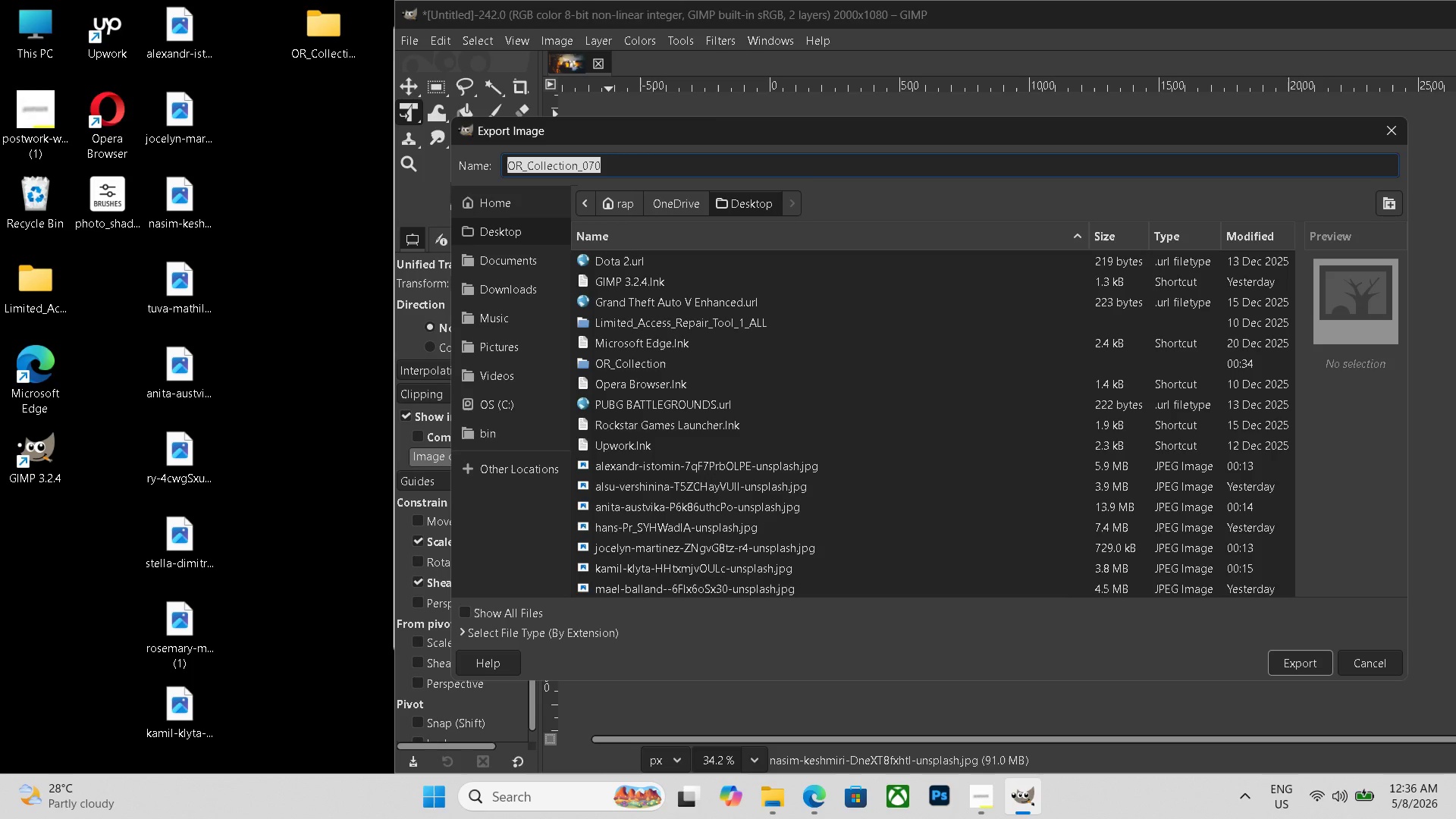 
key(Control+C)
 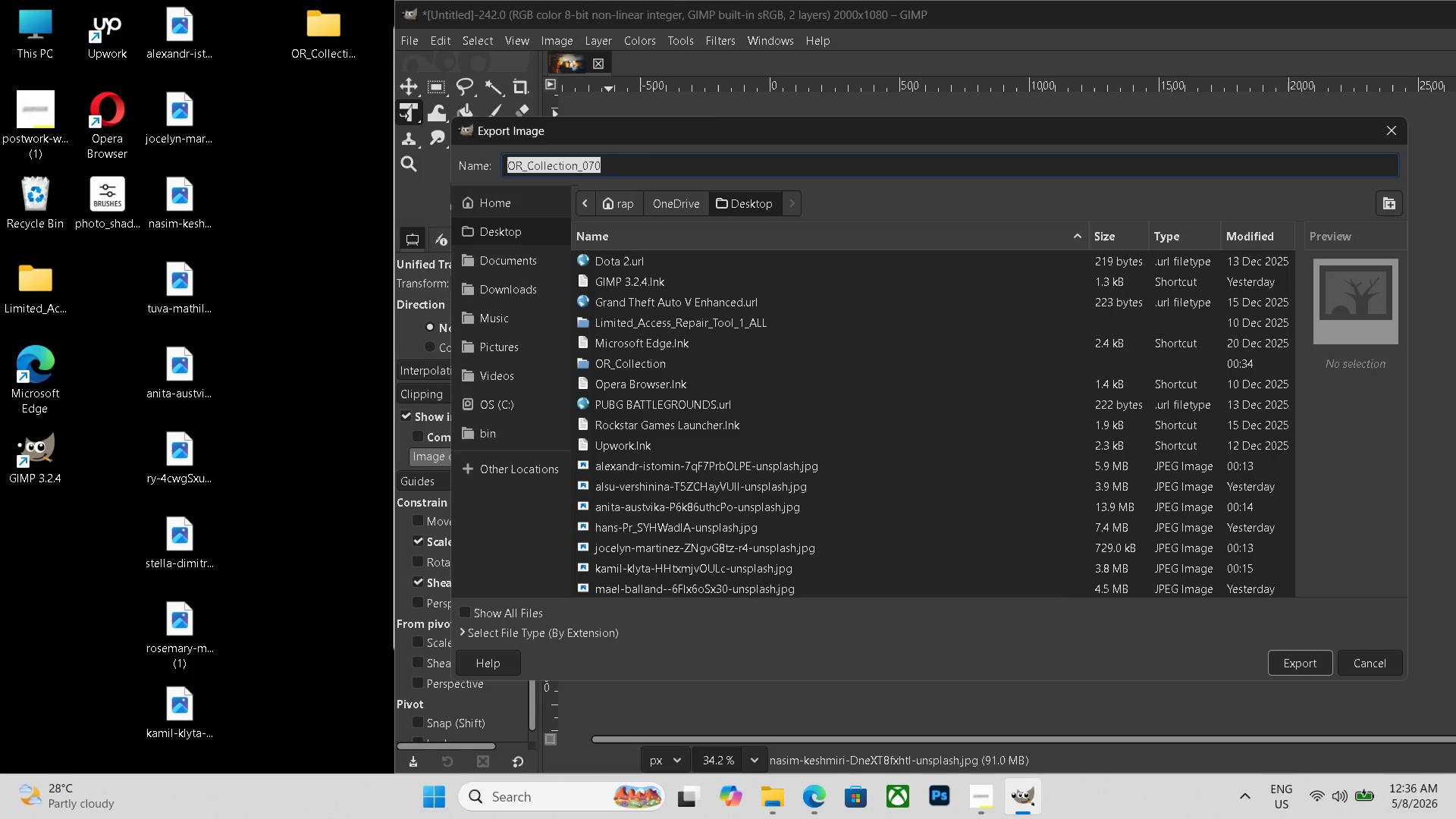 
key(Control+C)
 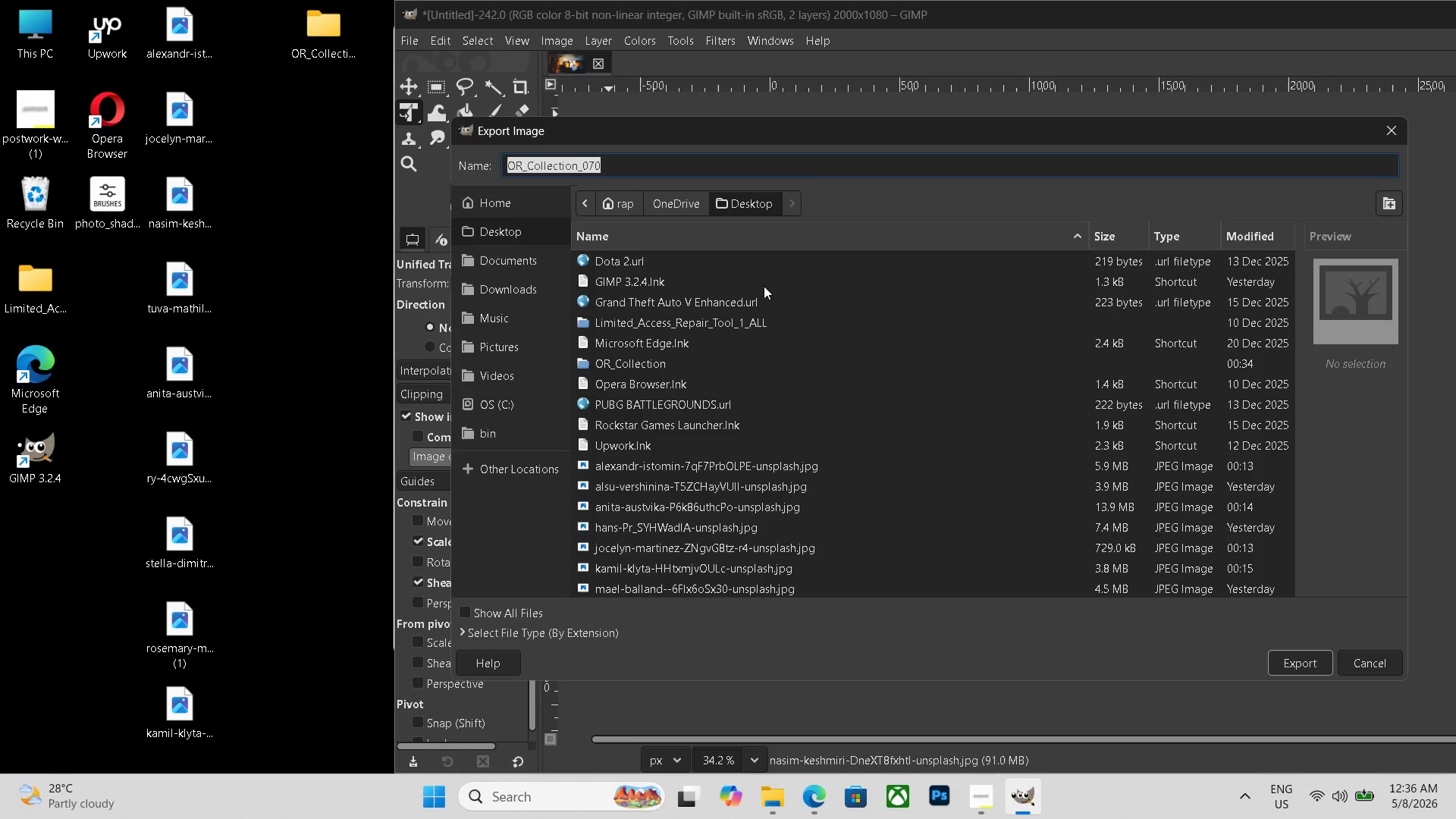 
key(Control+C)
 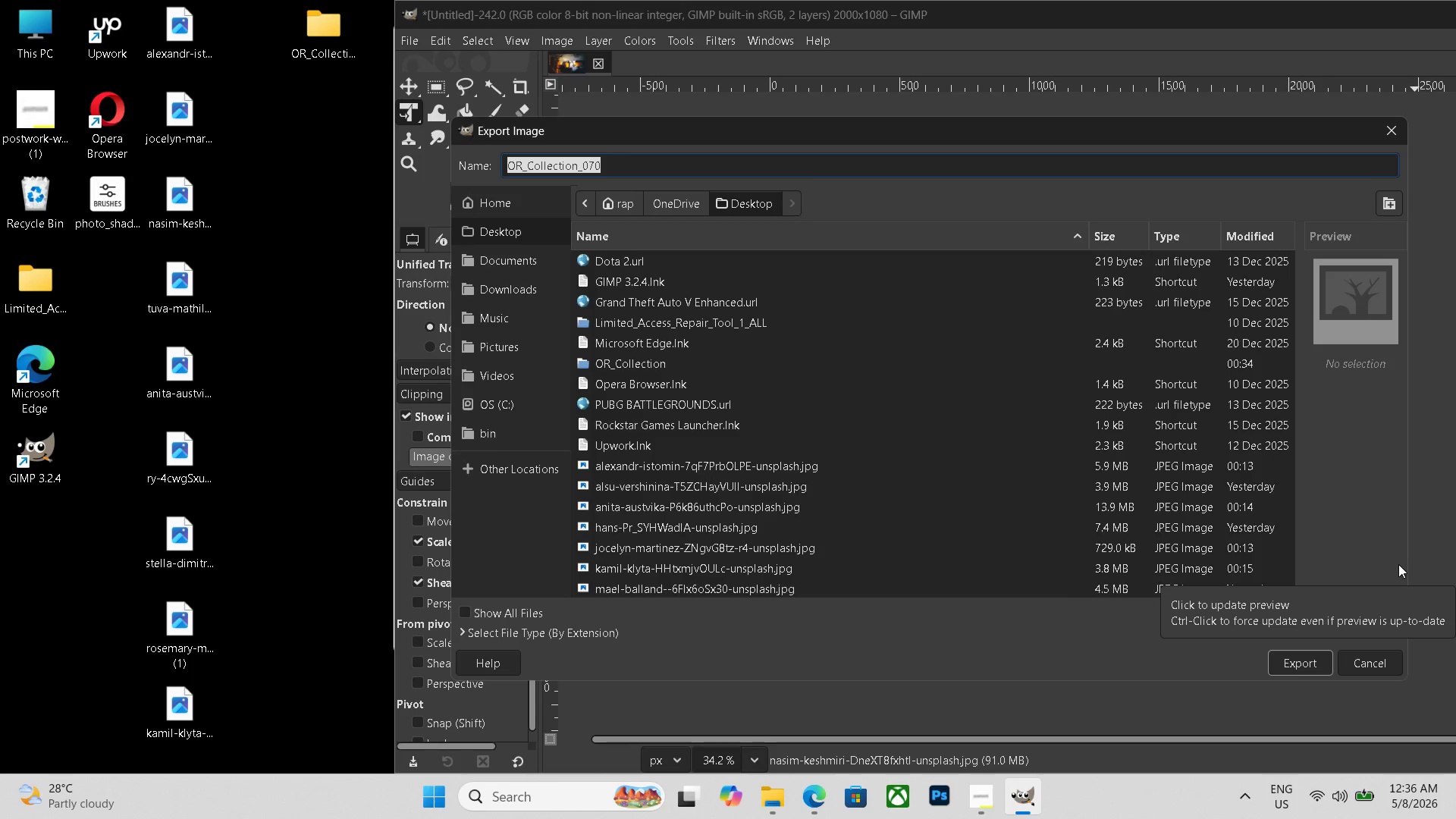 
wait(5.5)
 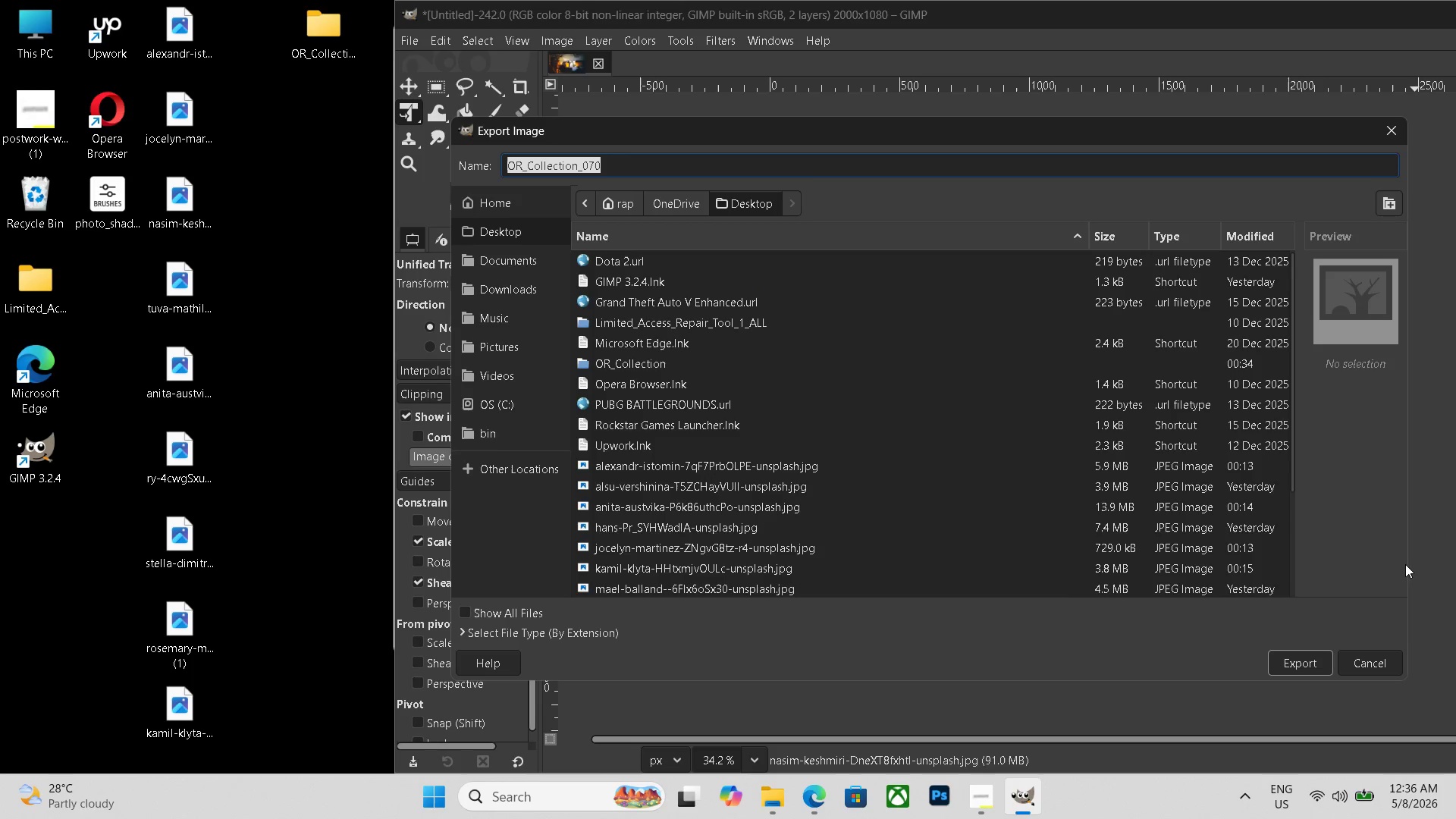 
left_click([1307, 661])
 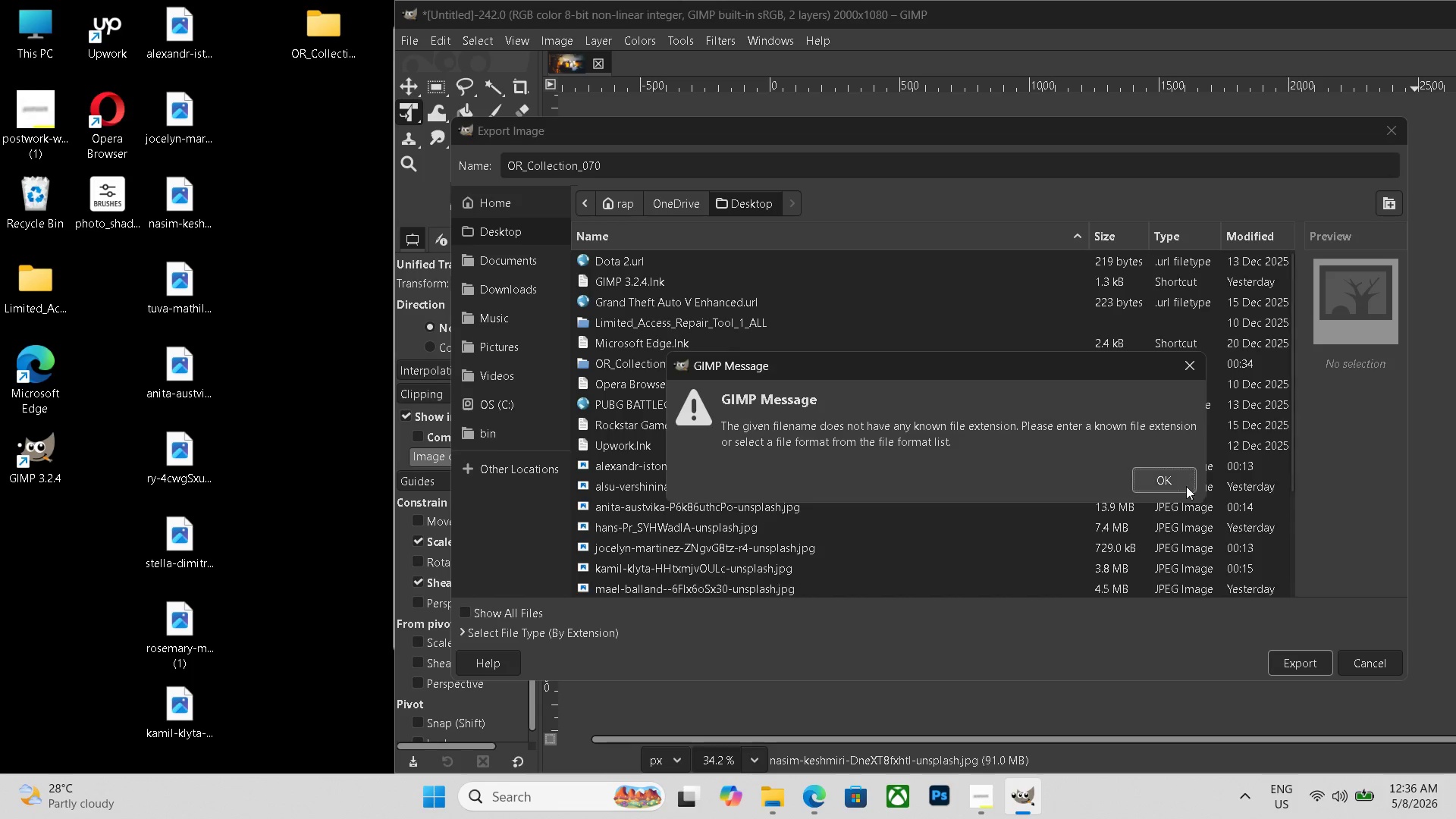 
left_click([1184, 484])
 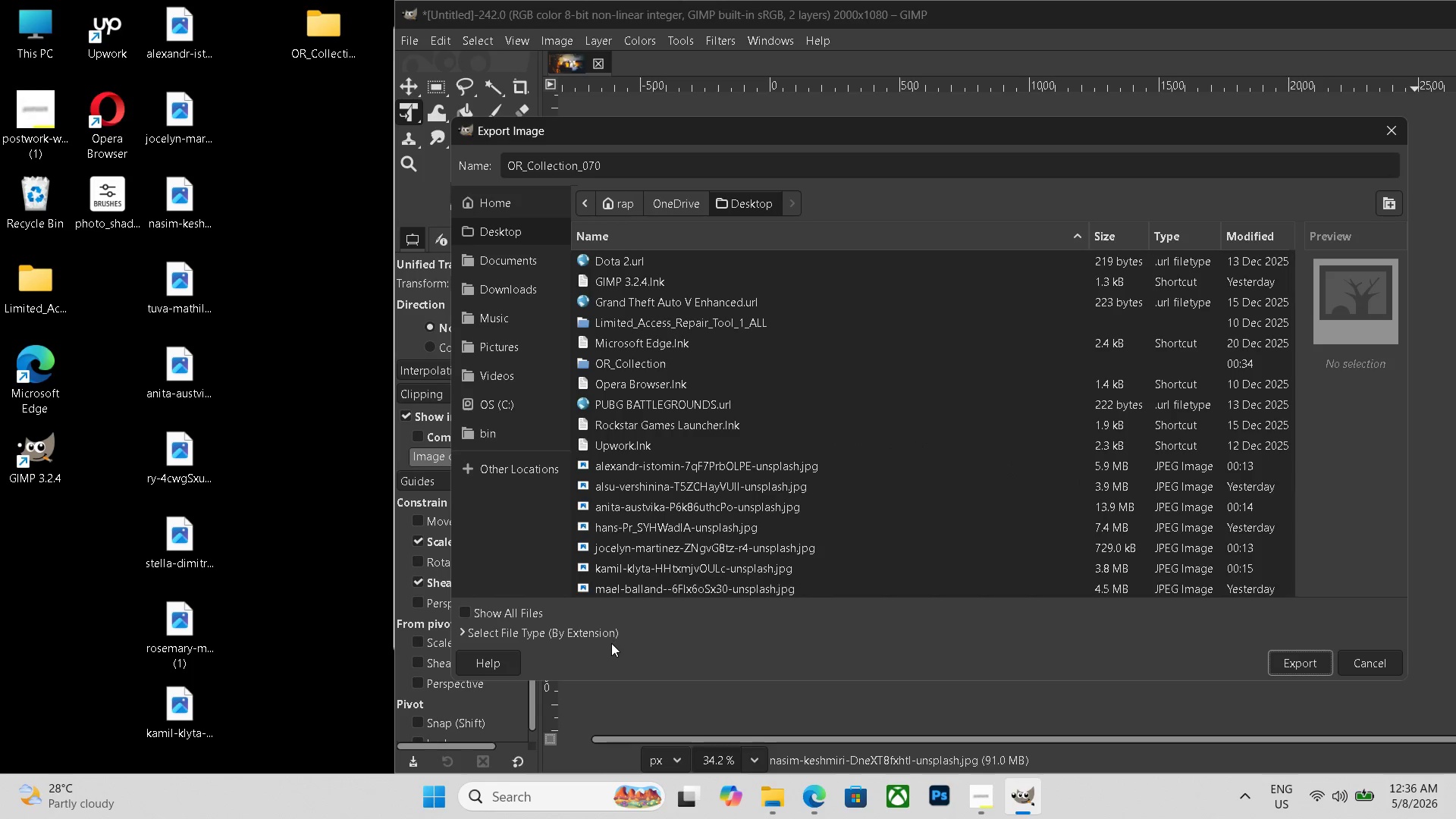 
left_click([601, 634])
 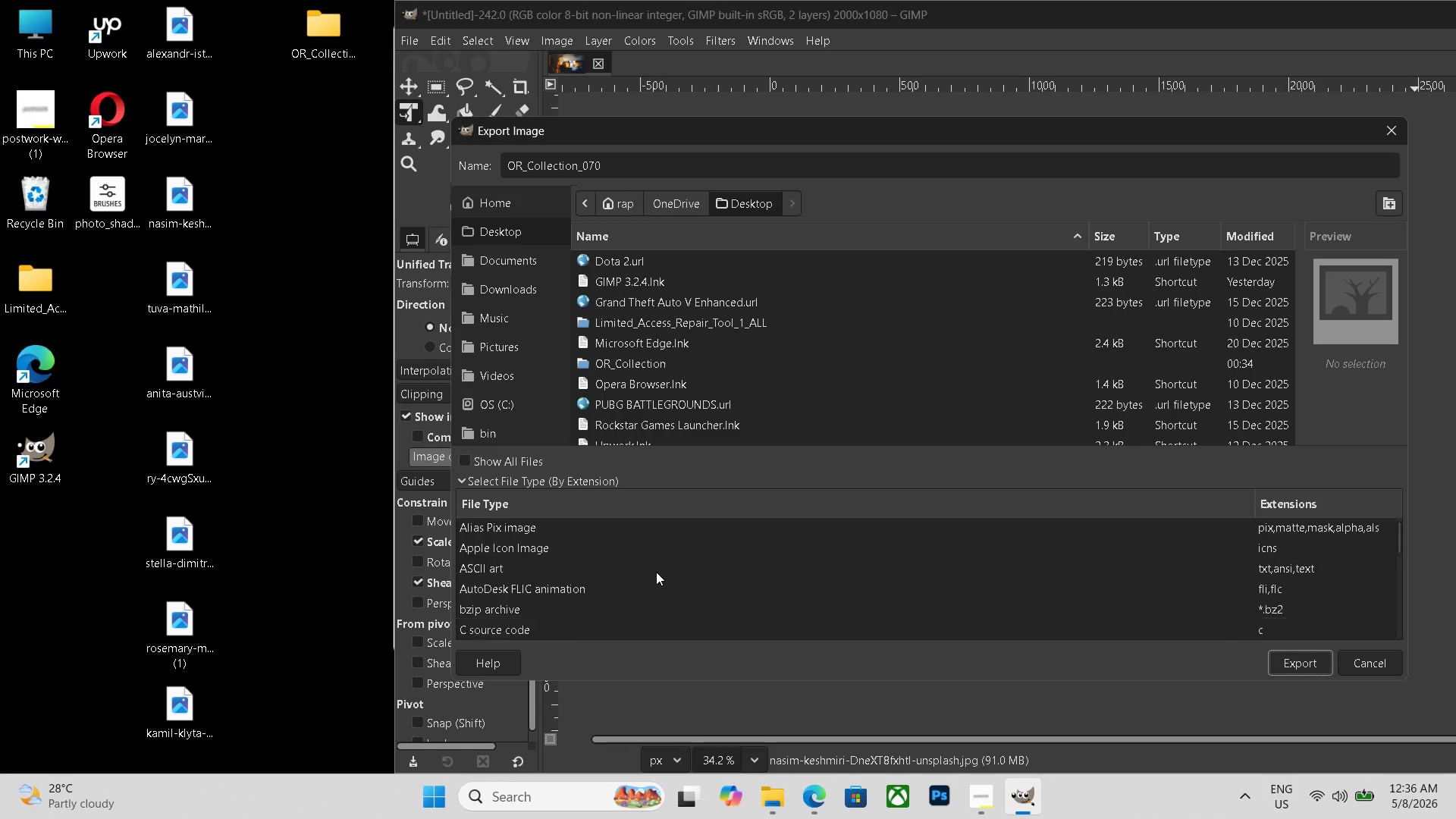 
scroll: coordinate [653, 572], scroll_direction: down, amount: 11.0
 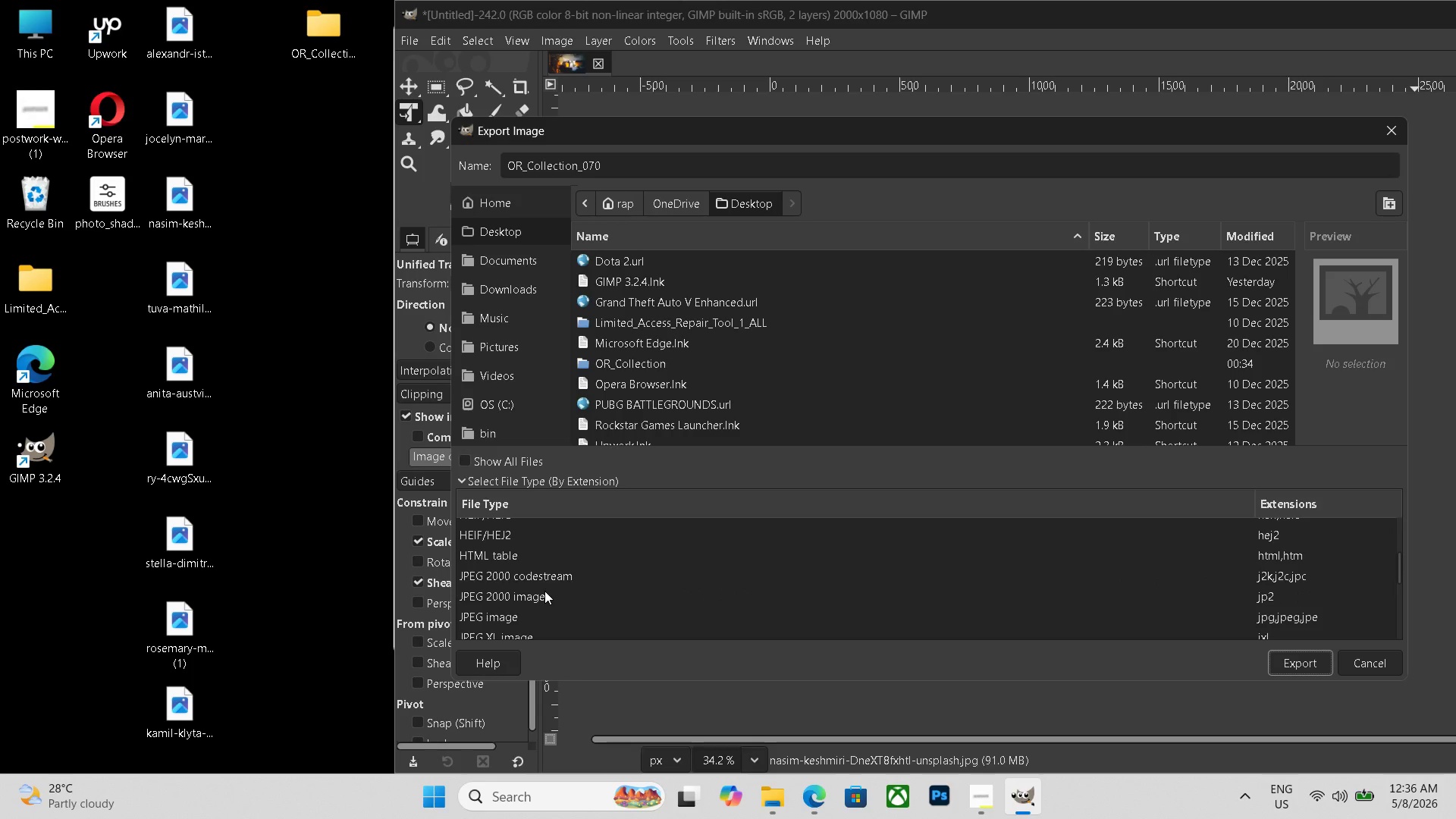 
left_click([534, 620])
 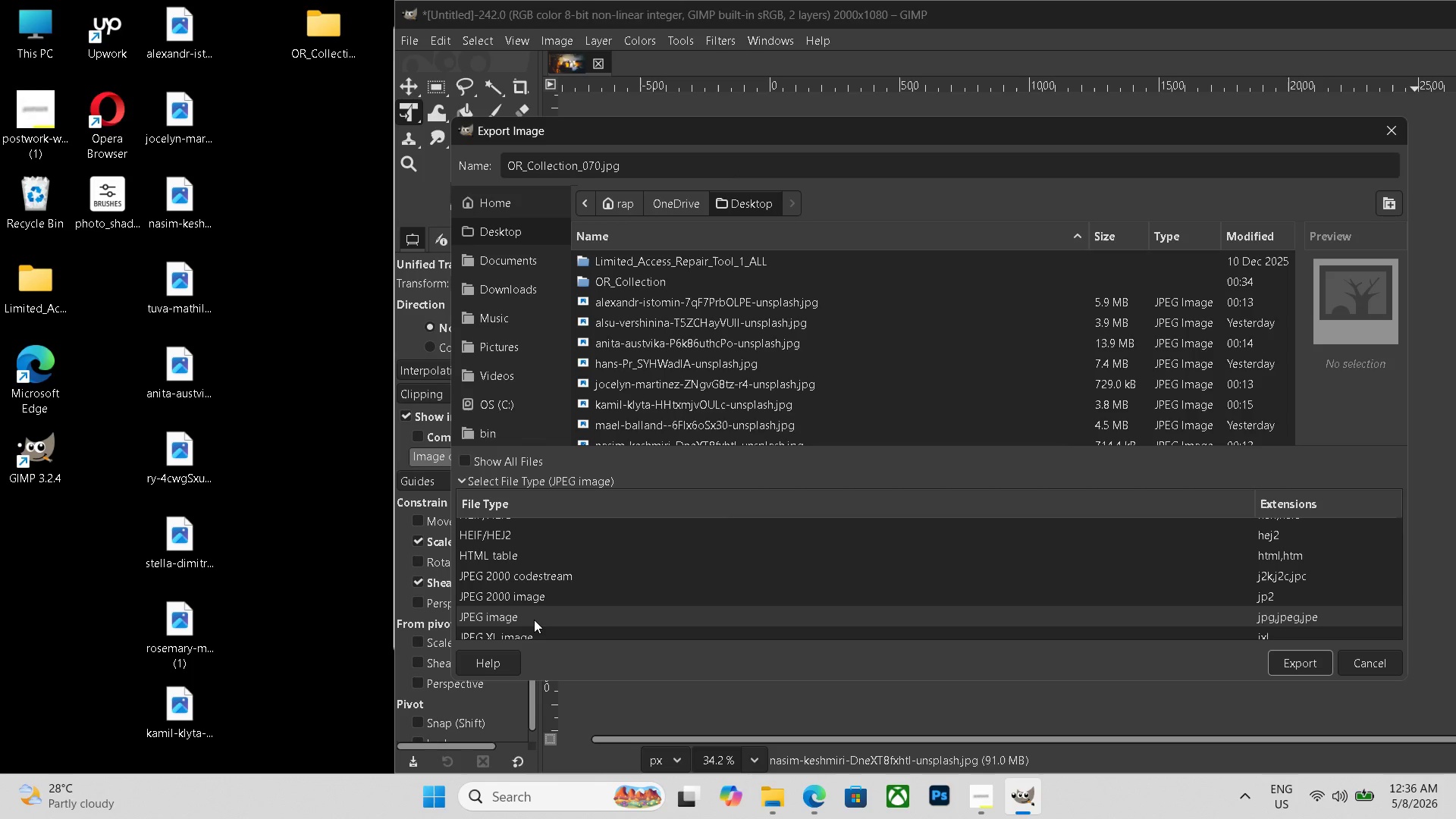 
wait(13.48)
 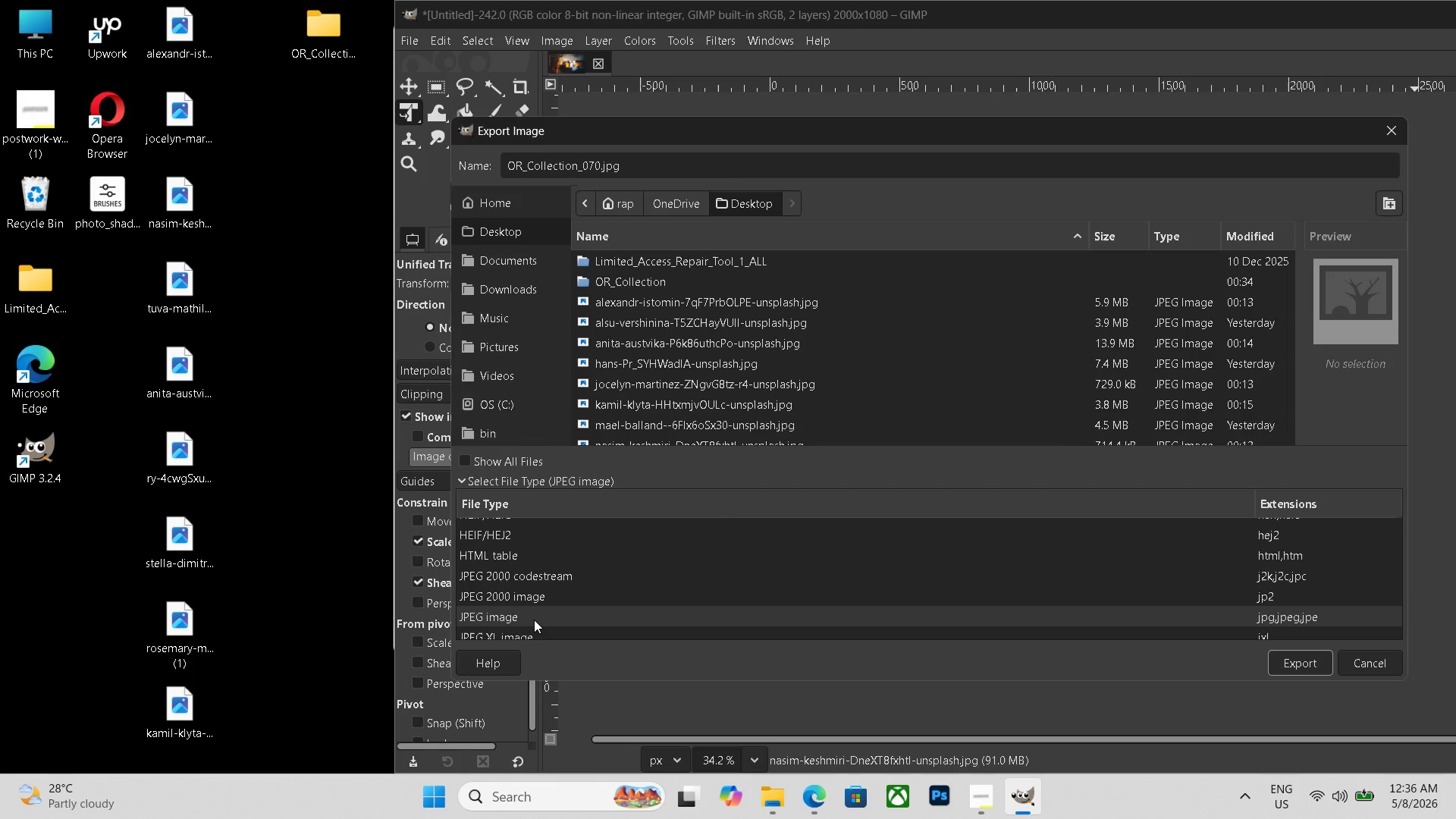 
left_click([533, 620])
 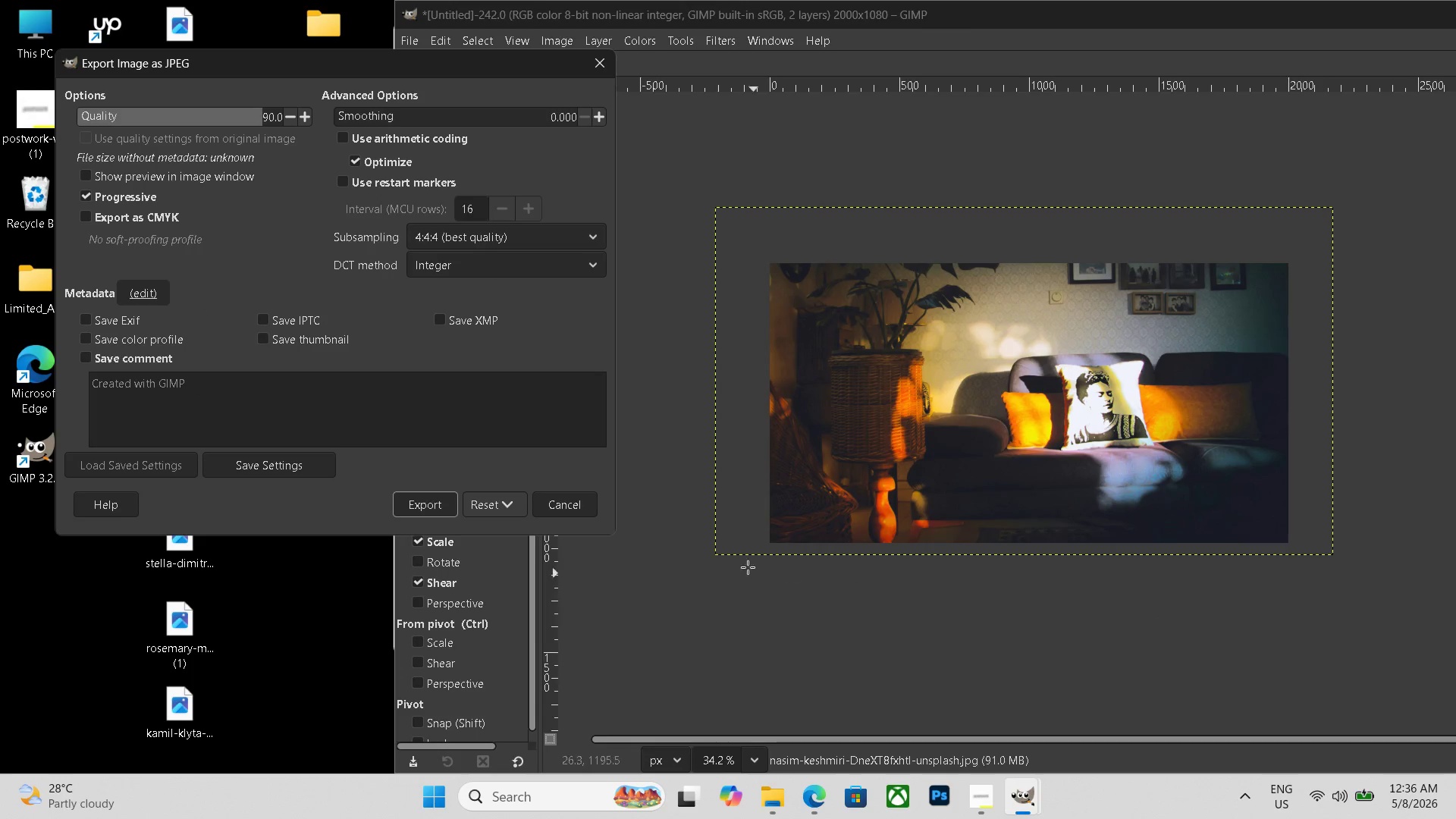 
left_click([435, 500])
 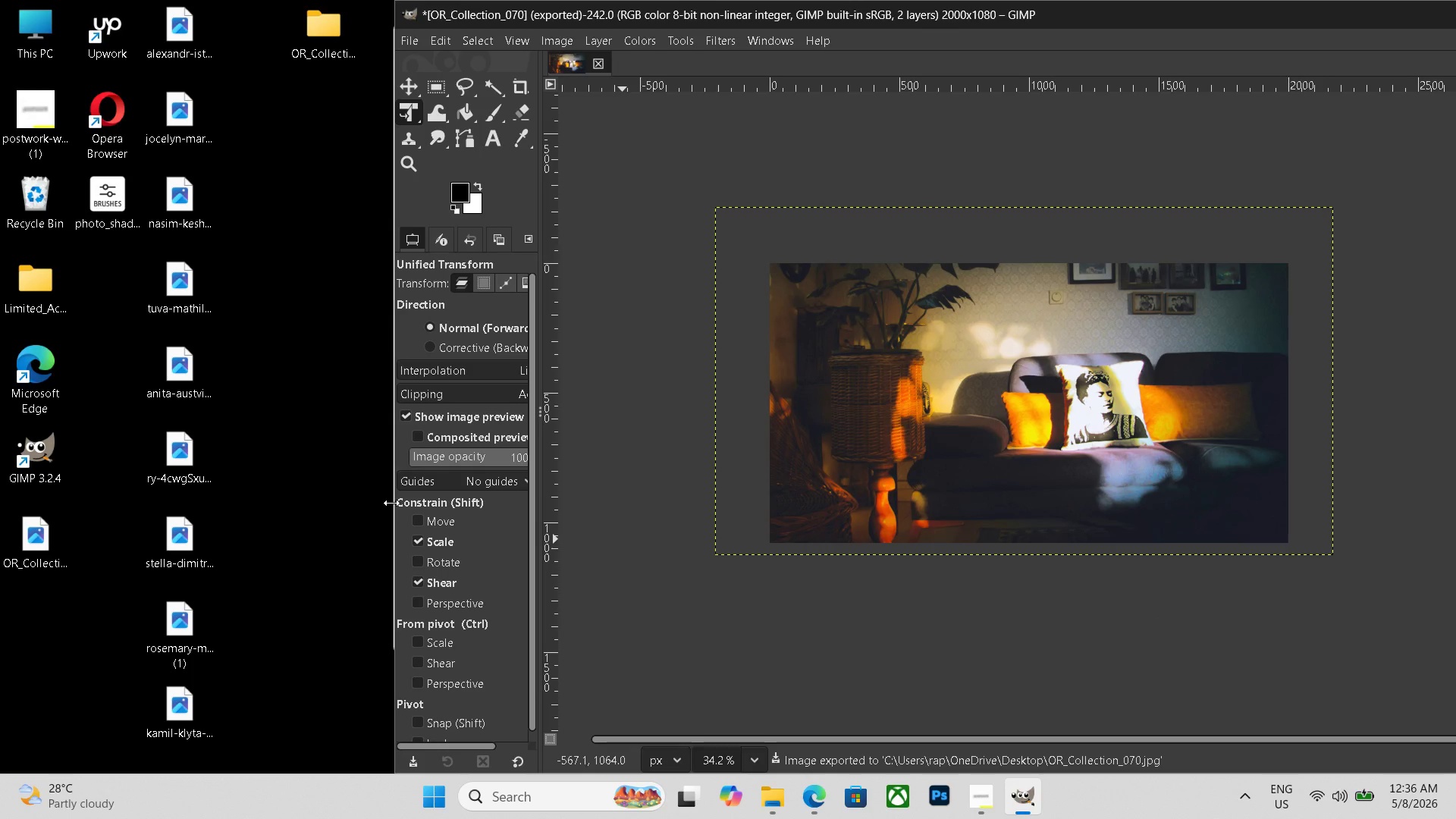 
wait(8.97)
 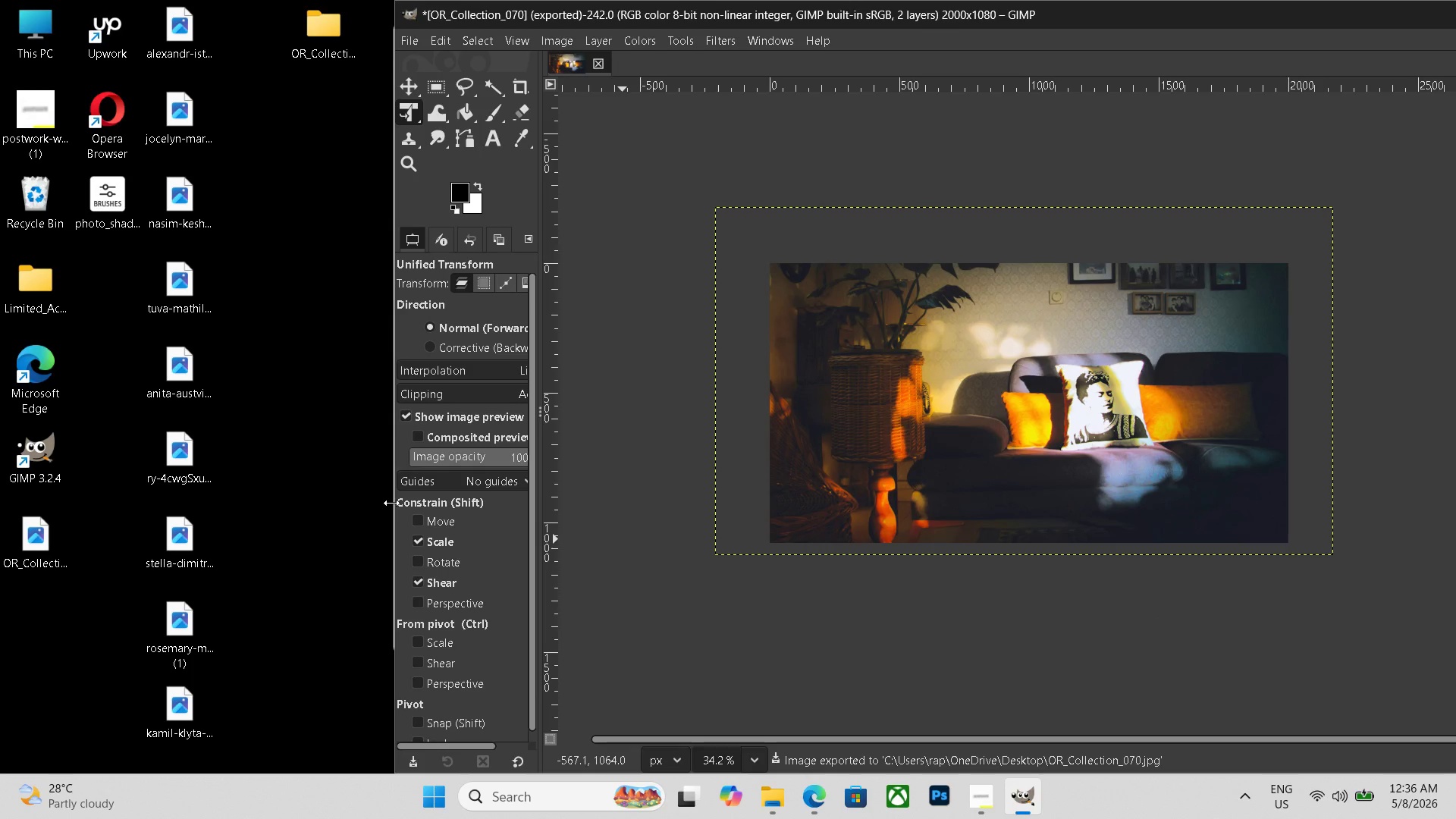 
left_click_drag(start_coordinate=[37, 548], to_coordinate=[312, 49])
 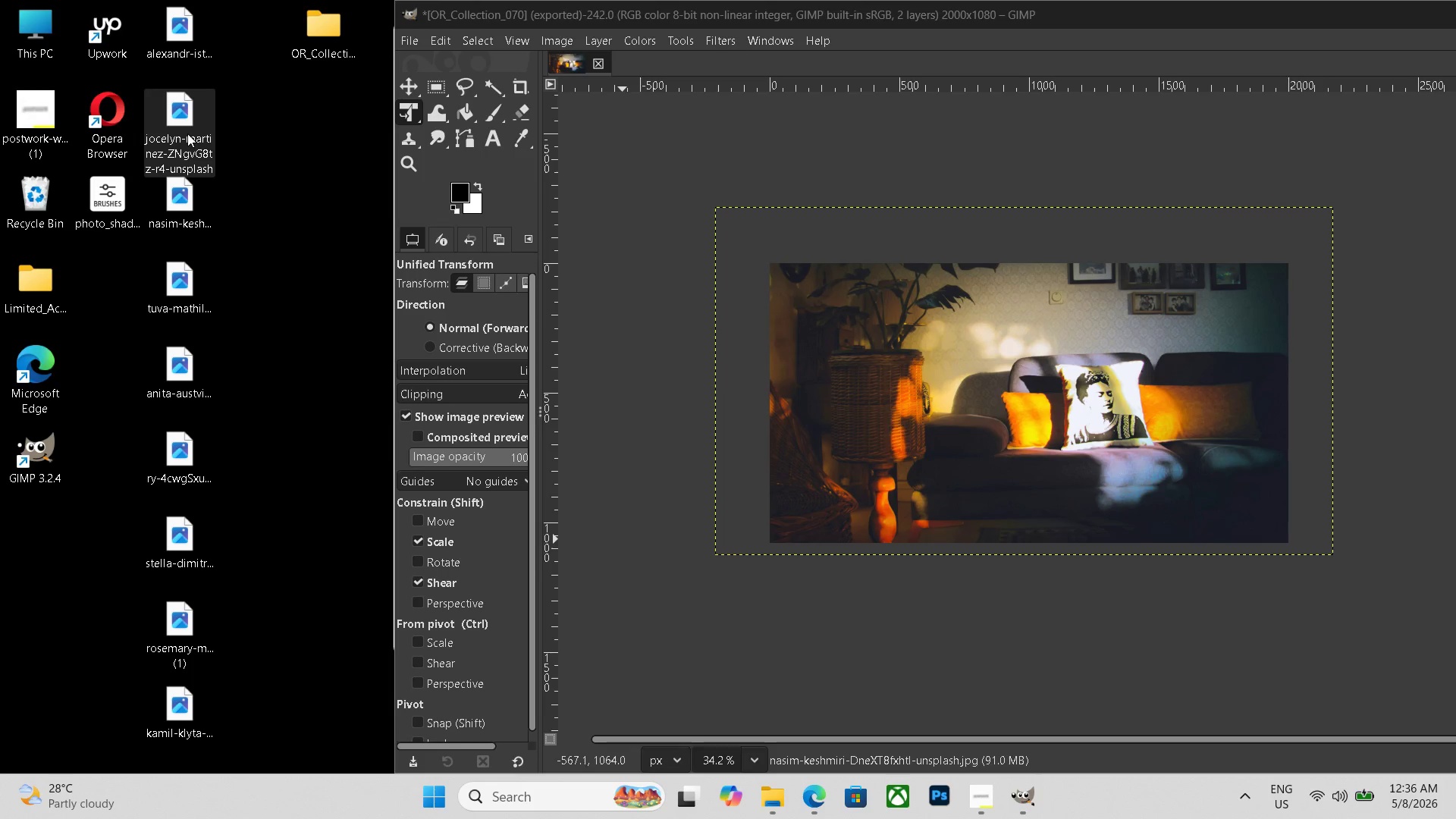 
double_click([187, 133])
 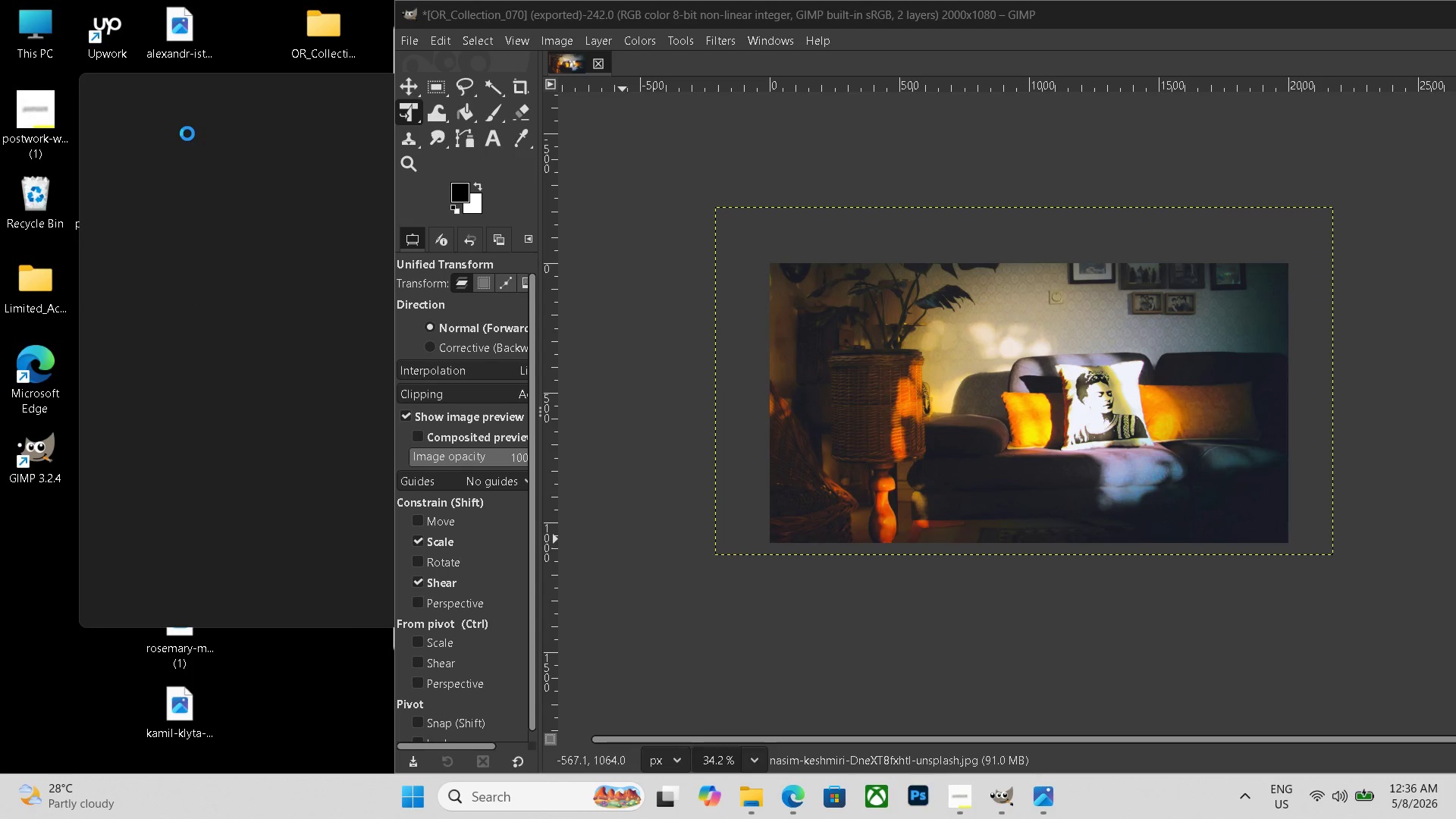 
triple_click([187, 133])
 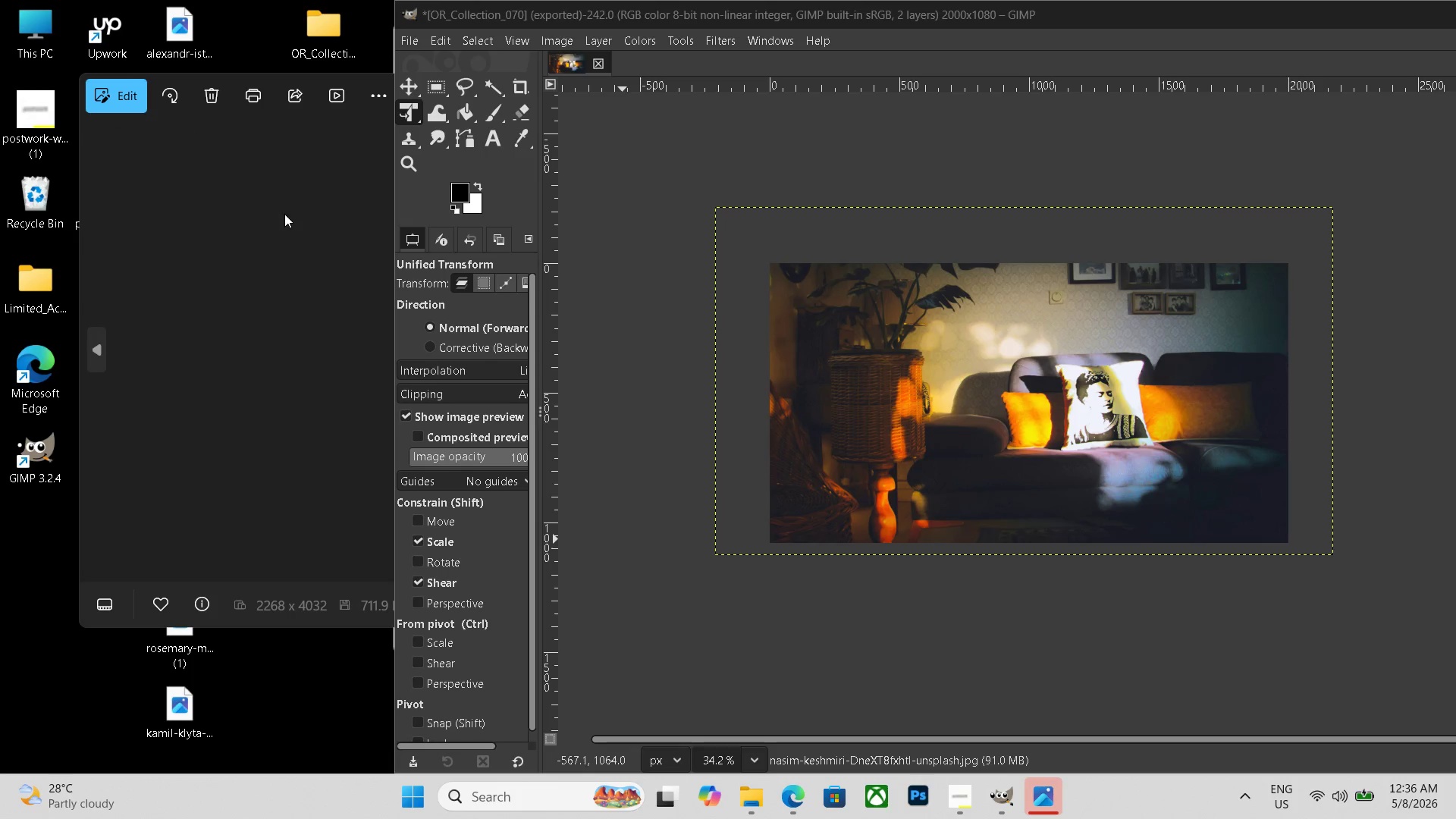 
left_click([285, 214])
 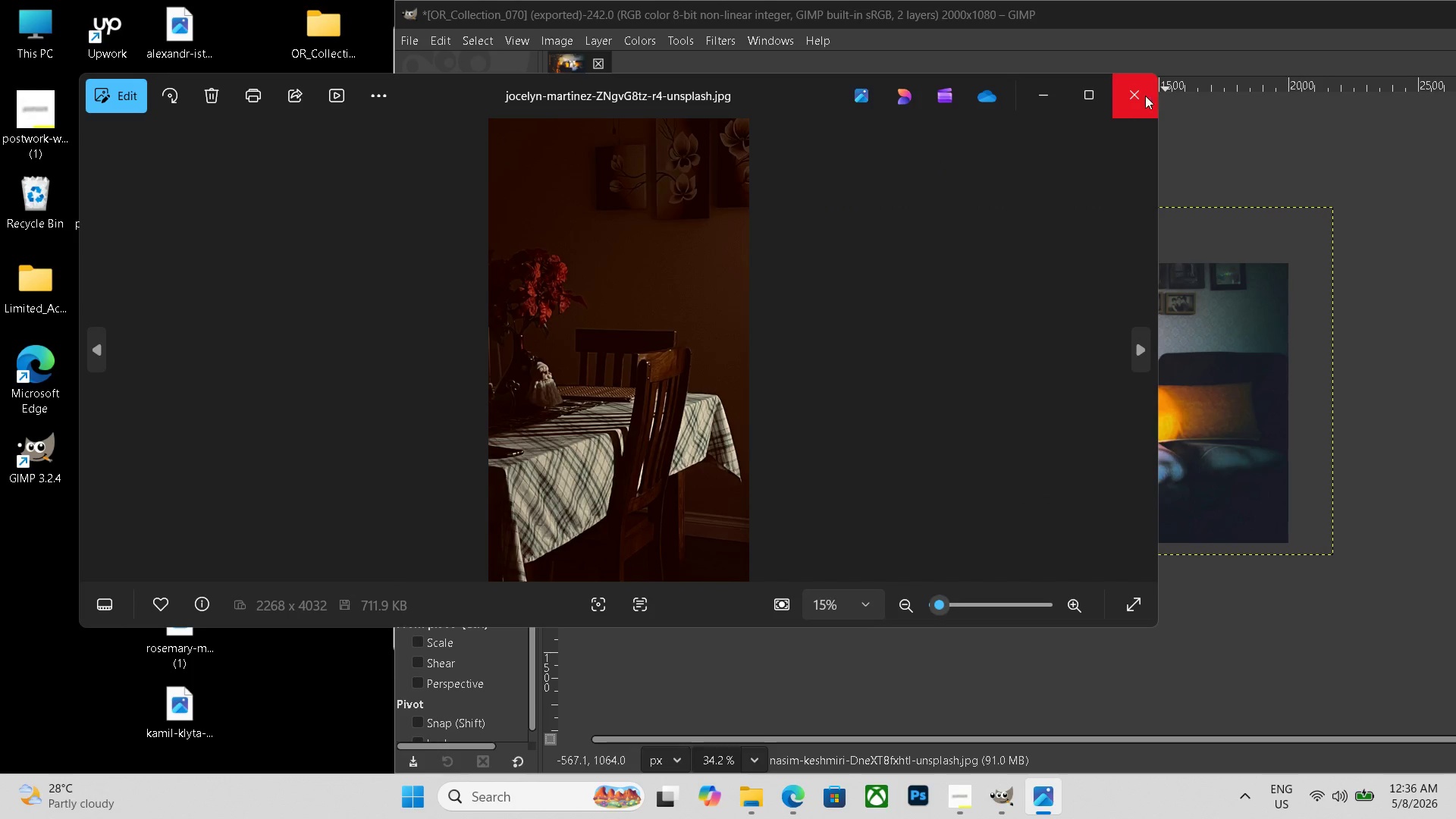 
left_click([1140, 96])
 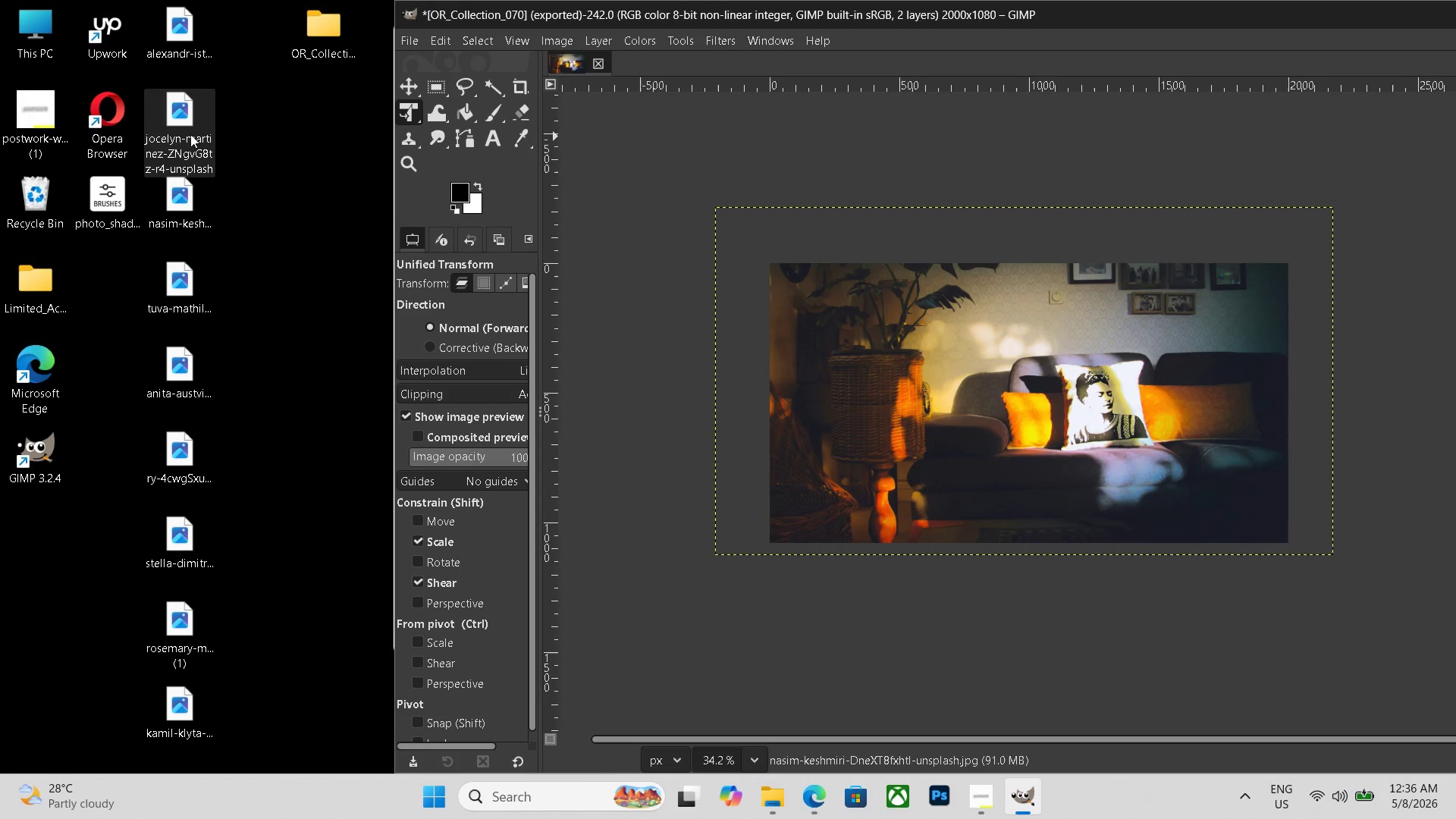 
key(Delete)
 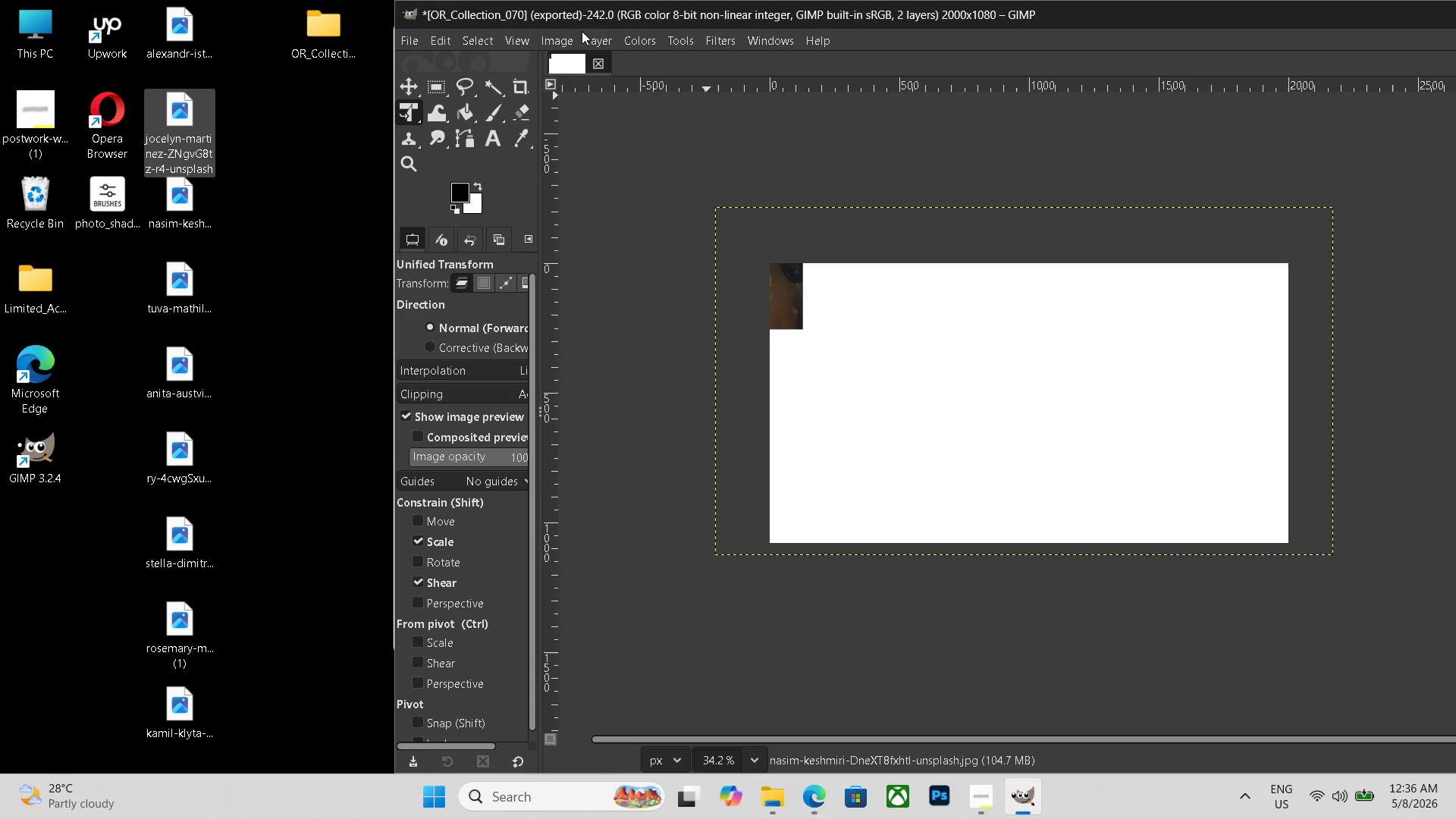 
left_click([603, 63])
 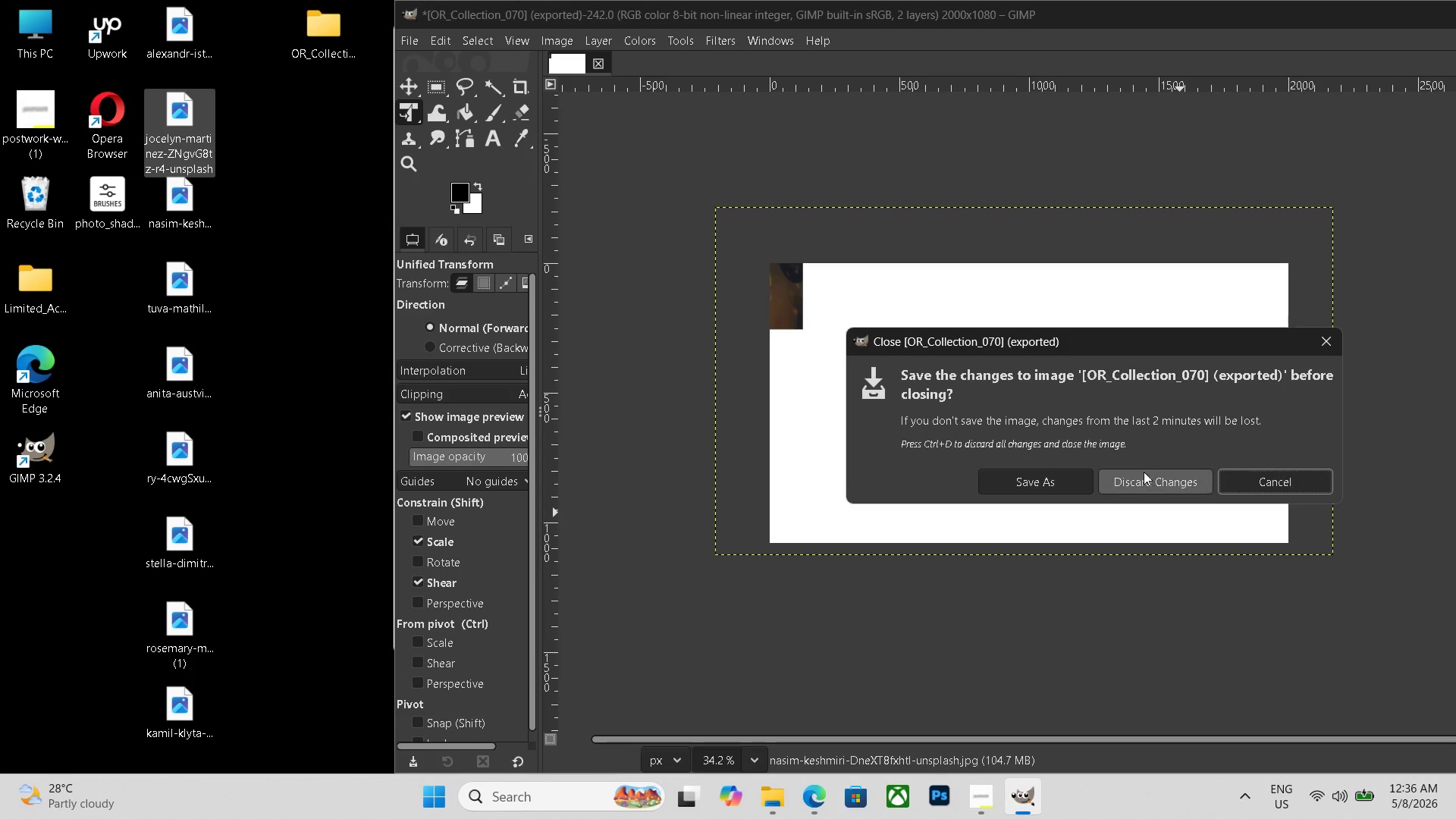 
left_click([1144, 472])
 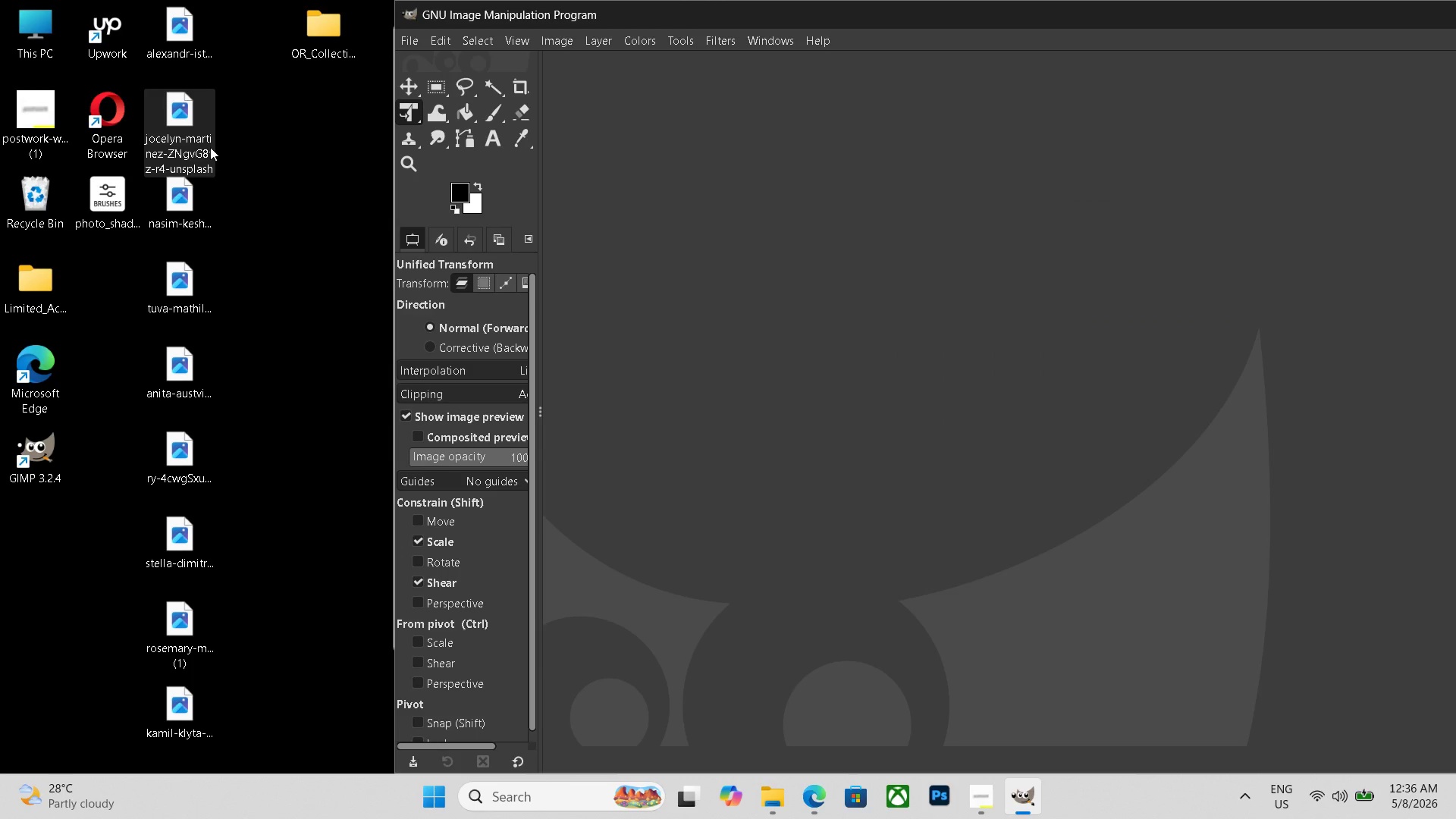 
key(Delete)
 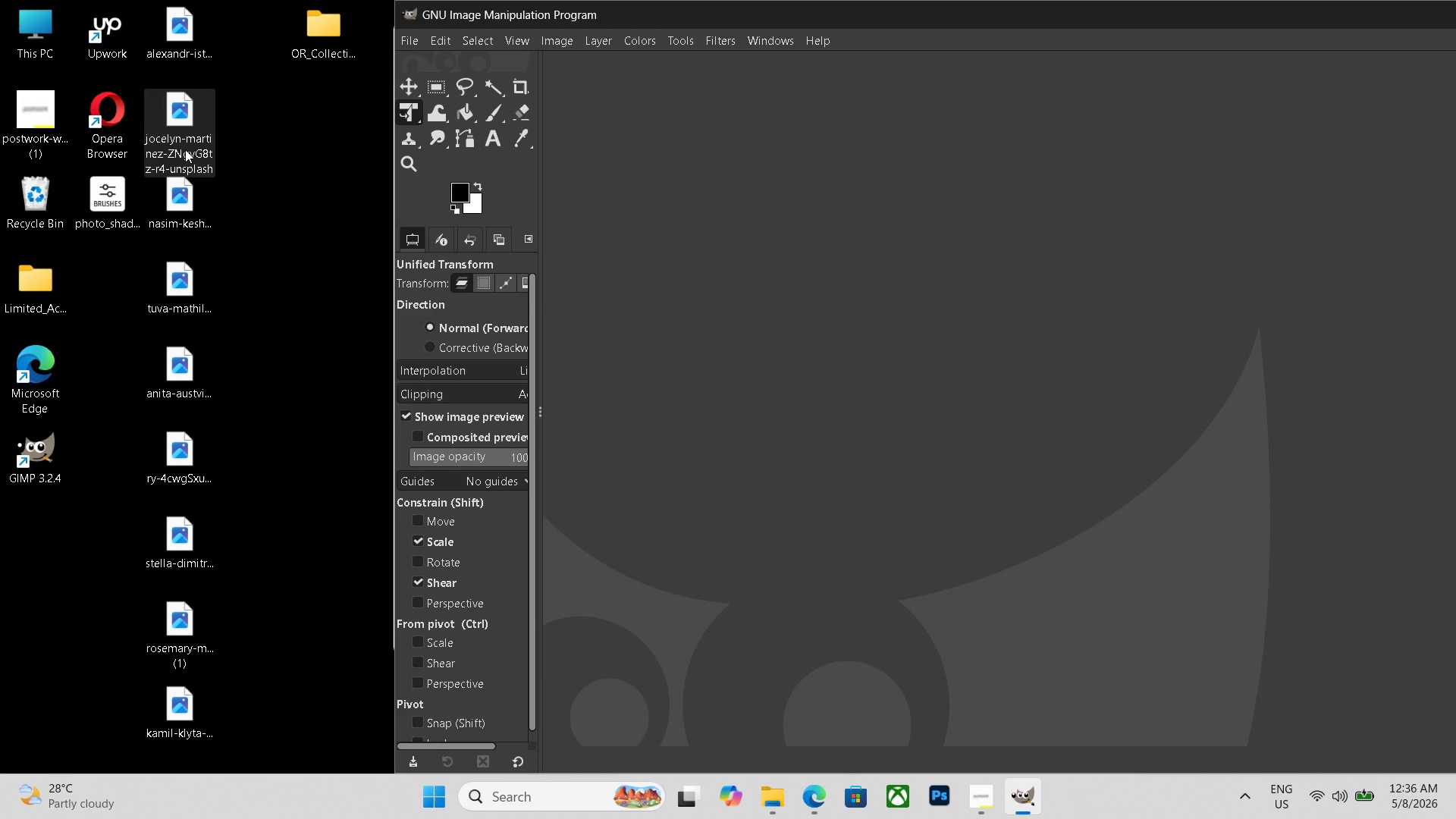 
key(Pause)
 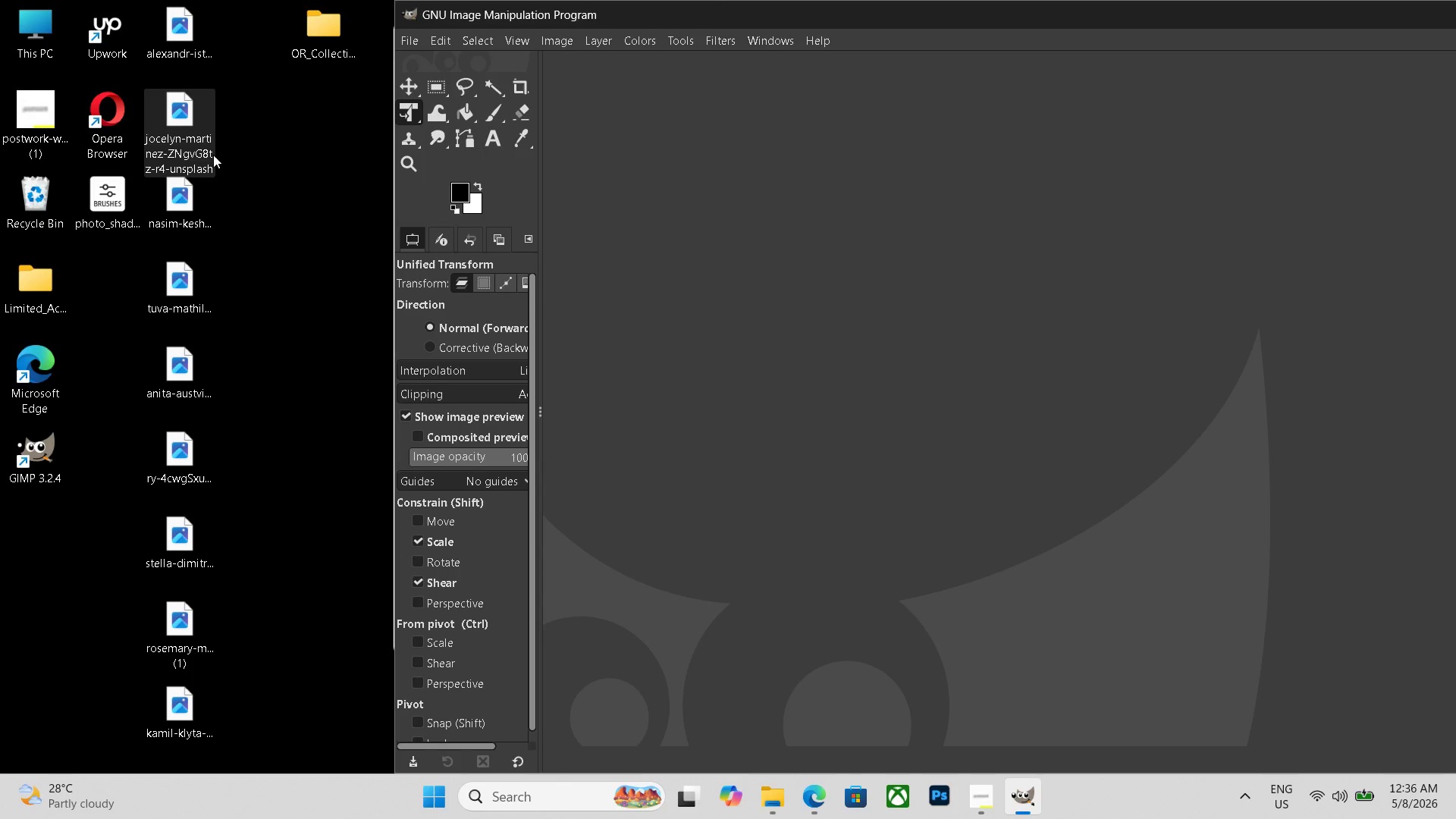 
key(Delete)
 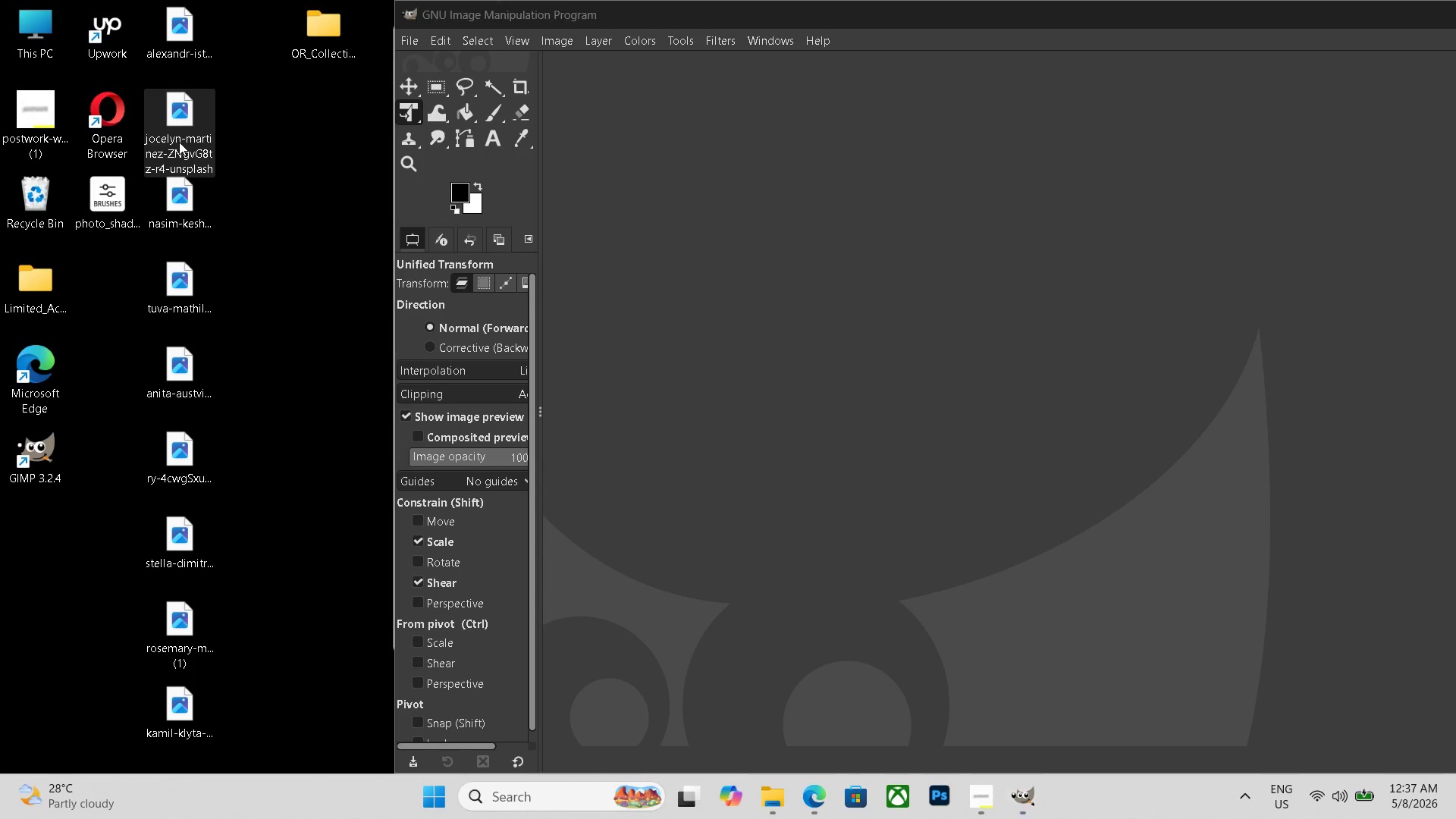 
left_click([179, 142])
 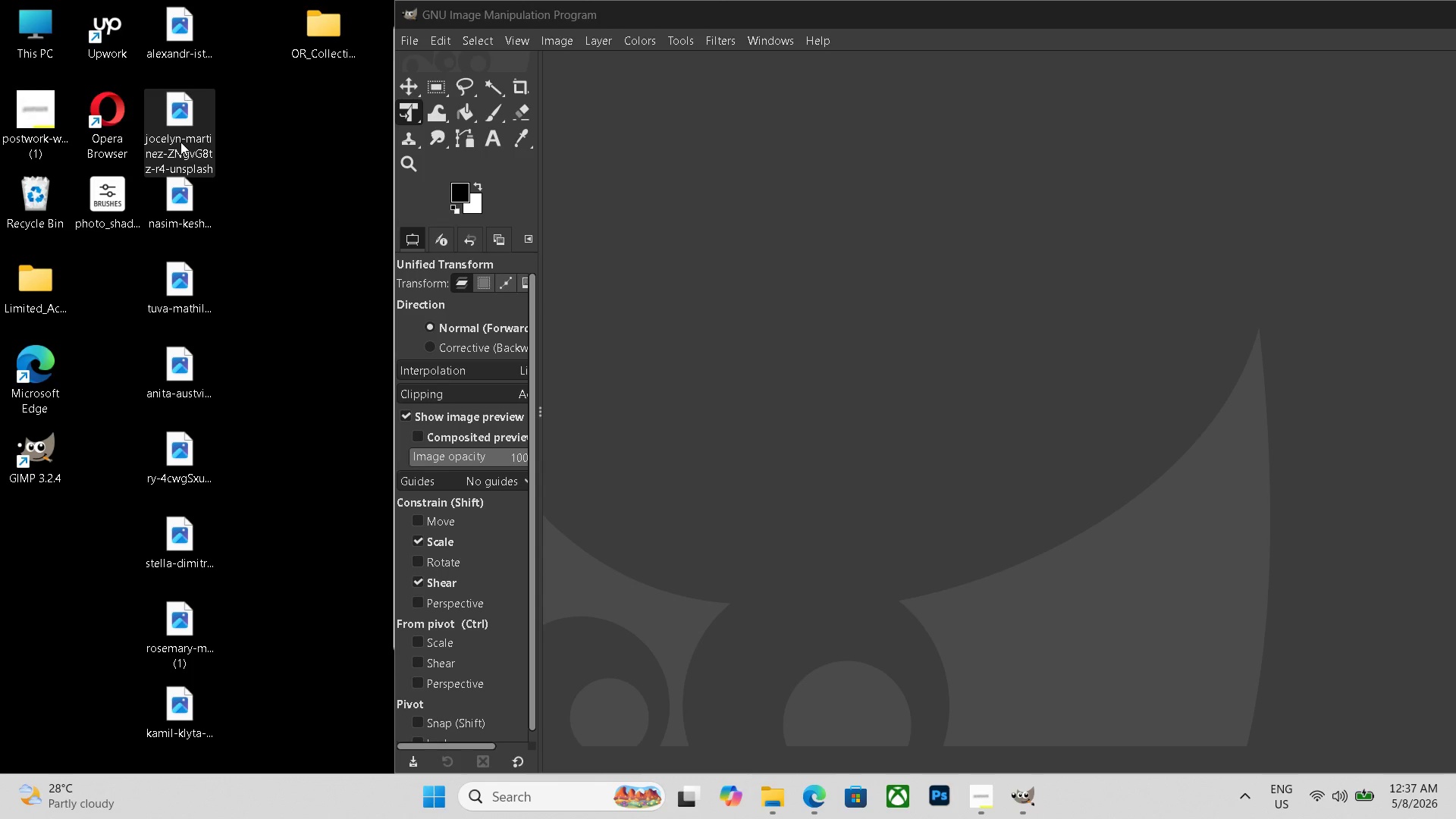 
key(Delete)
 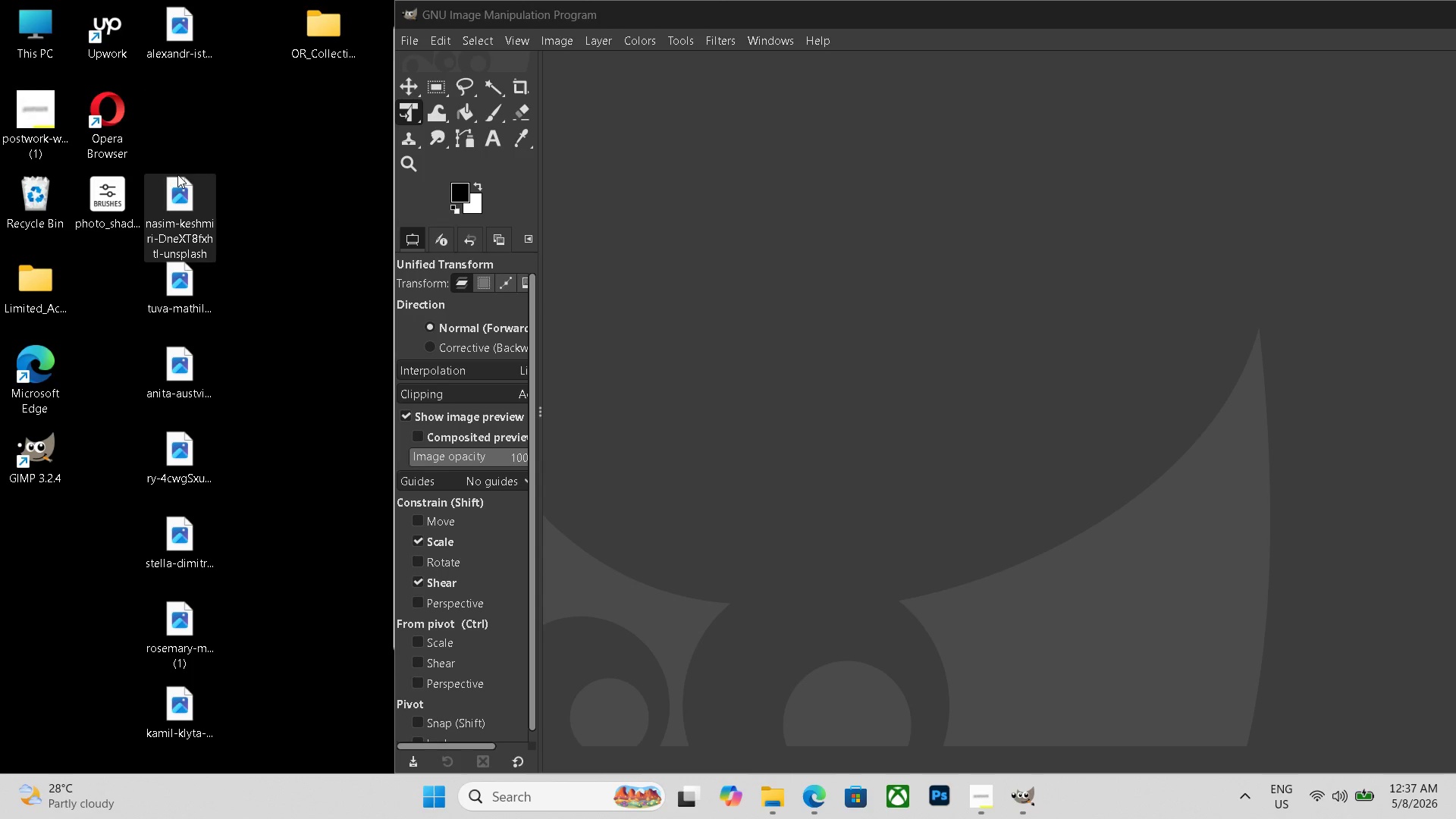 
left_click([177, 174])
 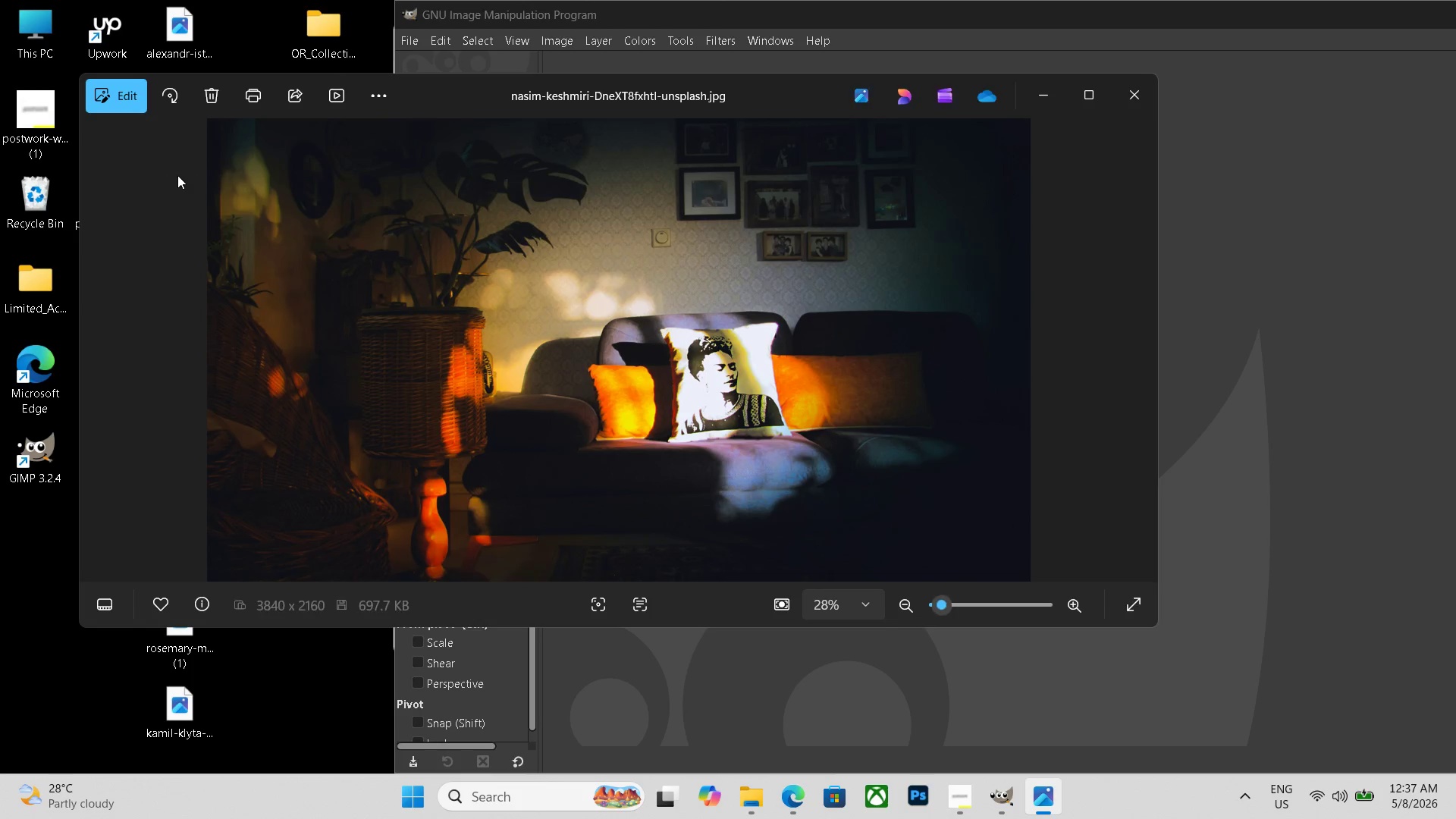 
key(Escape)
 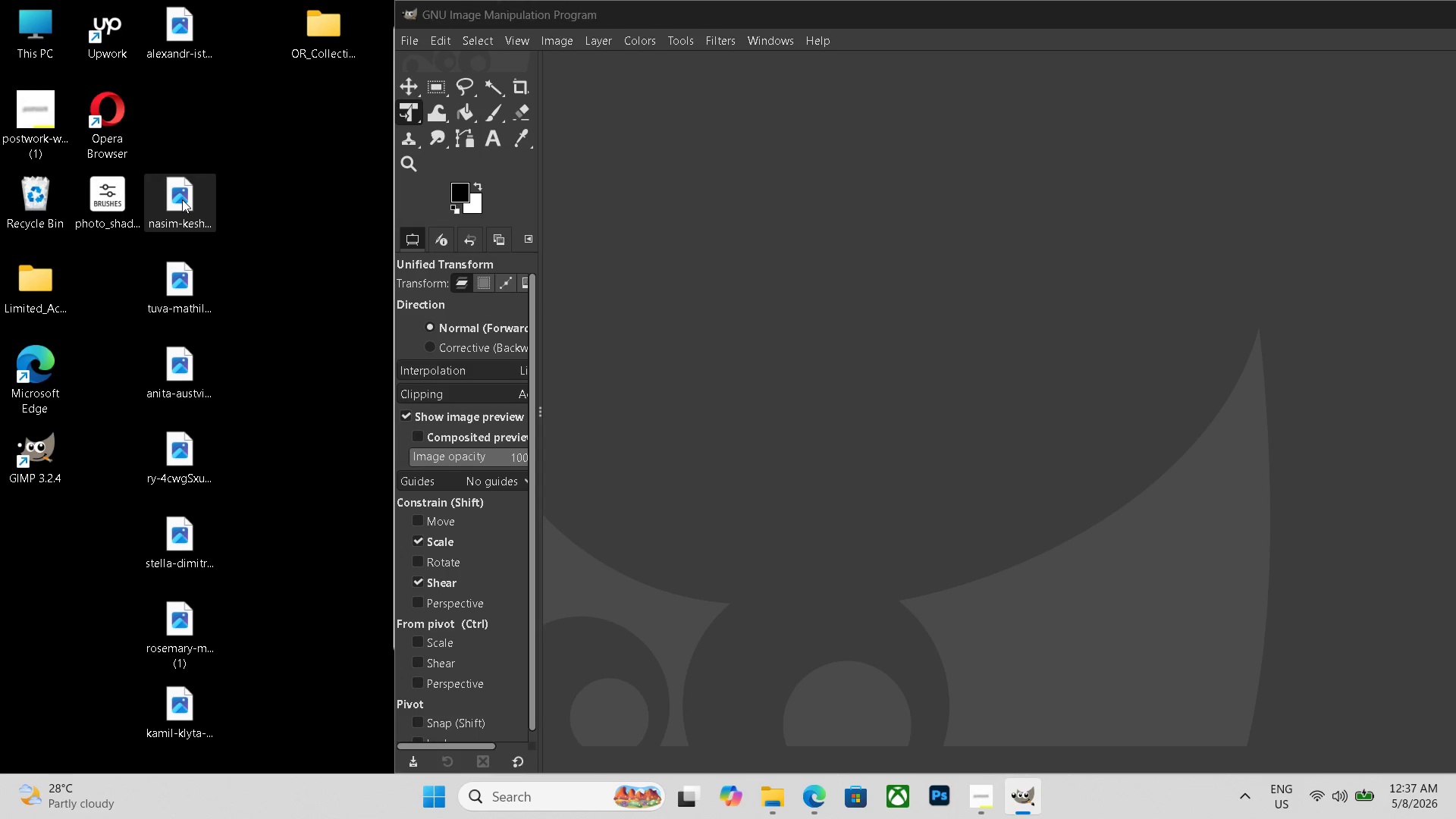 
left_click([182, 199])
 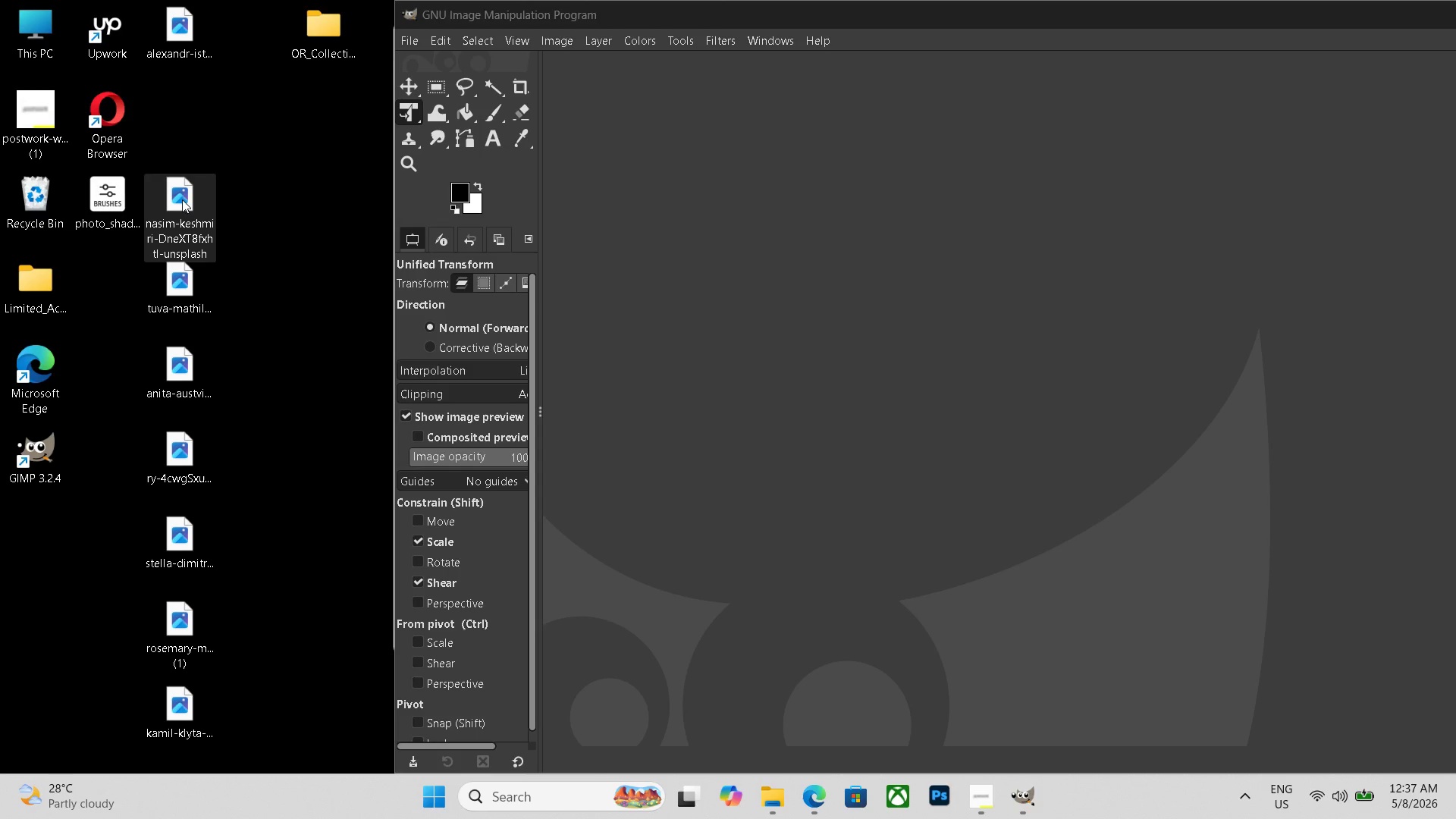 
key(Delete)
 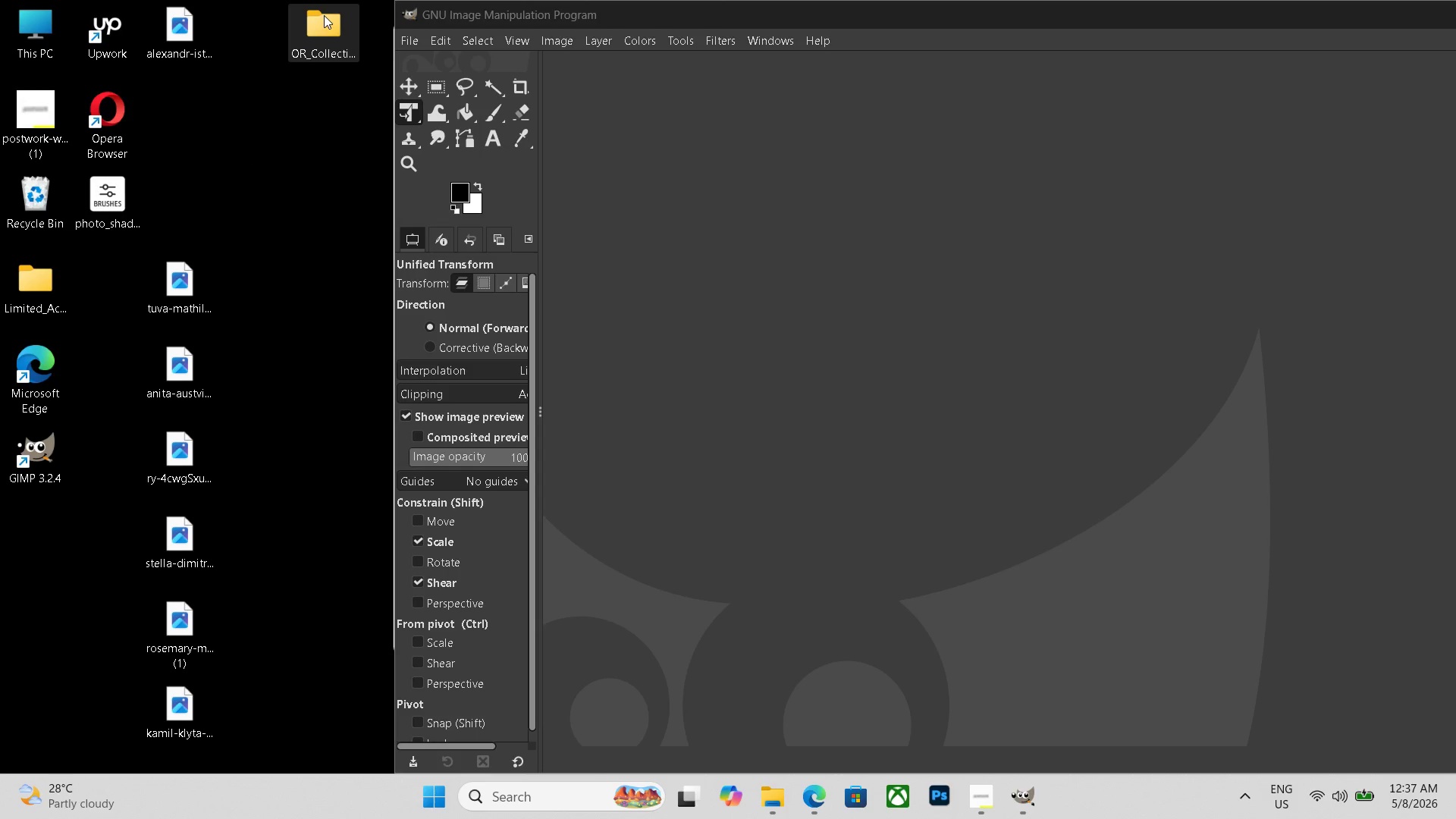 
double_click([321, 25])
 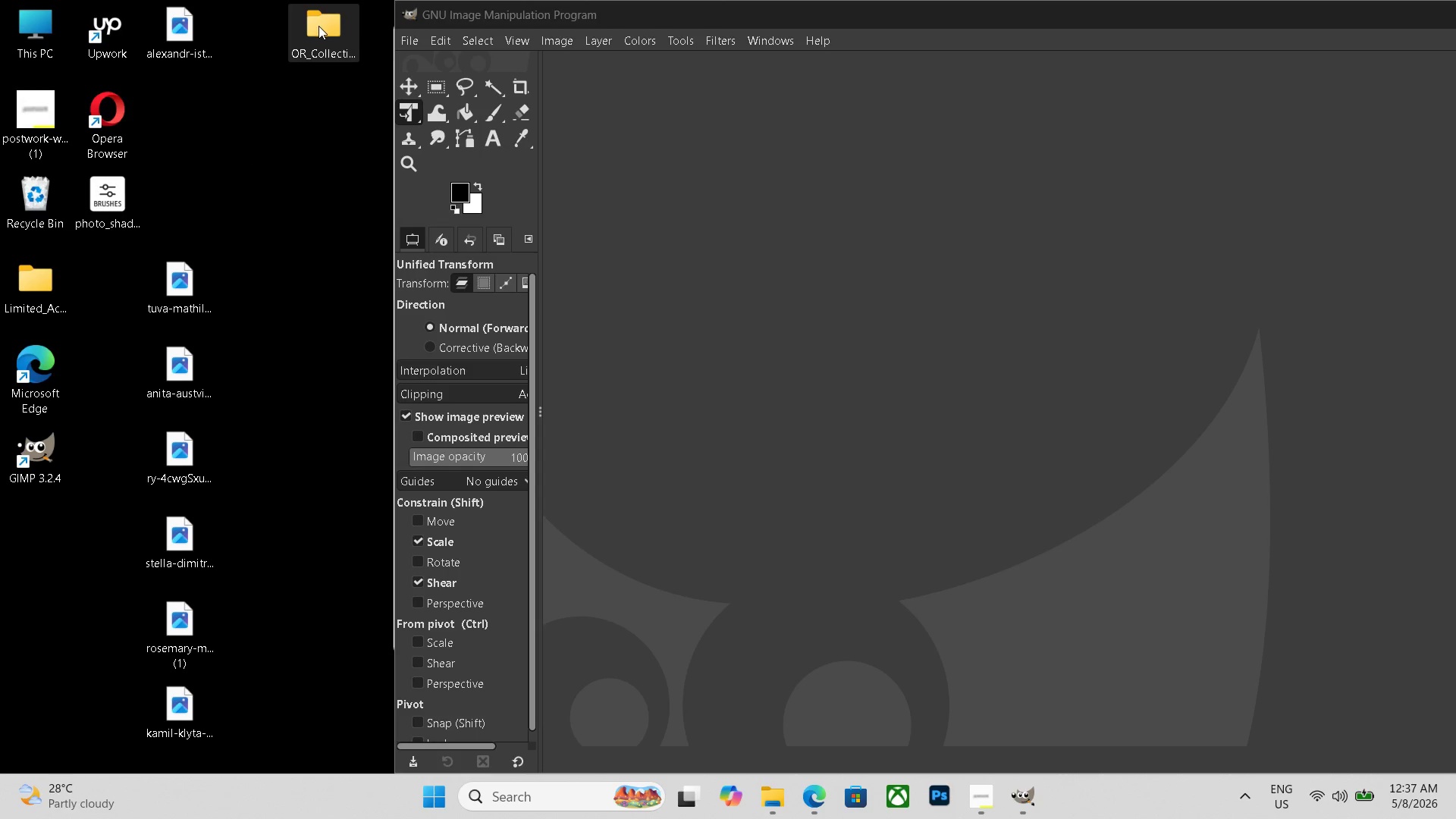 
triple_click([321, 25])
 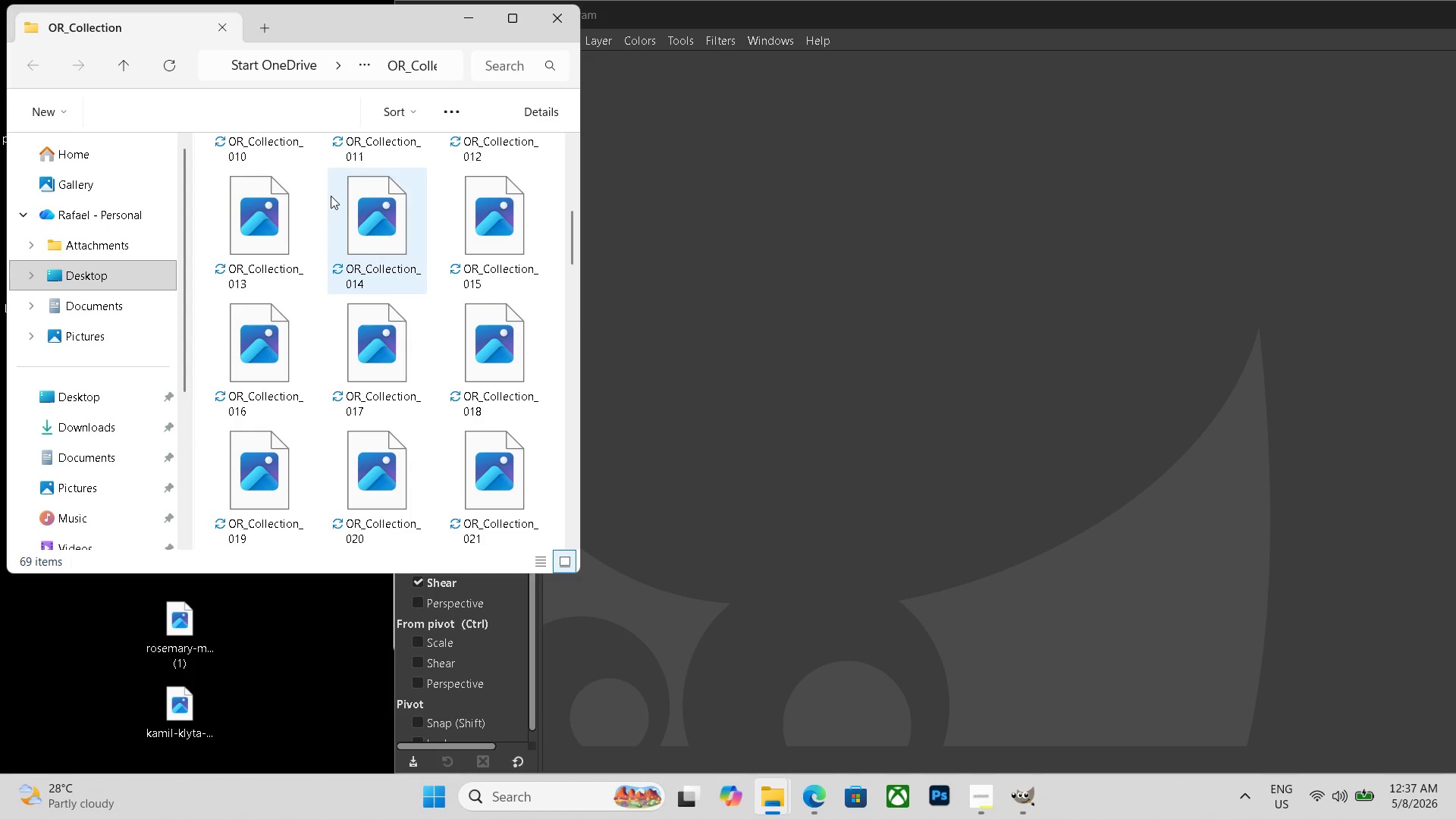 
scroll: coordinate [362, 224], scroll_direction: down, amount: 25.0
 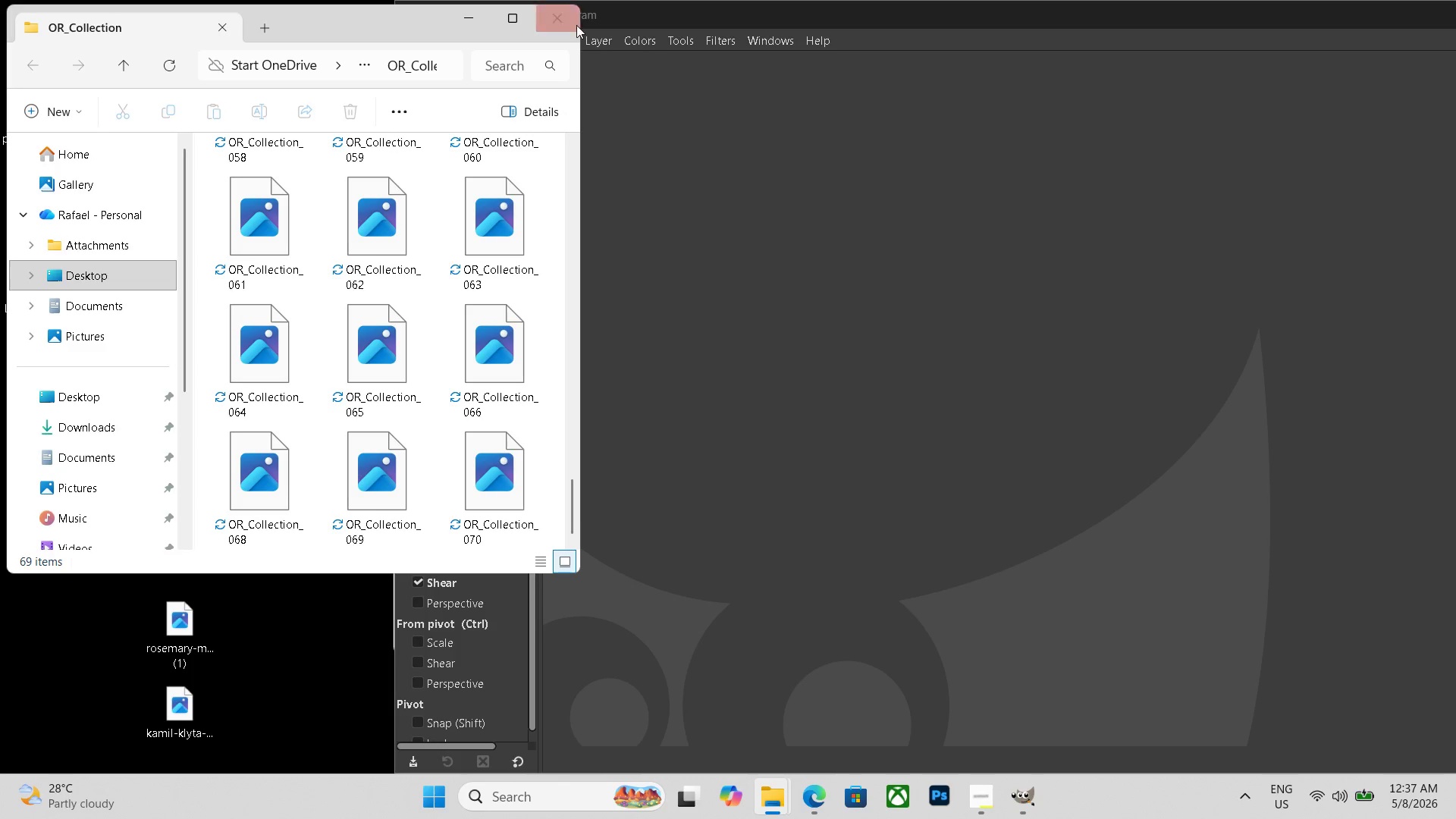 
left_click([559, 25])
 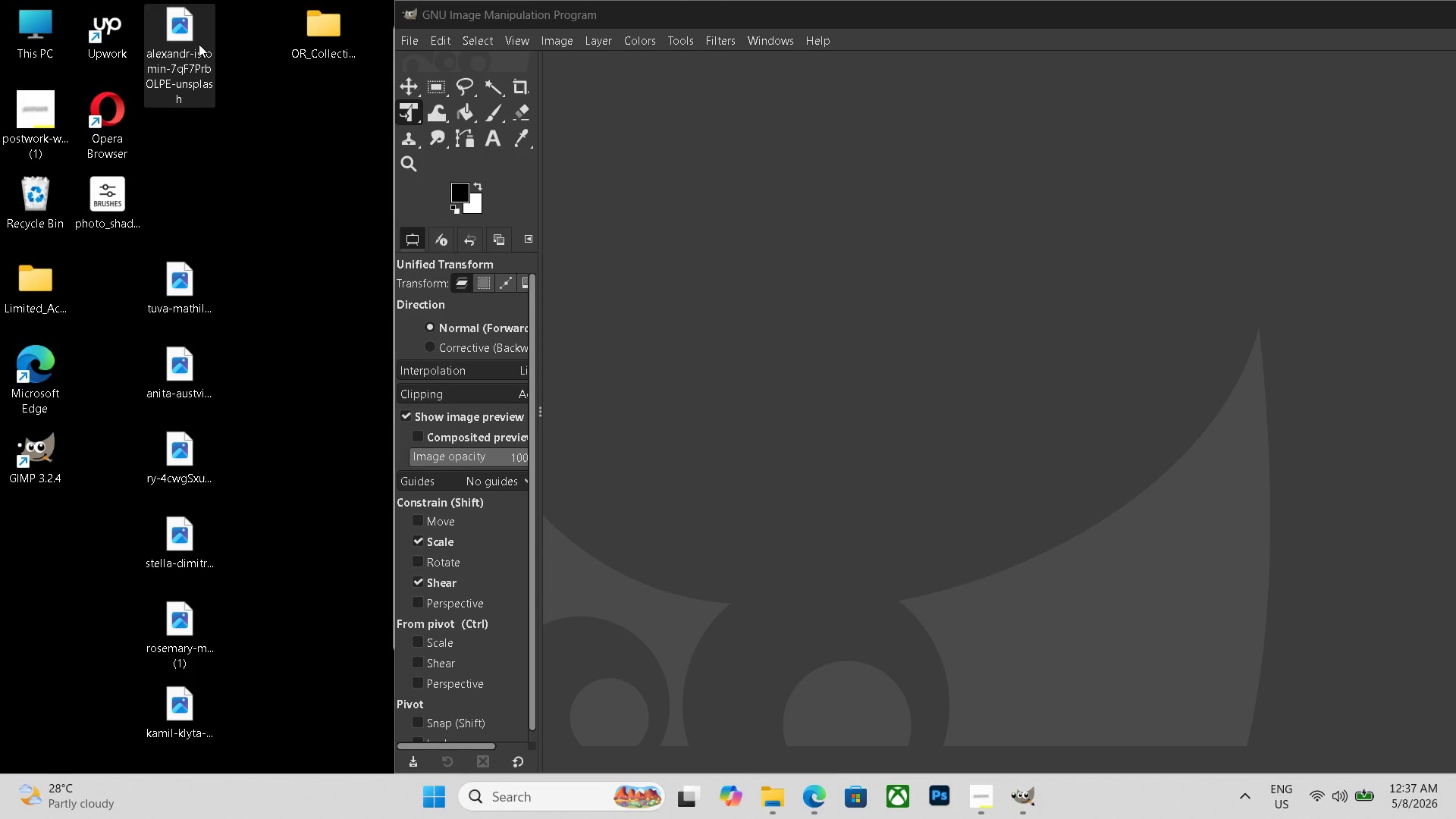 
key(Delete)
 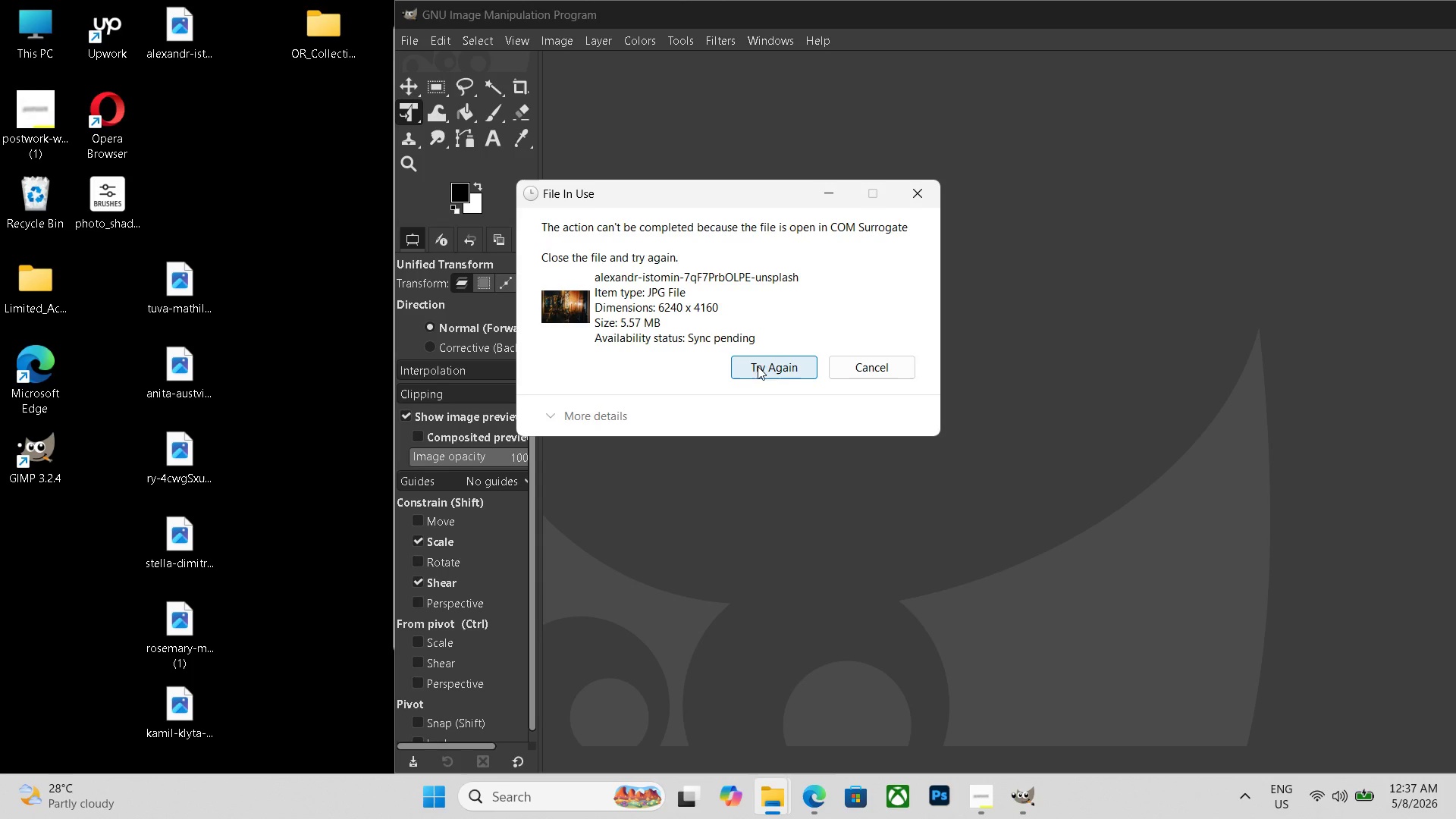 
left_click([783, 369])
 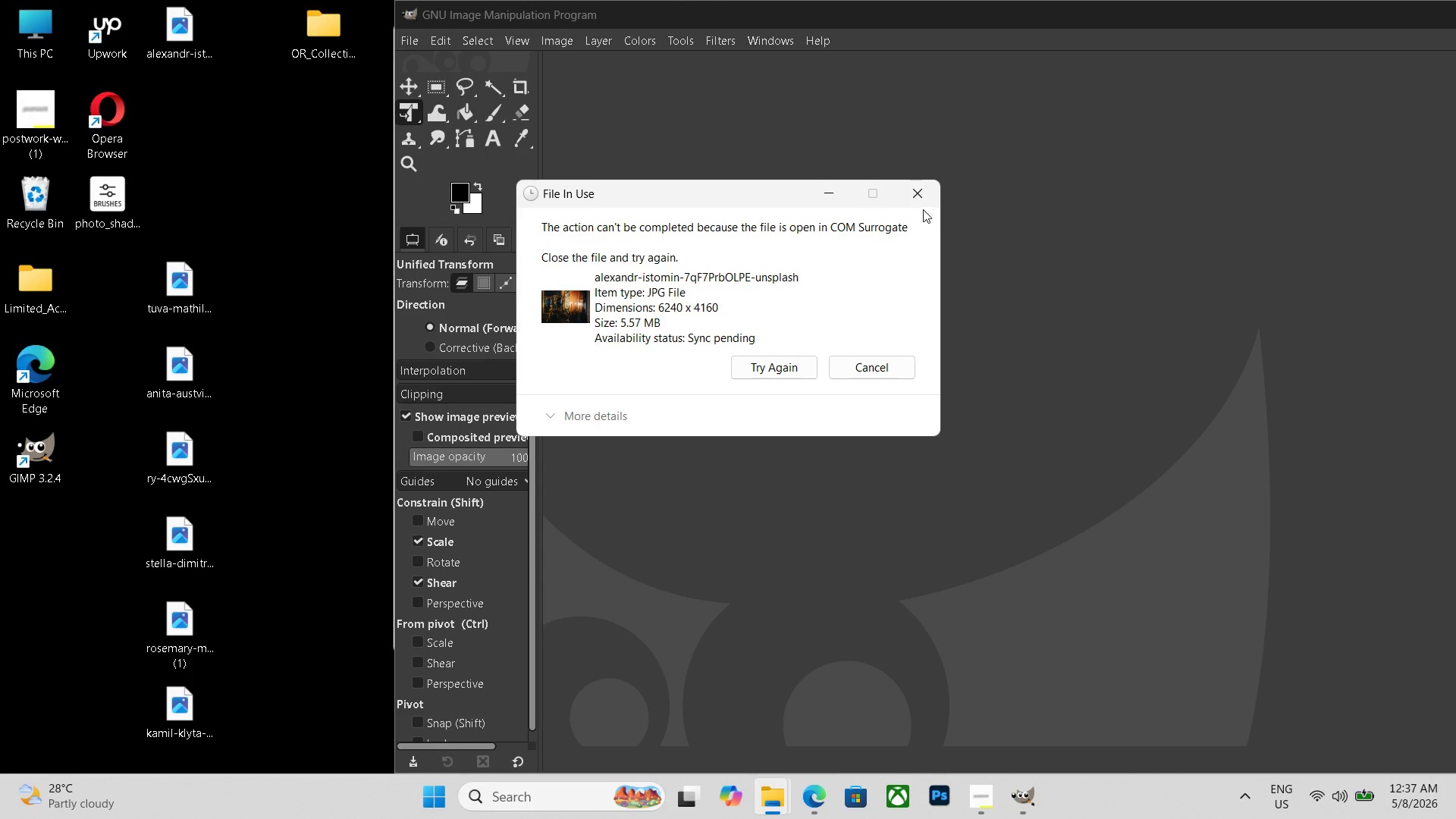 
left_click([917, 200])
 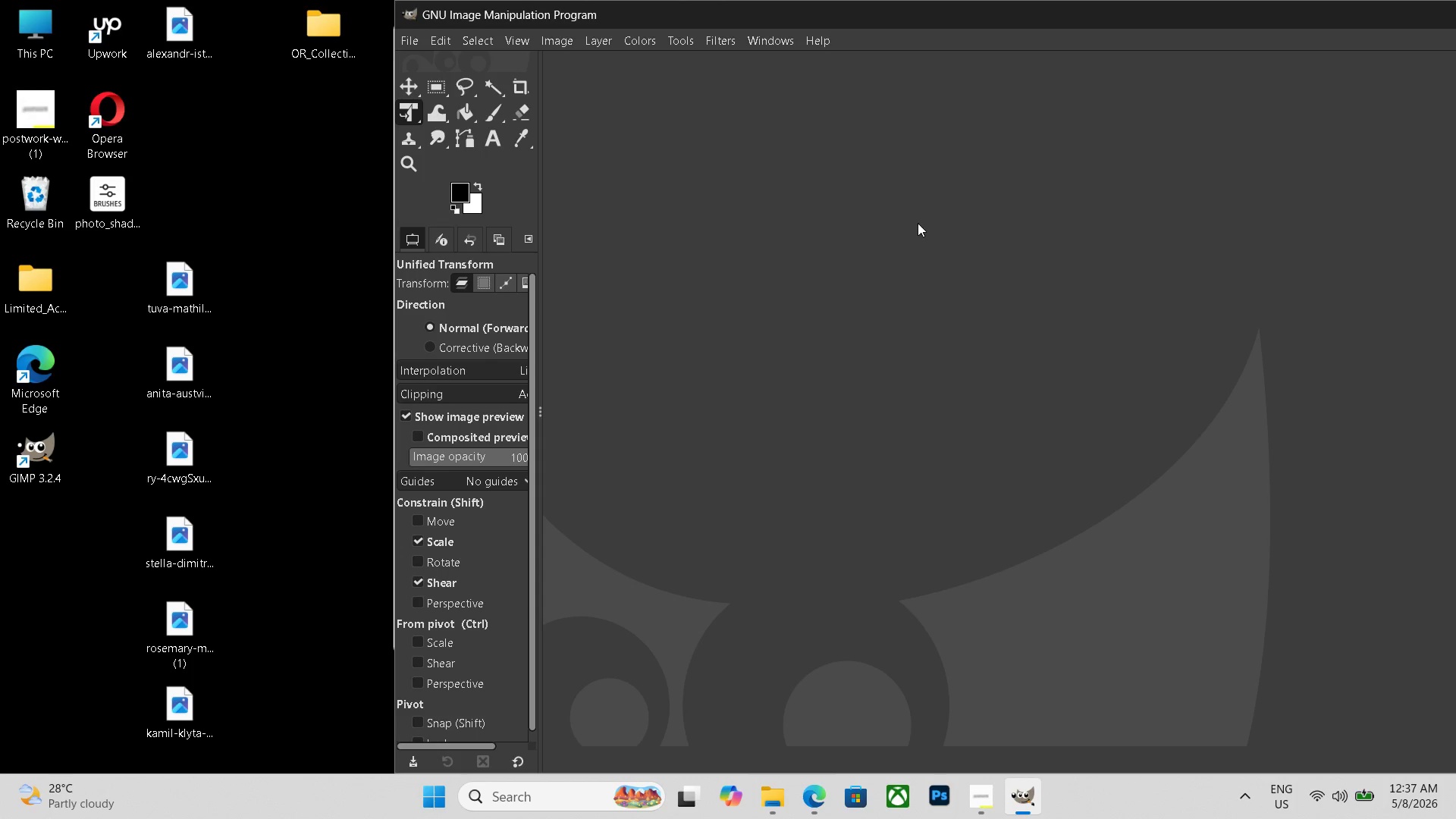 
wait(7.34)
 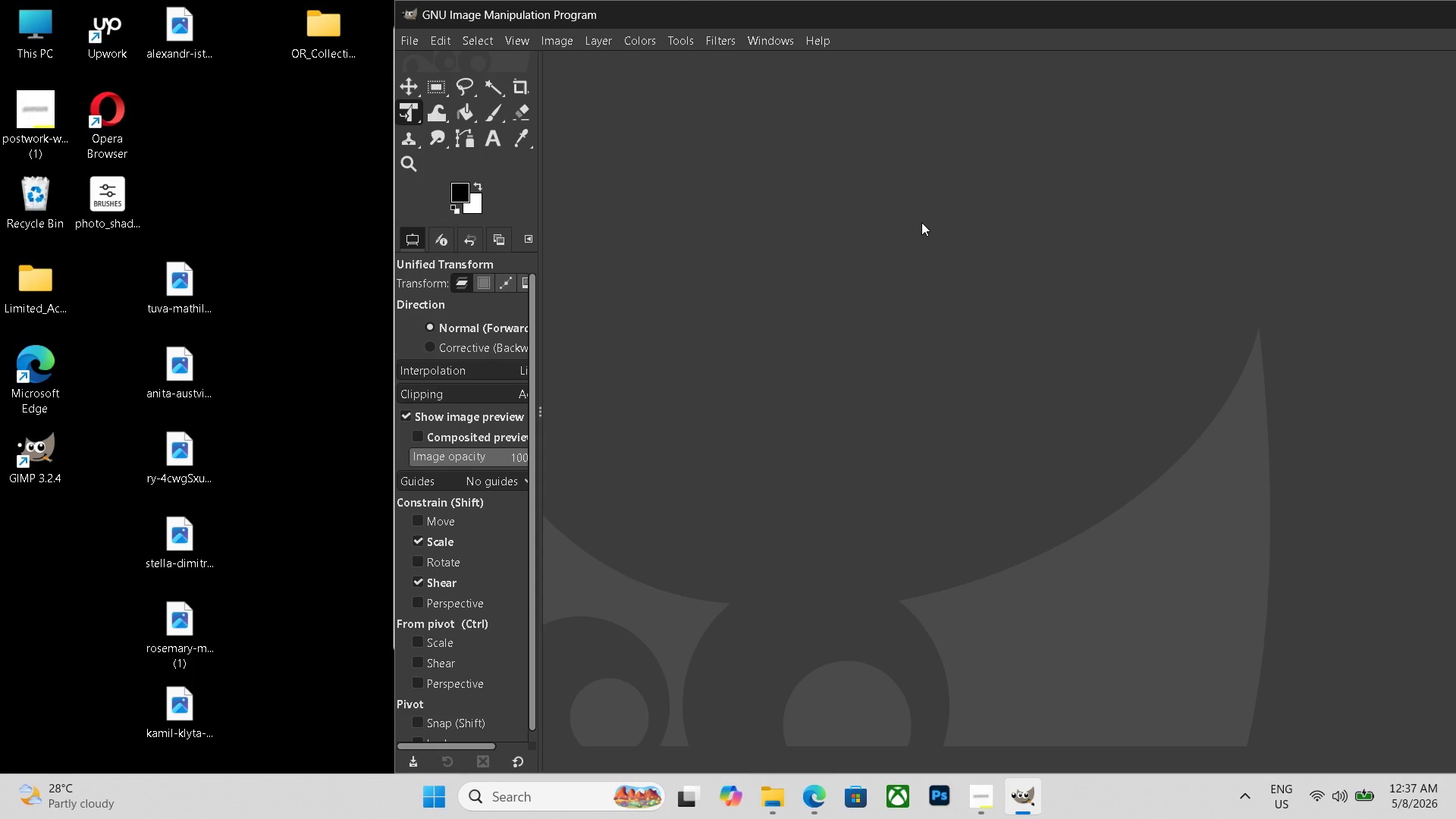 
key(Control+ControlLeft)
 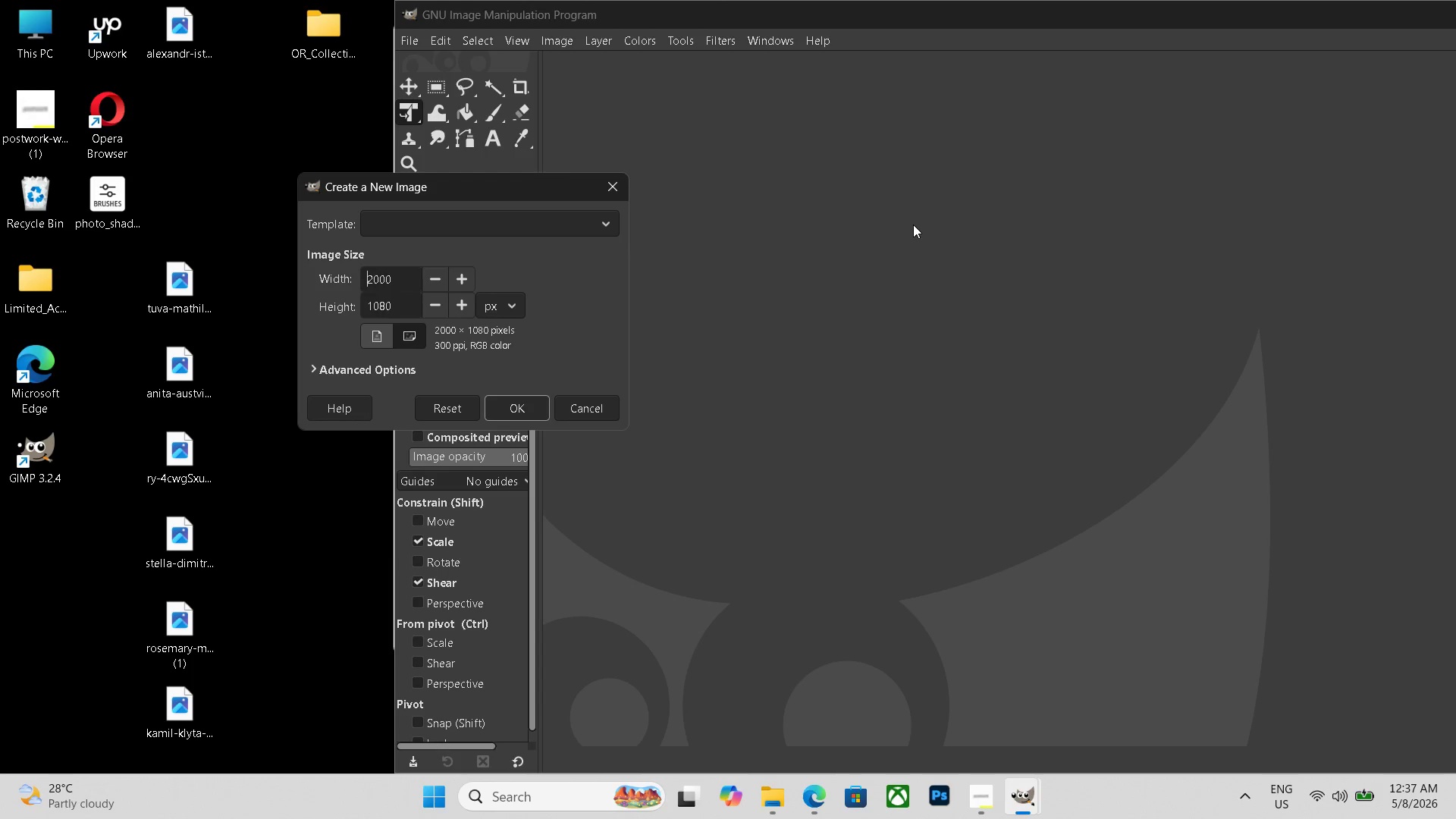 
key(Control+N)
 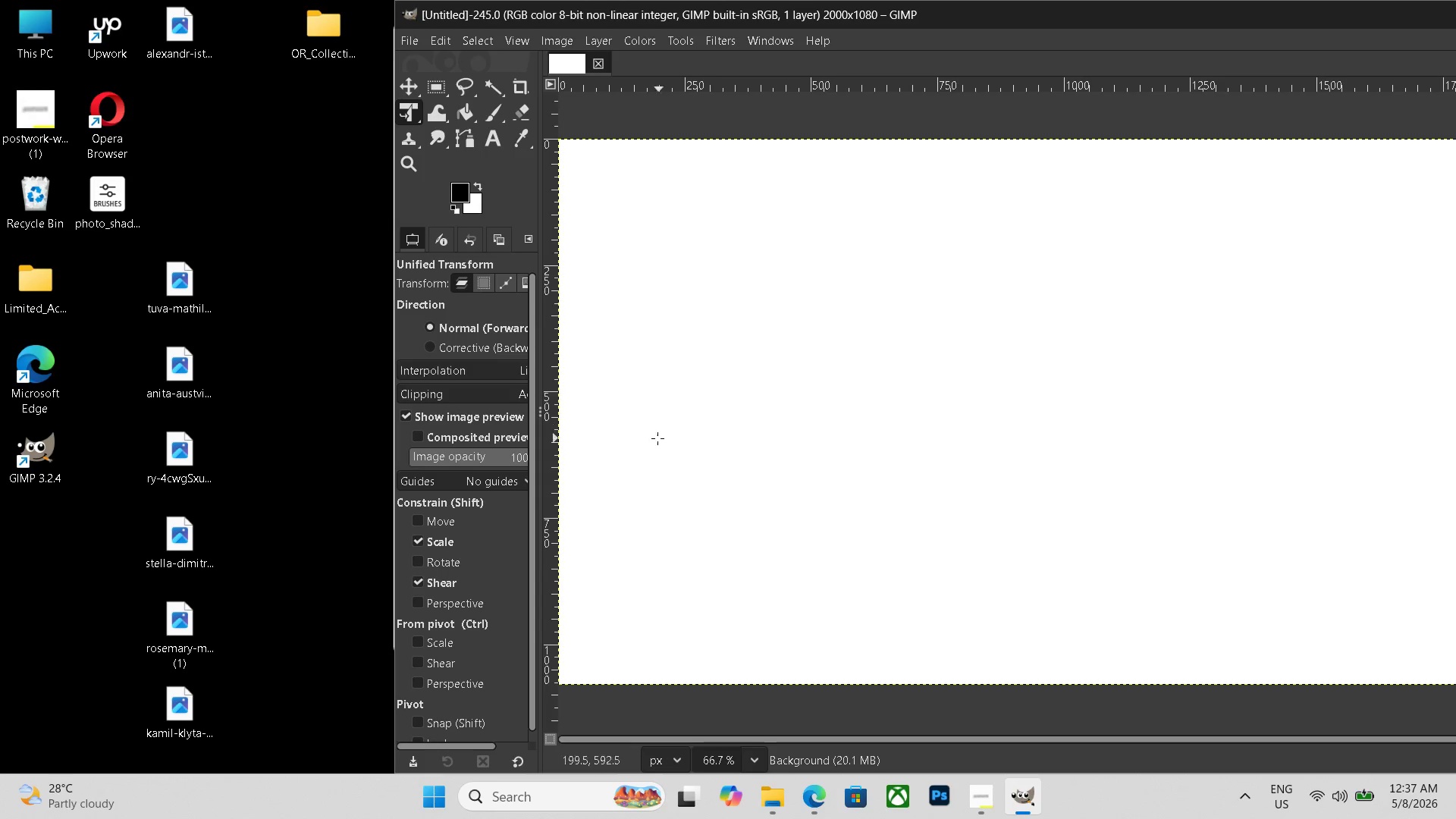 
hold_key(key=ControlLeft, duration=0.73)
scroll: coordinate [942, 601], scroll_direction: down, amount: 6.0
 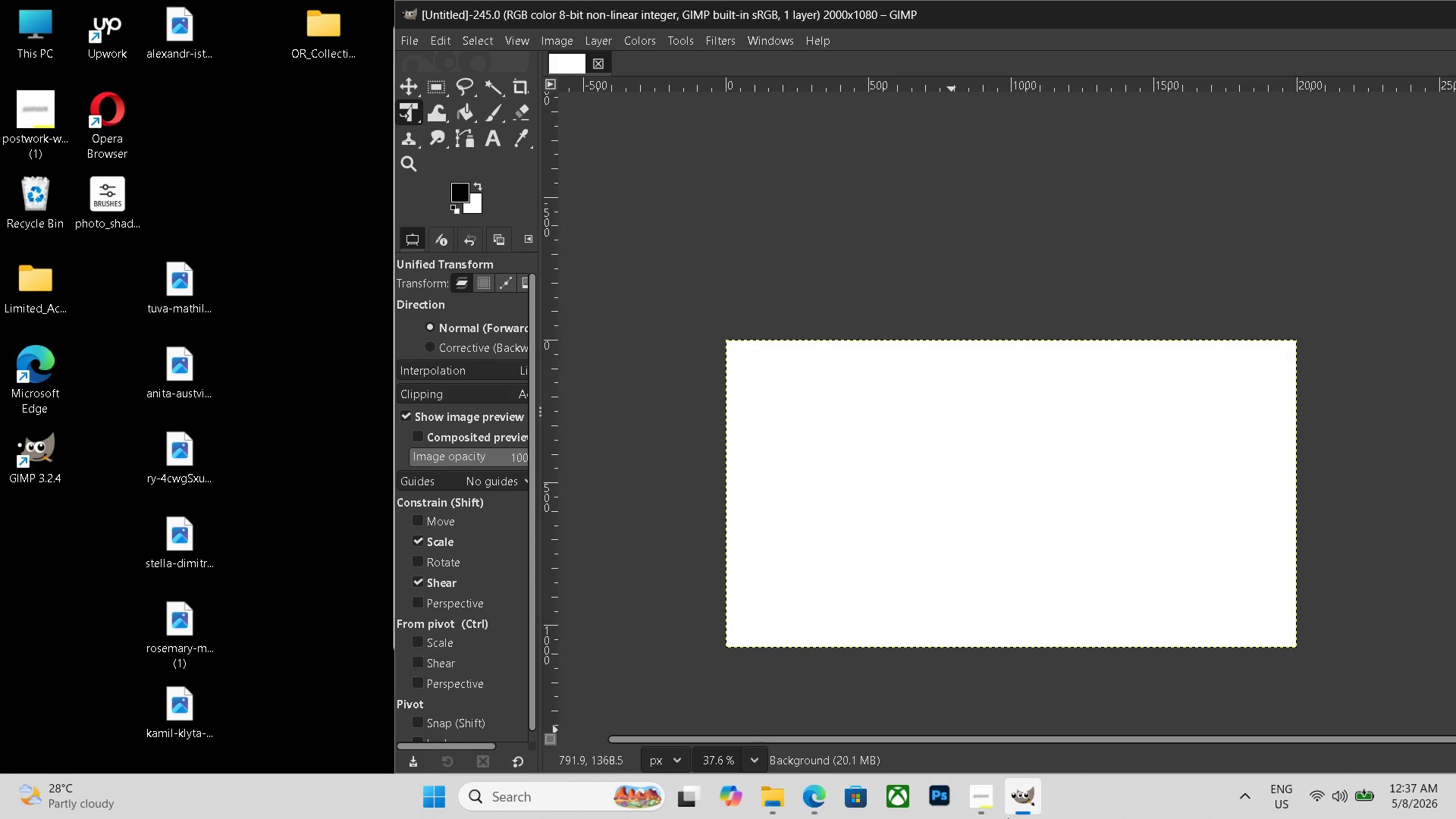 
hold_key(key=Space, duration=0.98)
 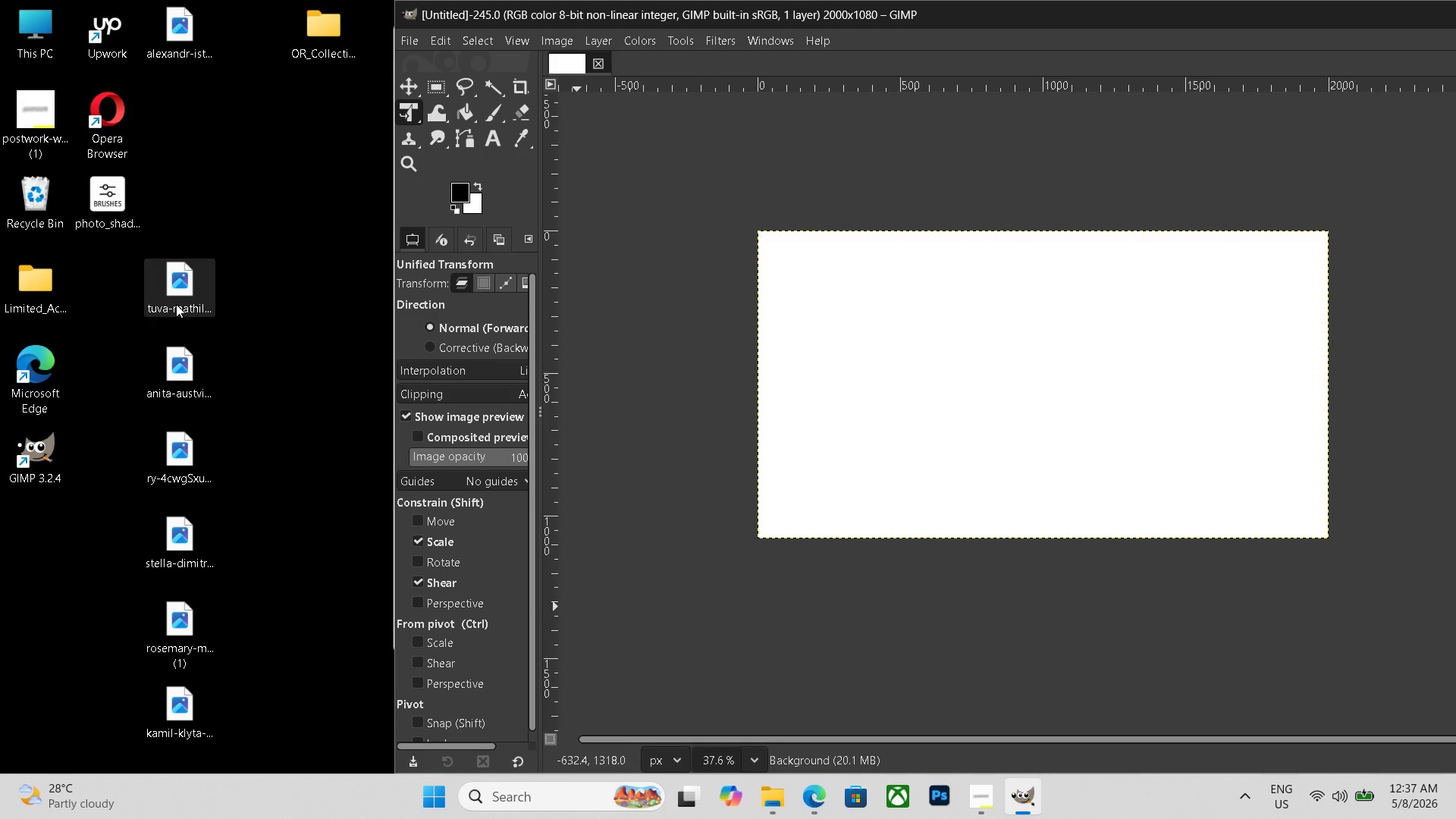 
left_click_drag(start_coordinate=[176, 304], to_coordinate=[960, 405])
 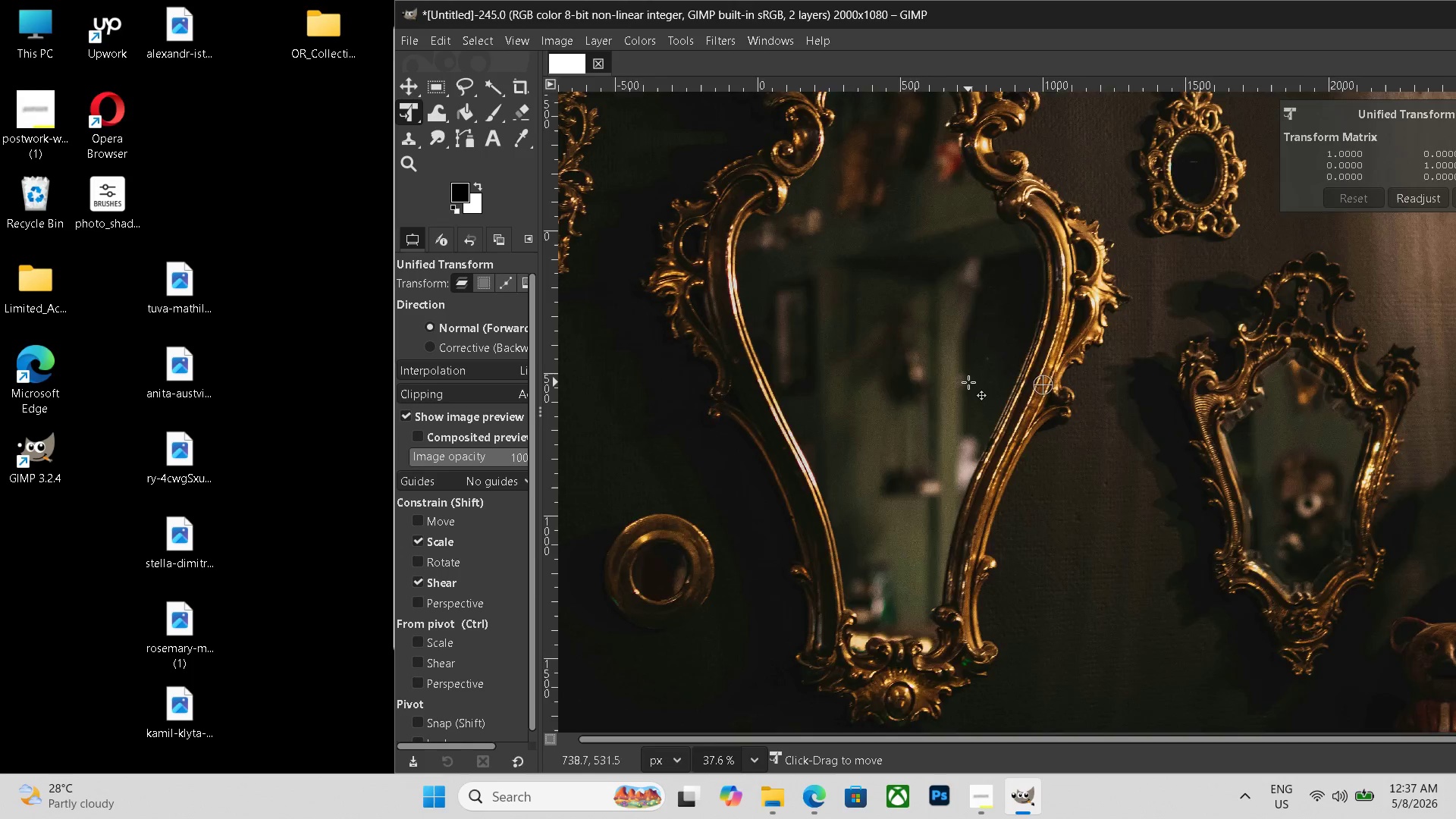 
hold_key(key=ControlLeft, duration=0.62)
scroll: coordinate [968, 384], scroll_direction: down, amount: 14.0
 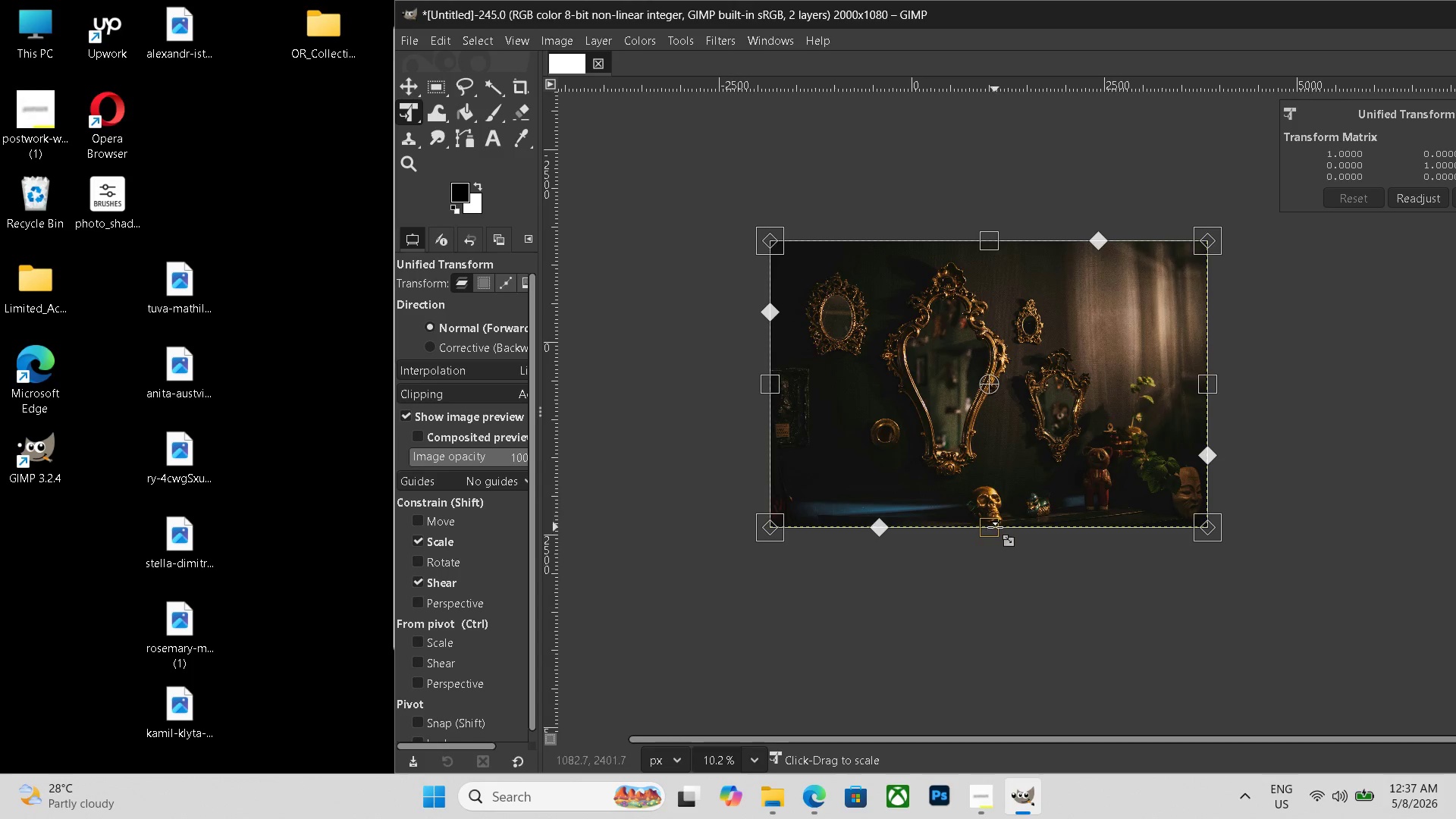 
left_click_drag(start_coordinate=[995, 527], to_coordinate=[1015, 383])
 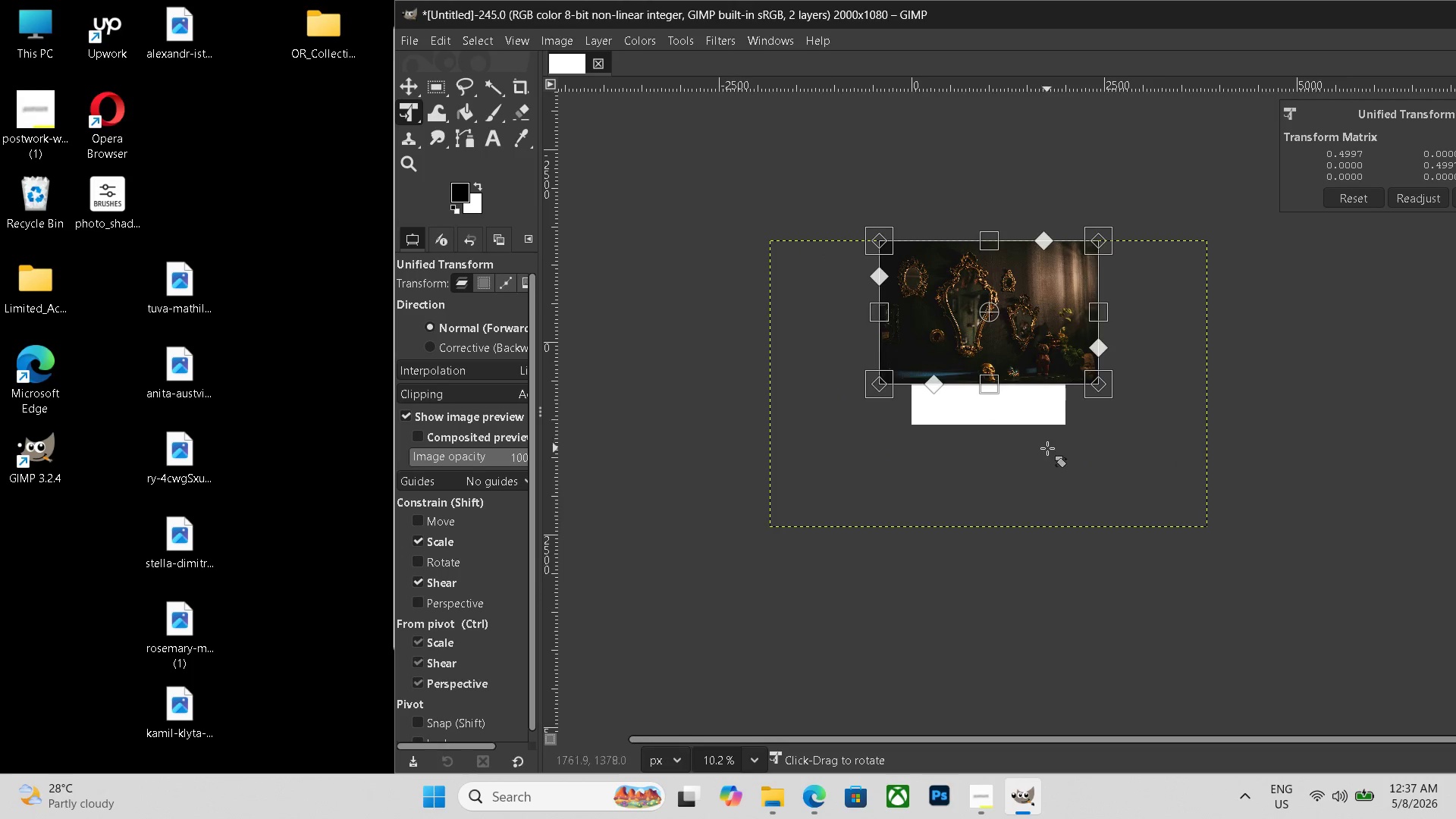 
hold_key(key=ControlLeft, duration=0.59)
scroll: coordinate [1048, 448], scroll_direction: up, amount: 7.0
 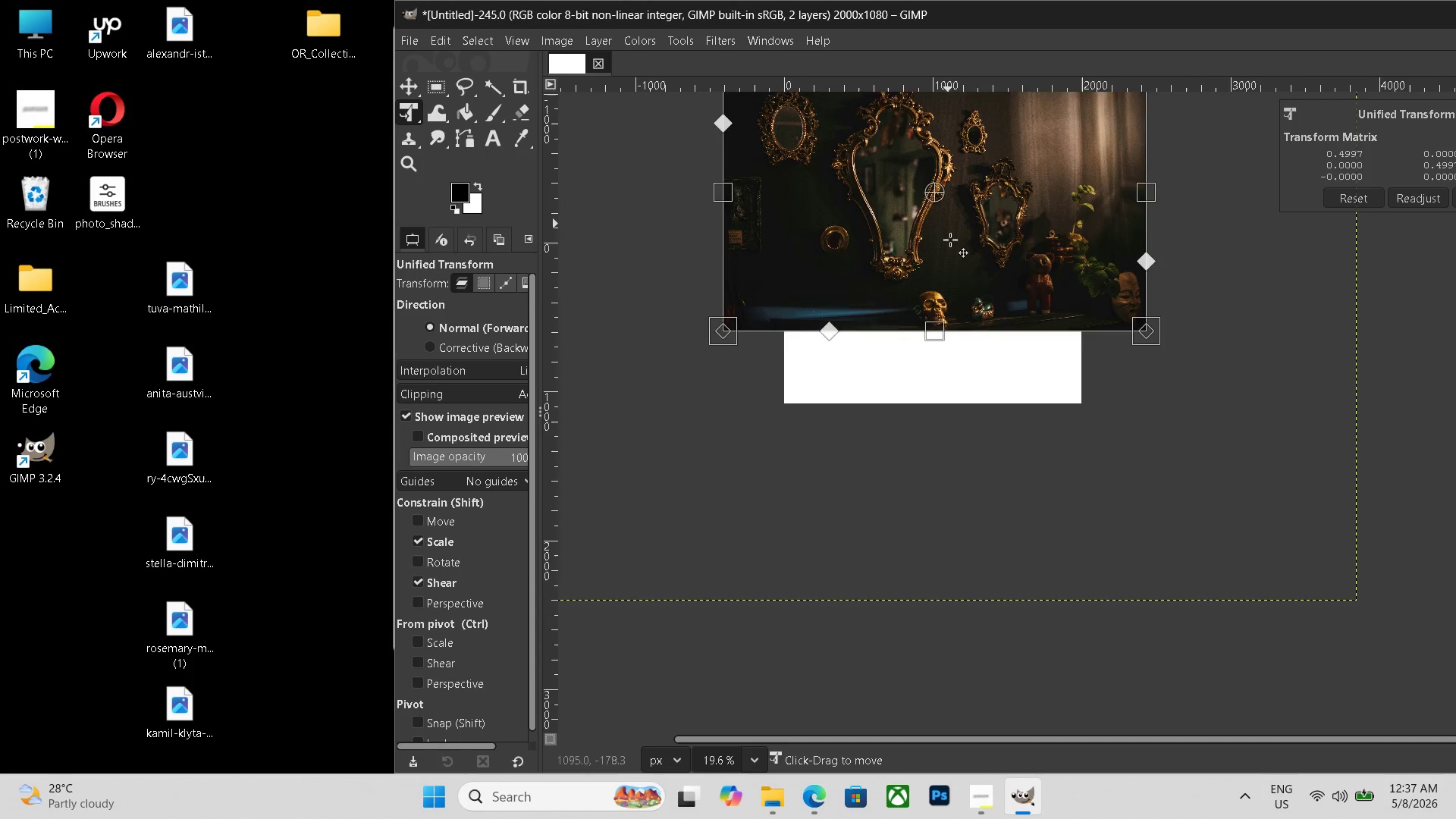 
left_click_drag(start_coordinate=[946, 216], to_coordinate=[958, 302])
 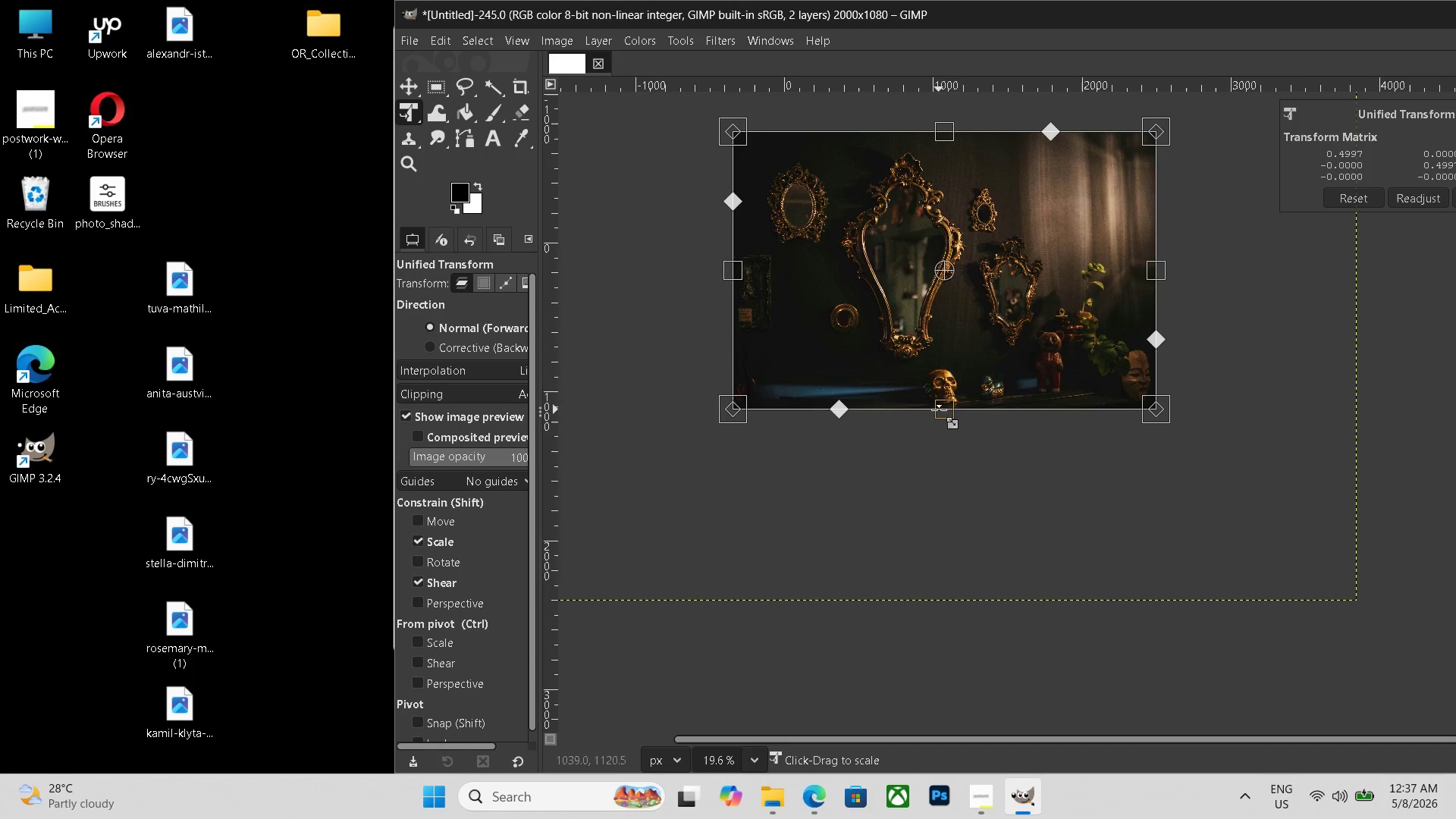 
left_click_drag(start_coordinate=[939, 410], to_coordinate=[941, 392])
 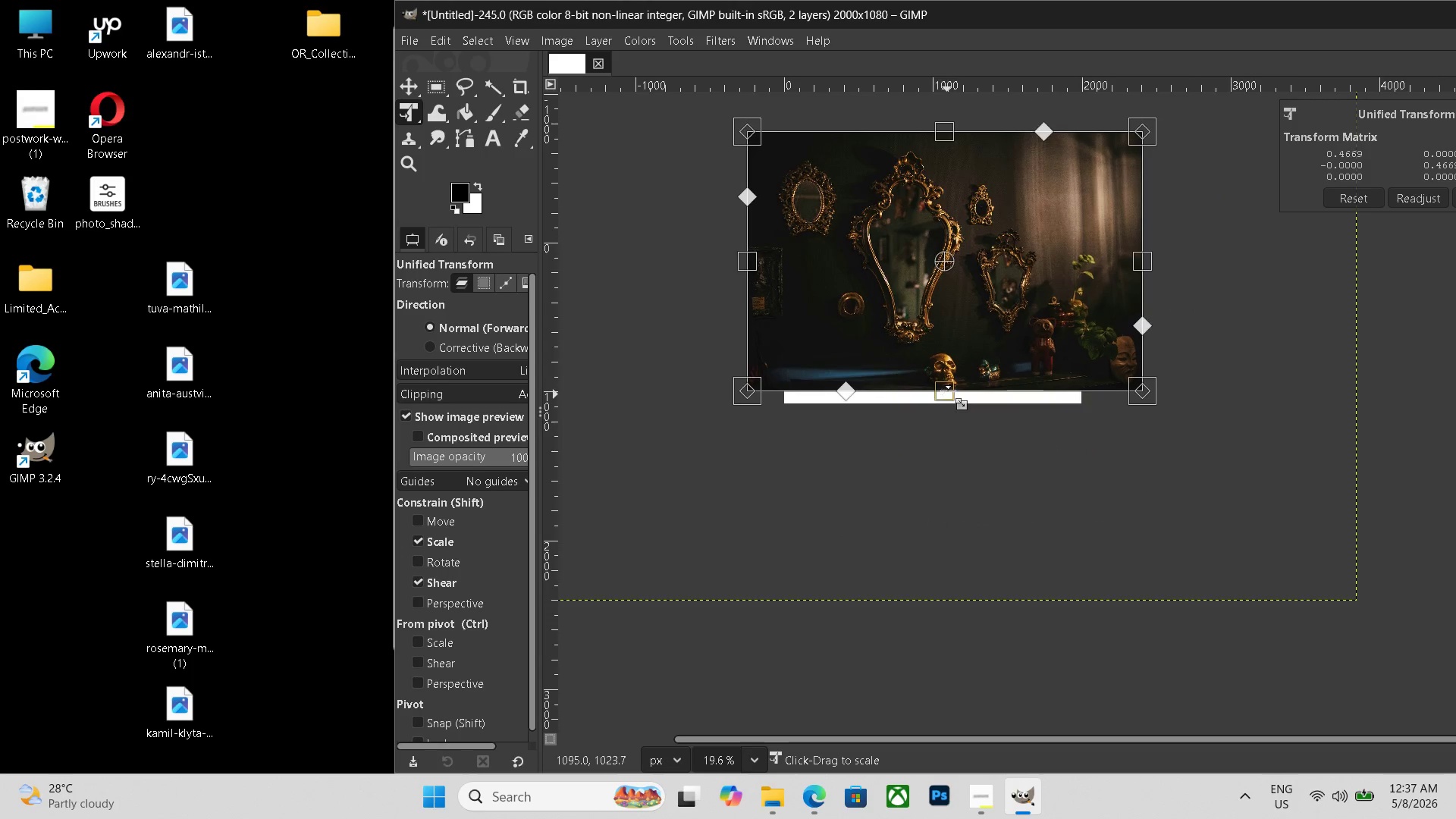 
left_click_drag(start_coordinate=[947, 395], to_coordinate=[952, 362])
 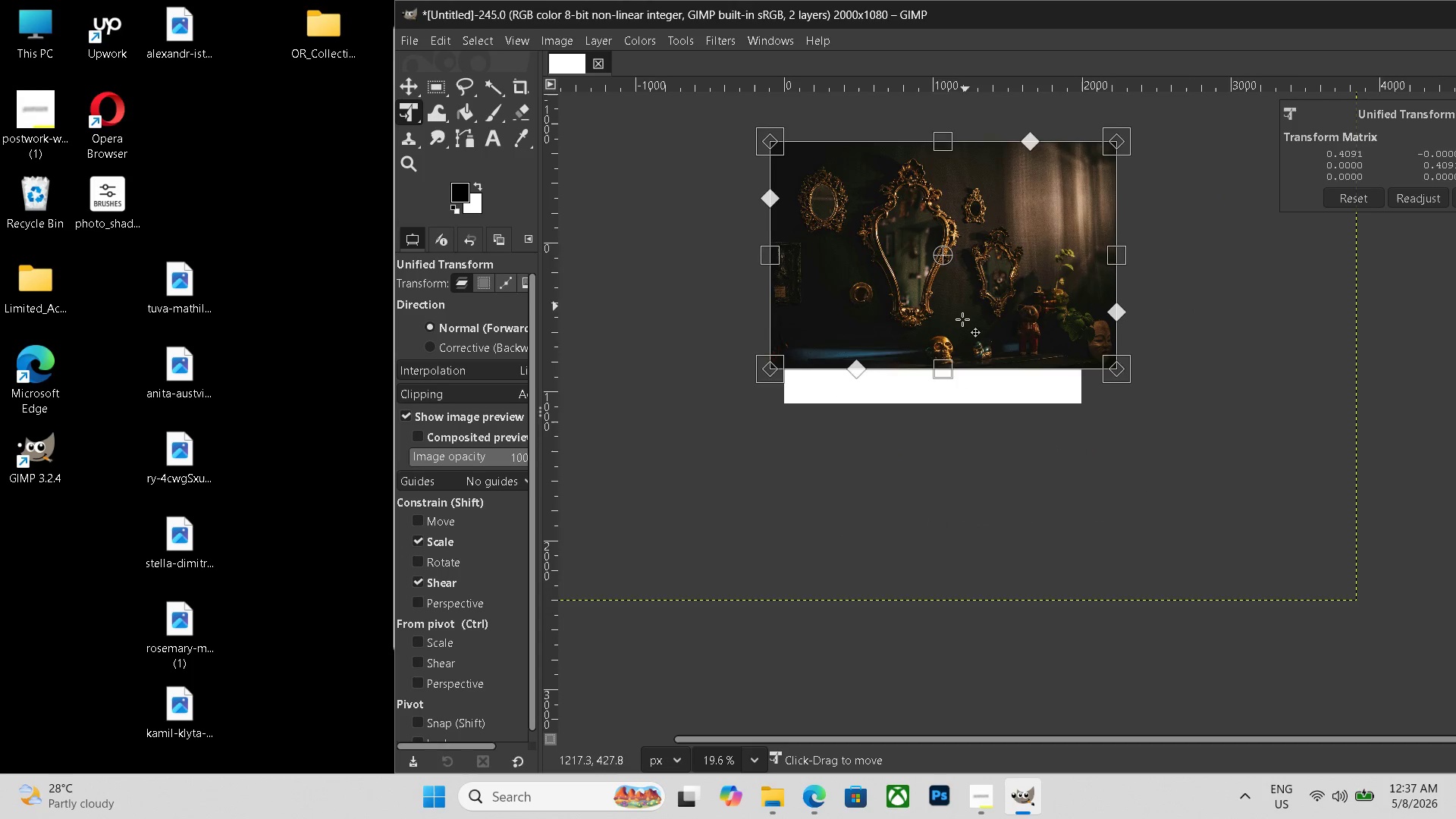 
left_click_drag(start_coordinate=[967, 297], to_coordinate=[956, 343])
 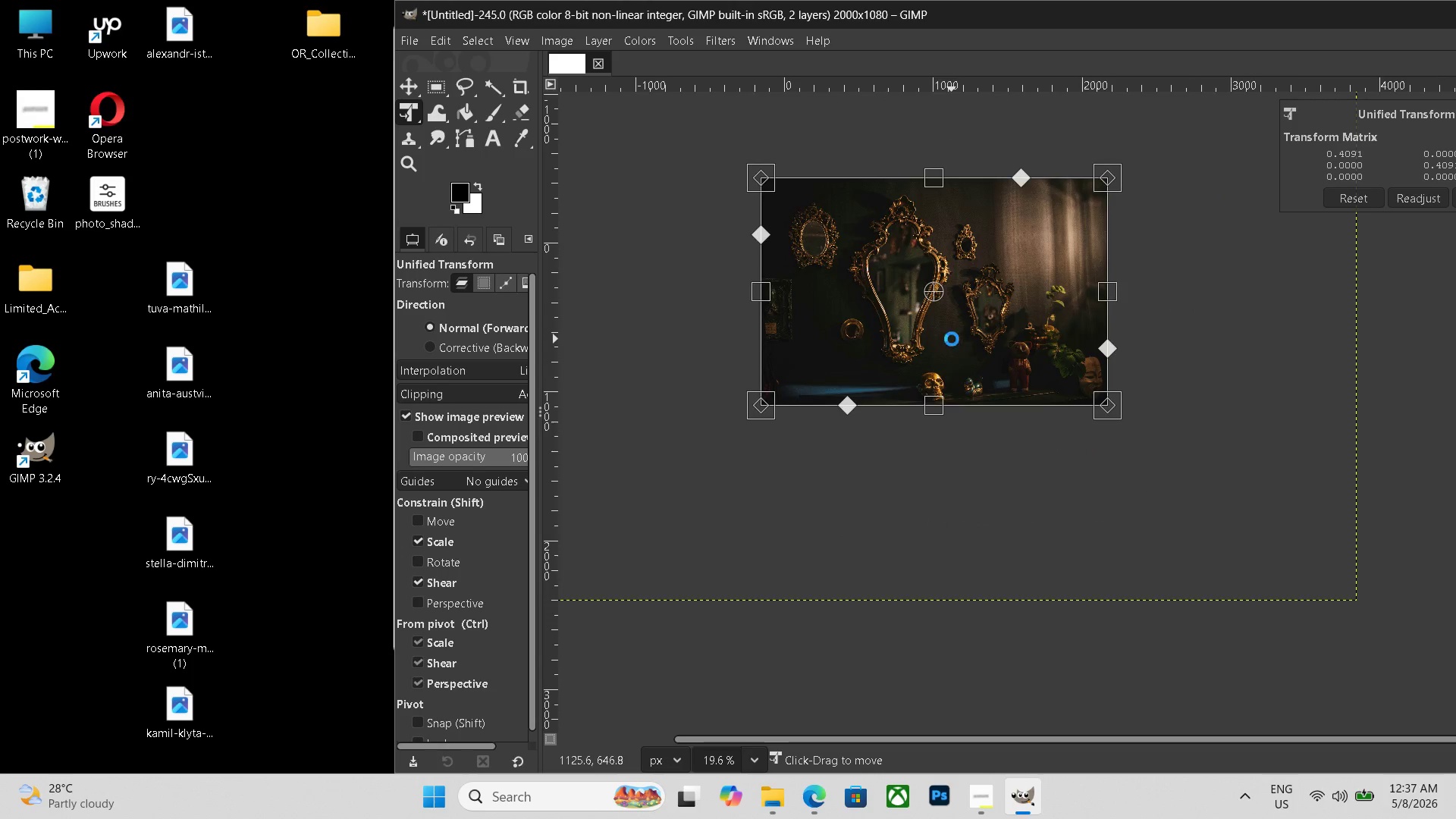 
key(Control+ControlLeft)
 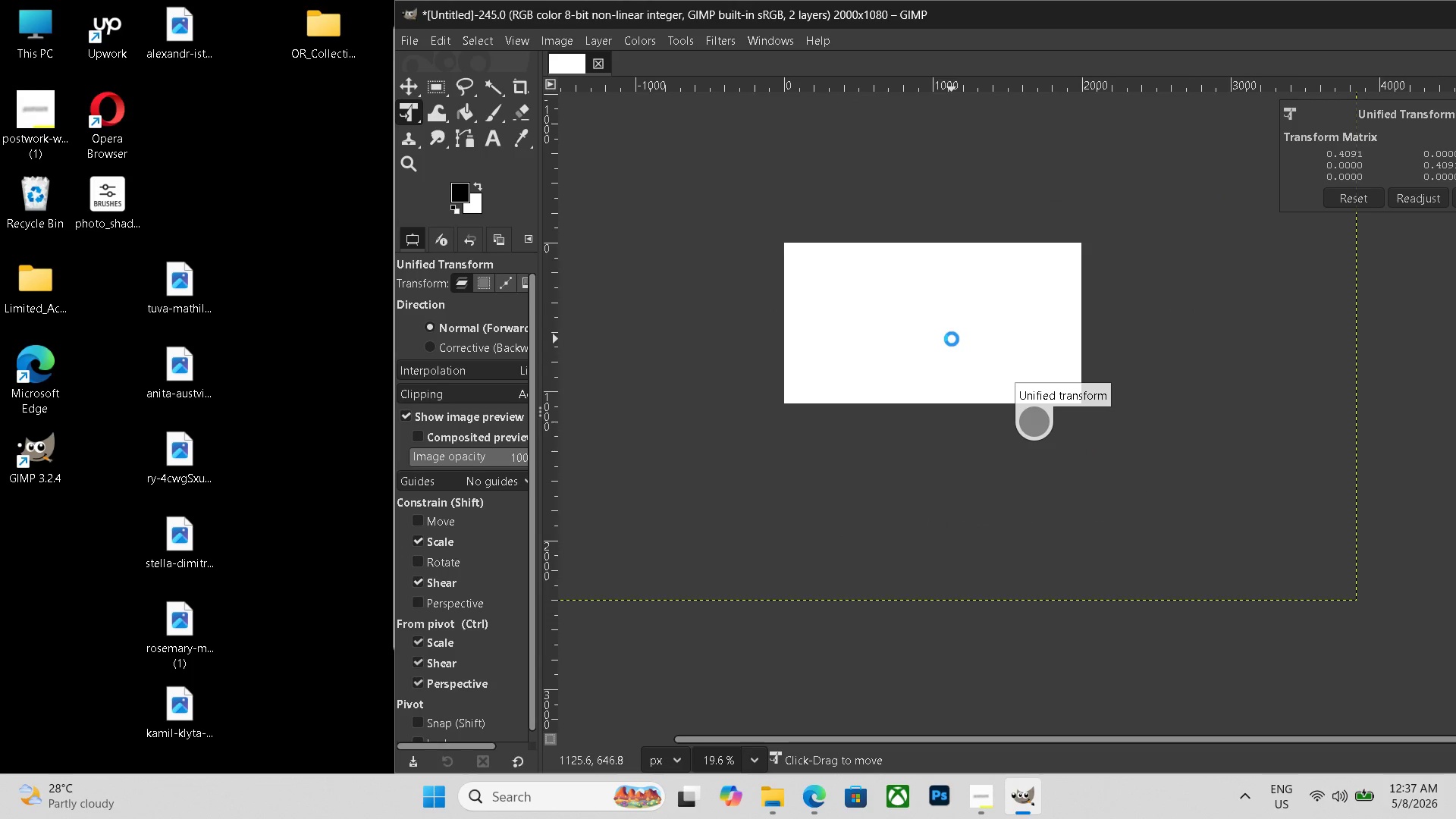 
key(Control+Enter)
 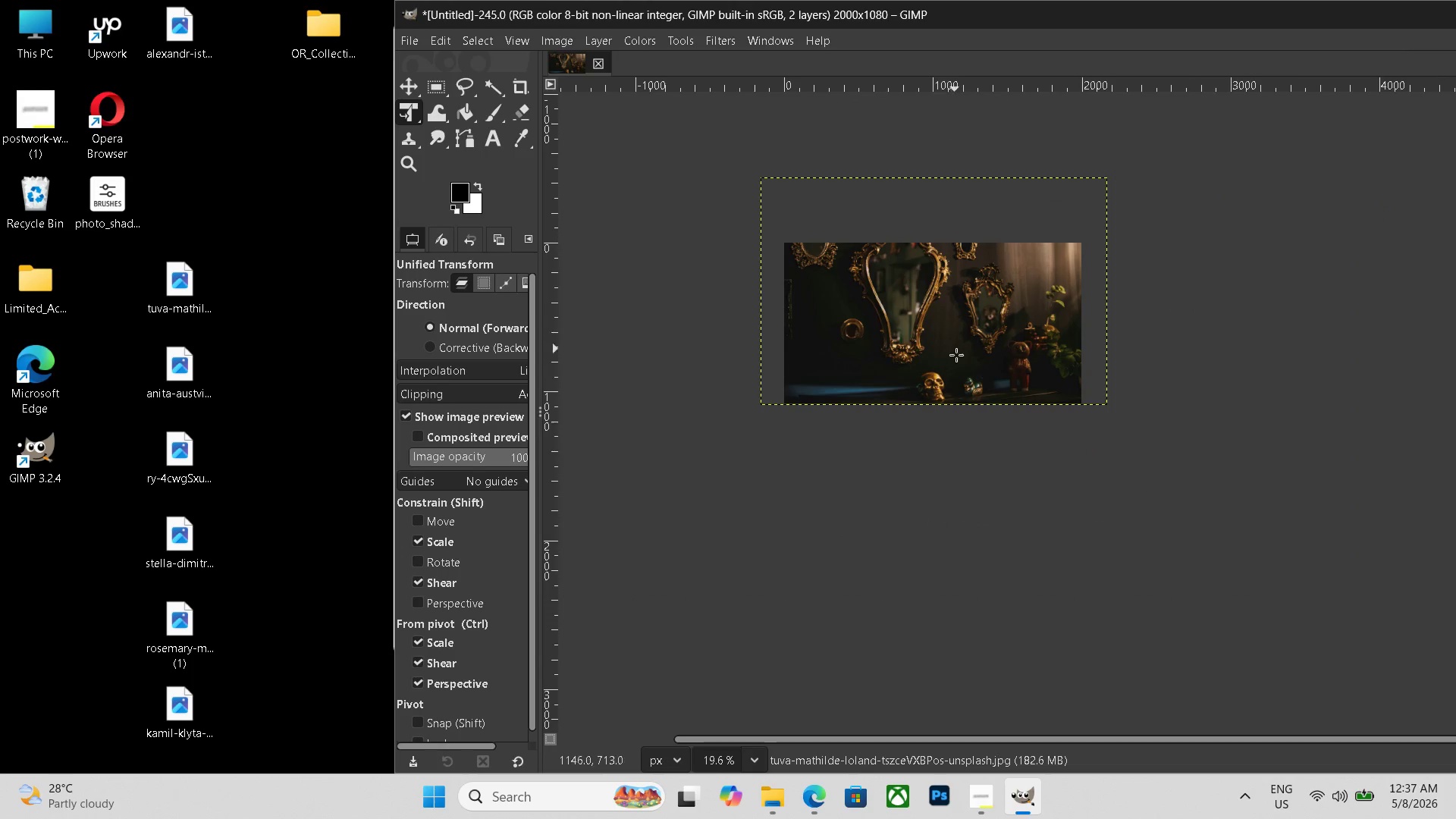 
hold_key(key=ControlLeft, duration=0.44)
scroll: coordinate [959, 362], scroll_direction: up, amount: 7.0
 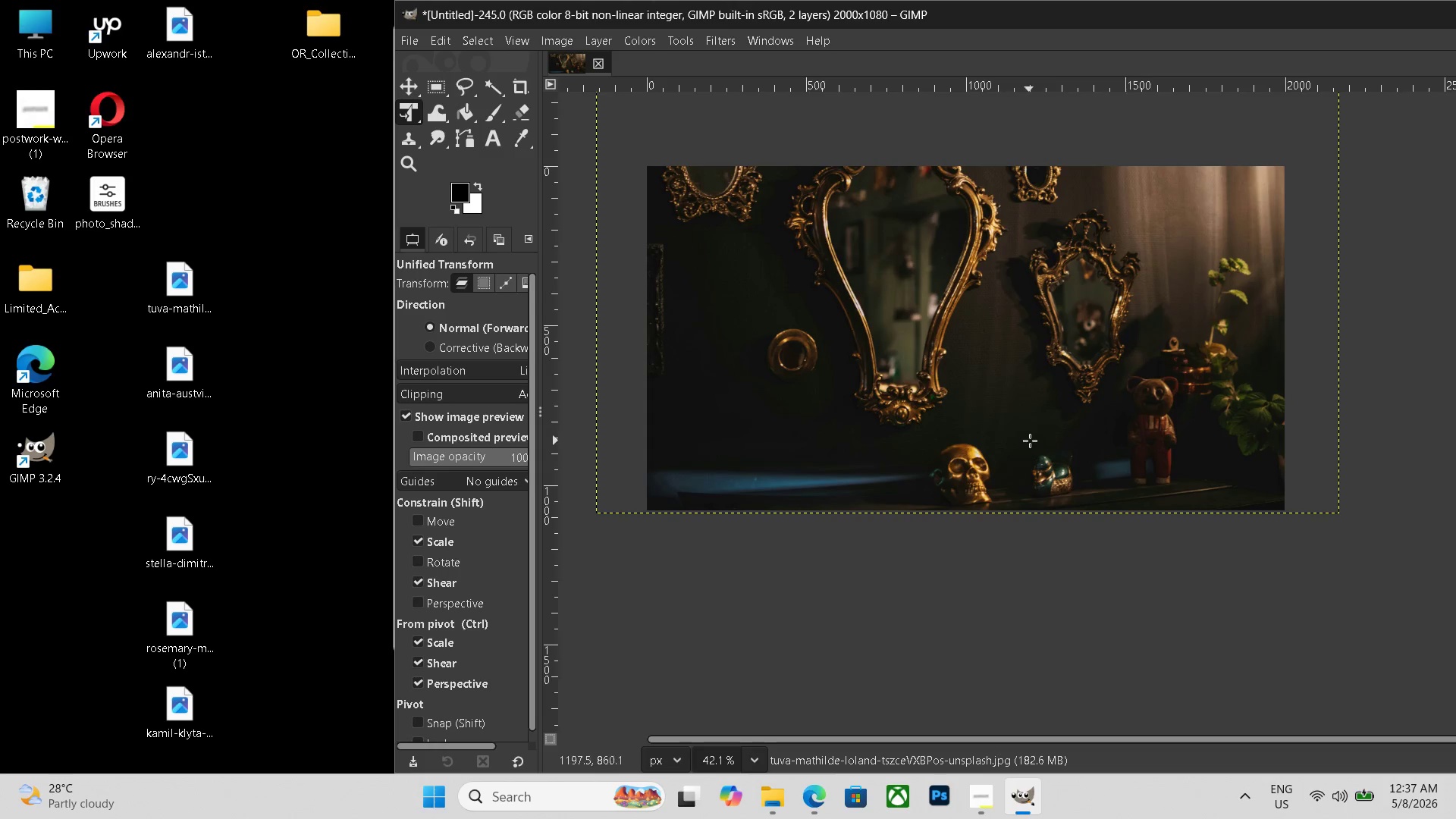 
hold_key(key=Space, duration=0.34)
 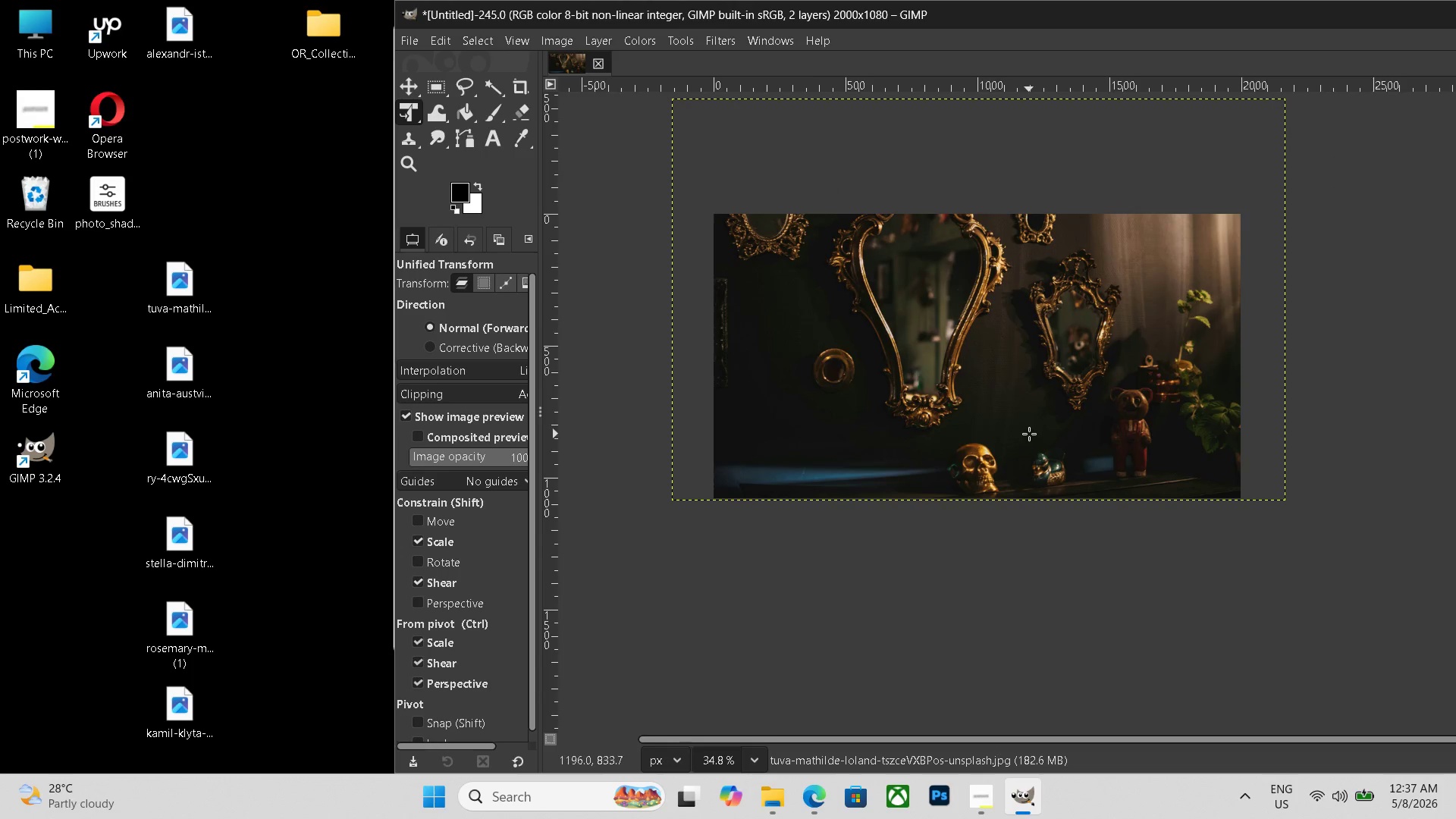 
left_click_drag(start_coordinate=[965, 381], to_coordinate=[1028, 441])
 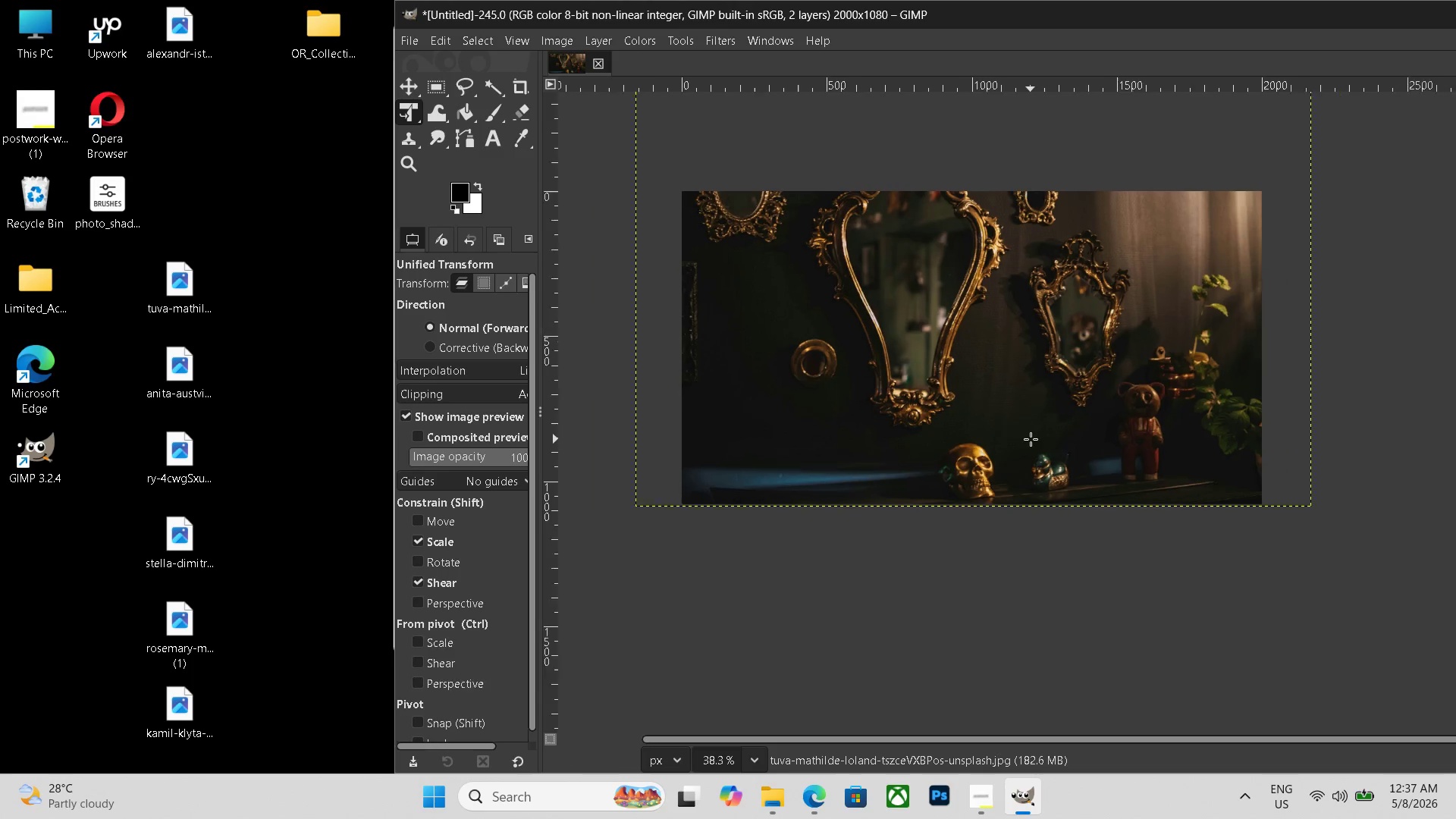 
key(Control+ControlLeft)
 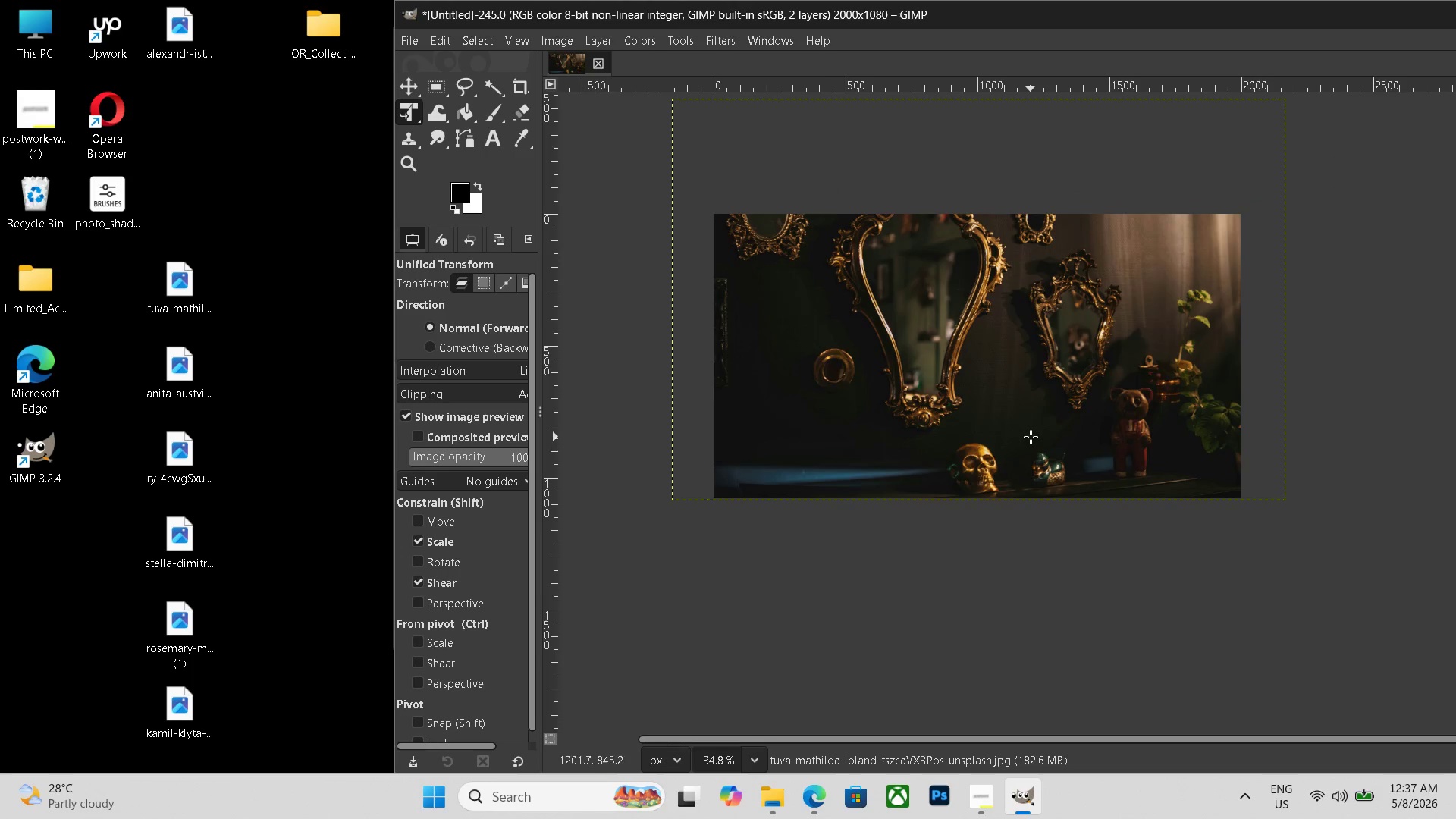 
scroll: coordinate [1031, 439], scroll_direction: down, amount: 2.0
 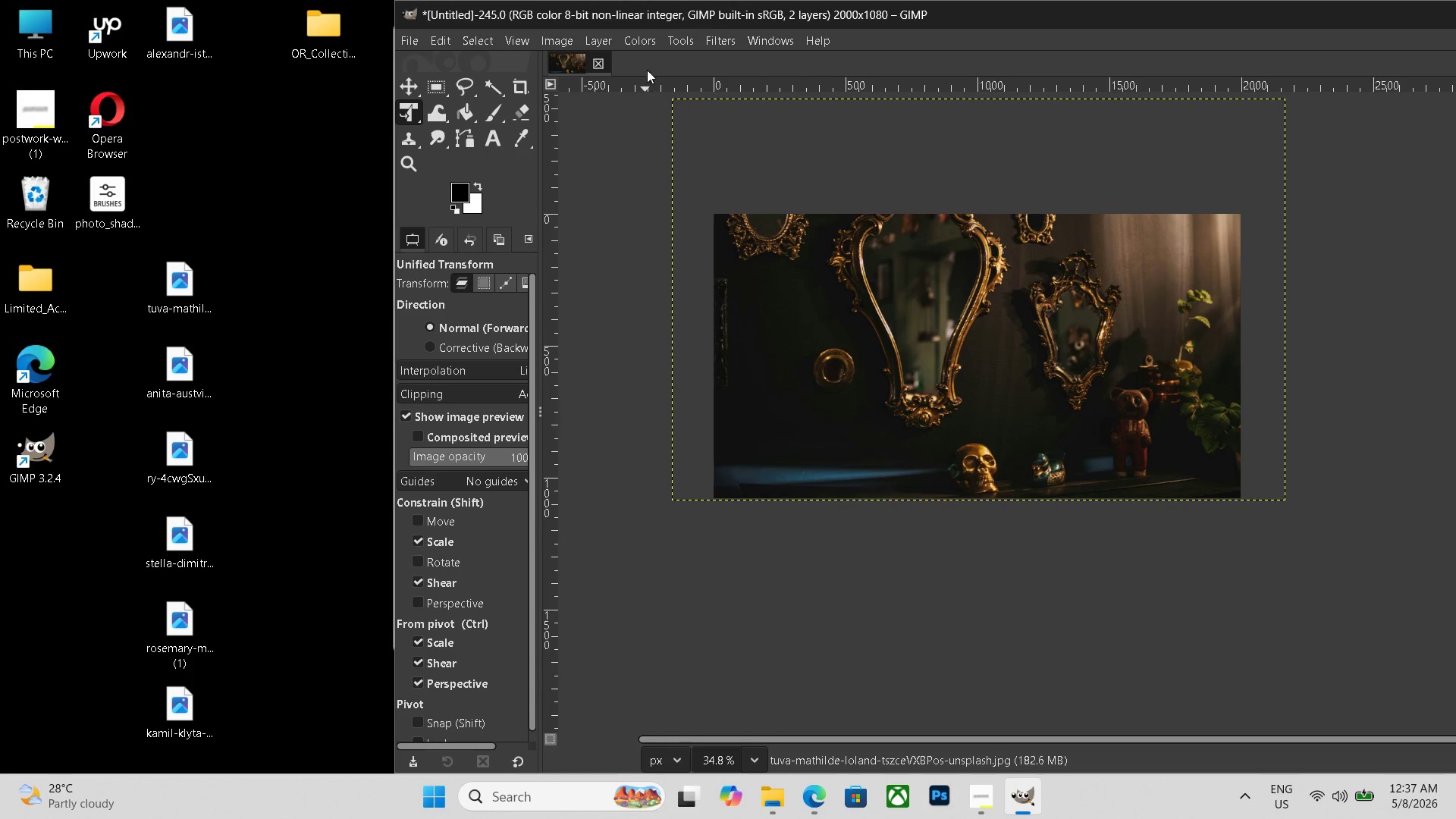 
left_click([652, 43])
 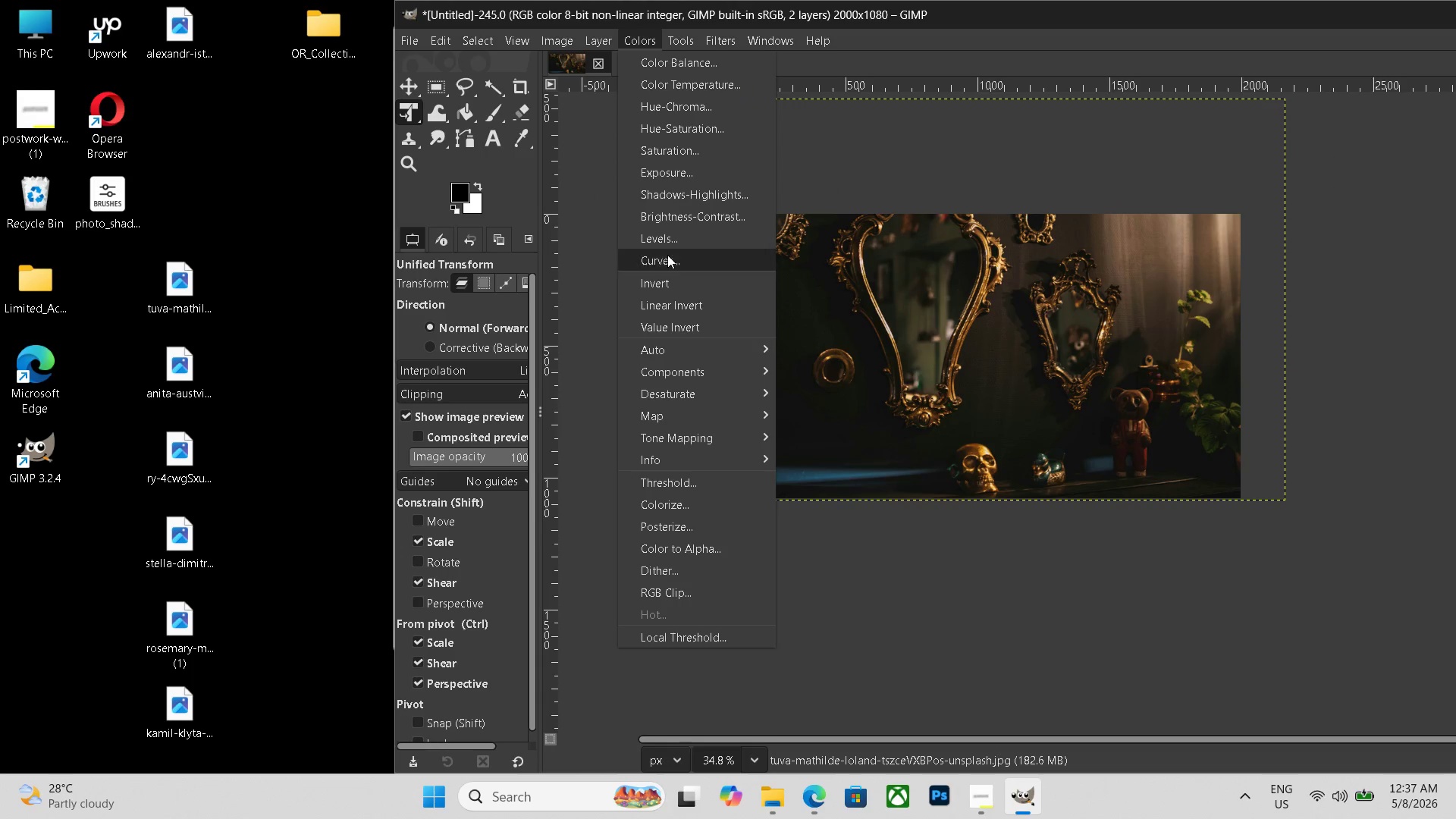 
left_click([668, 255])
 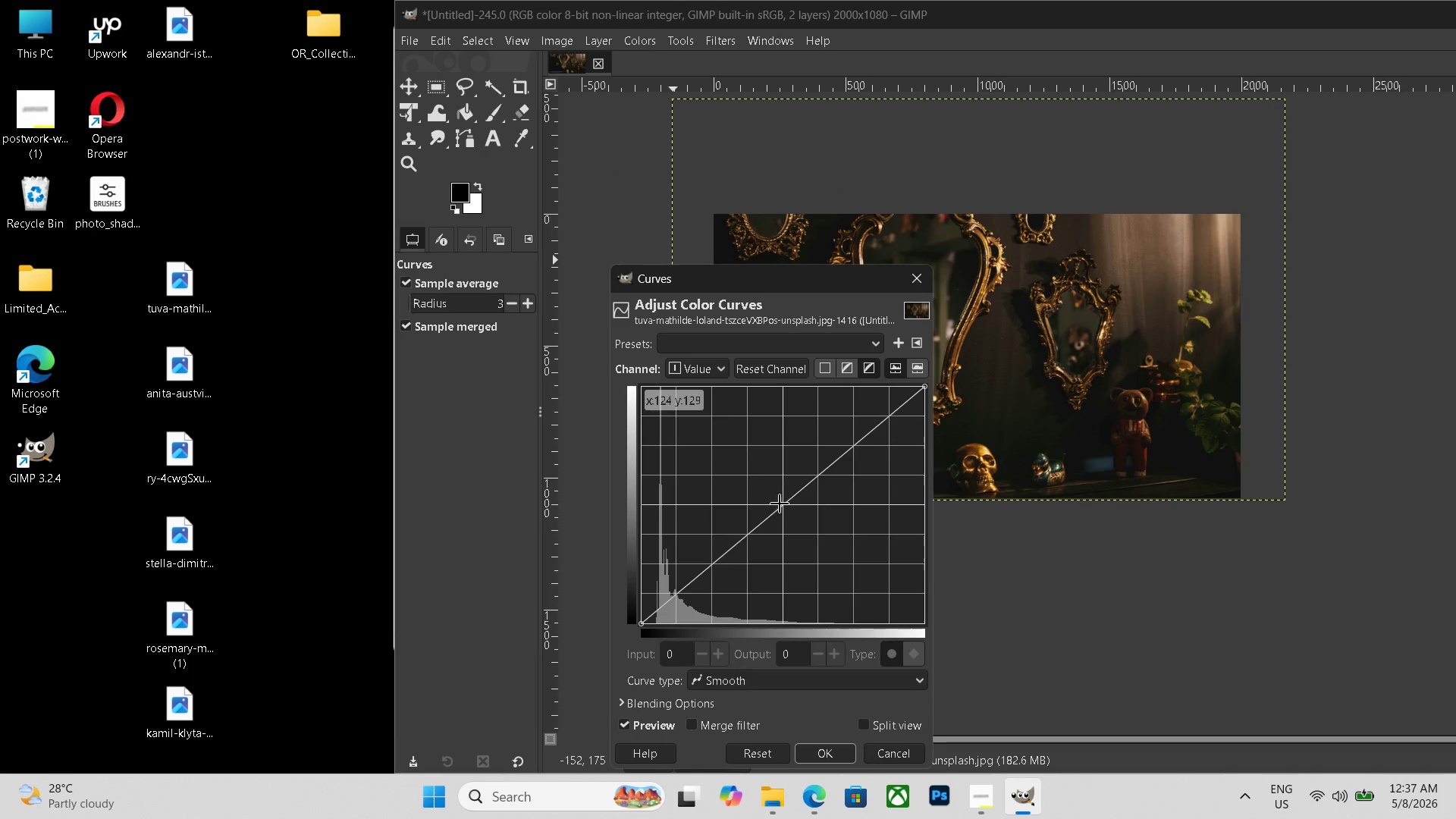 
left_click_drag(start_coordinate=[780, 504], to_coordinate=[763, 493])
 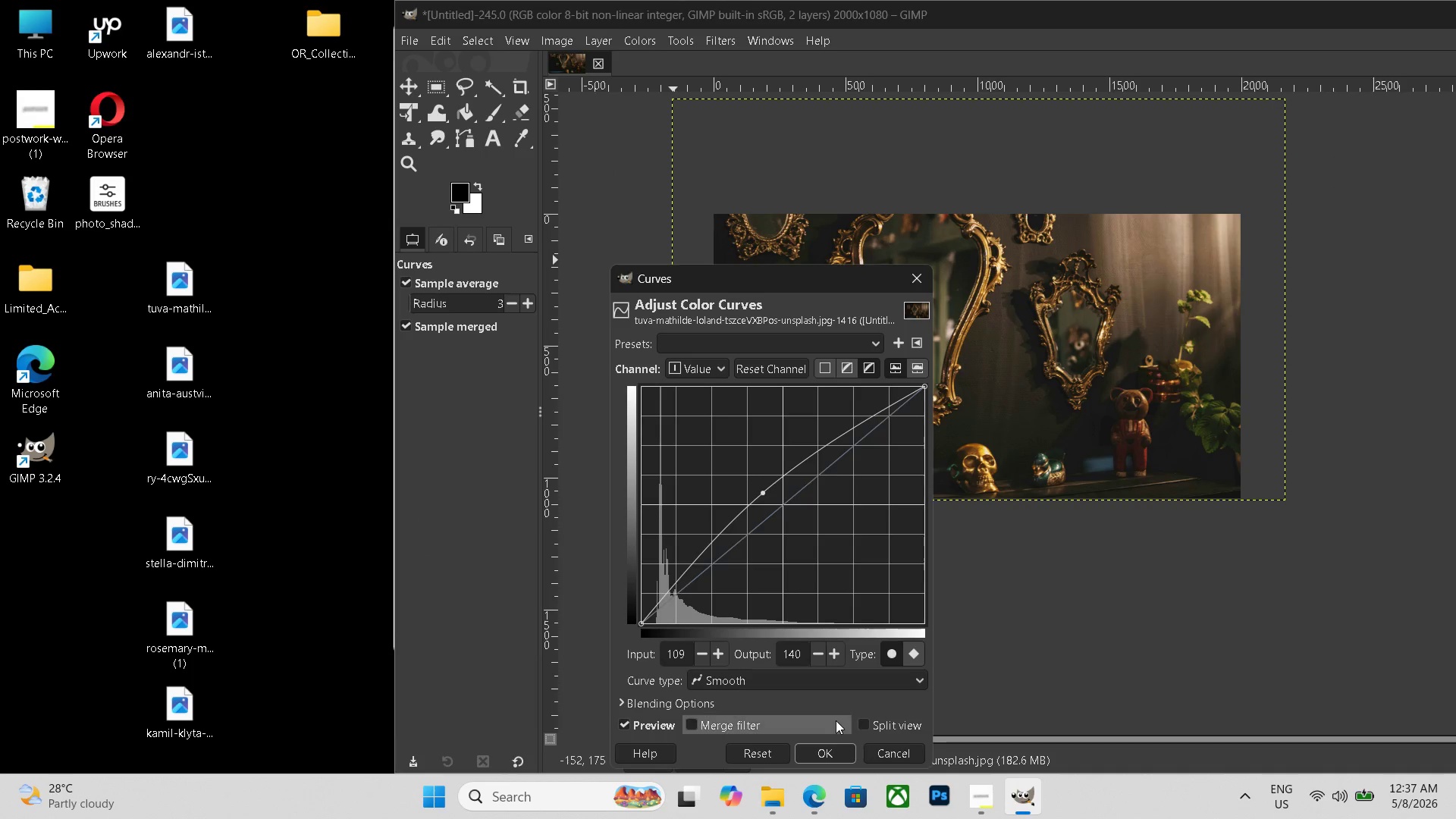 
left_click([830, 745])
 